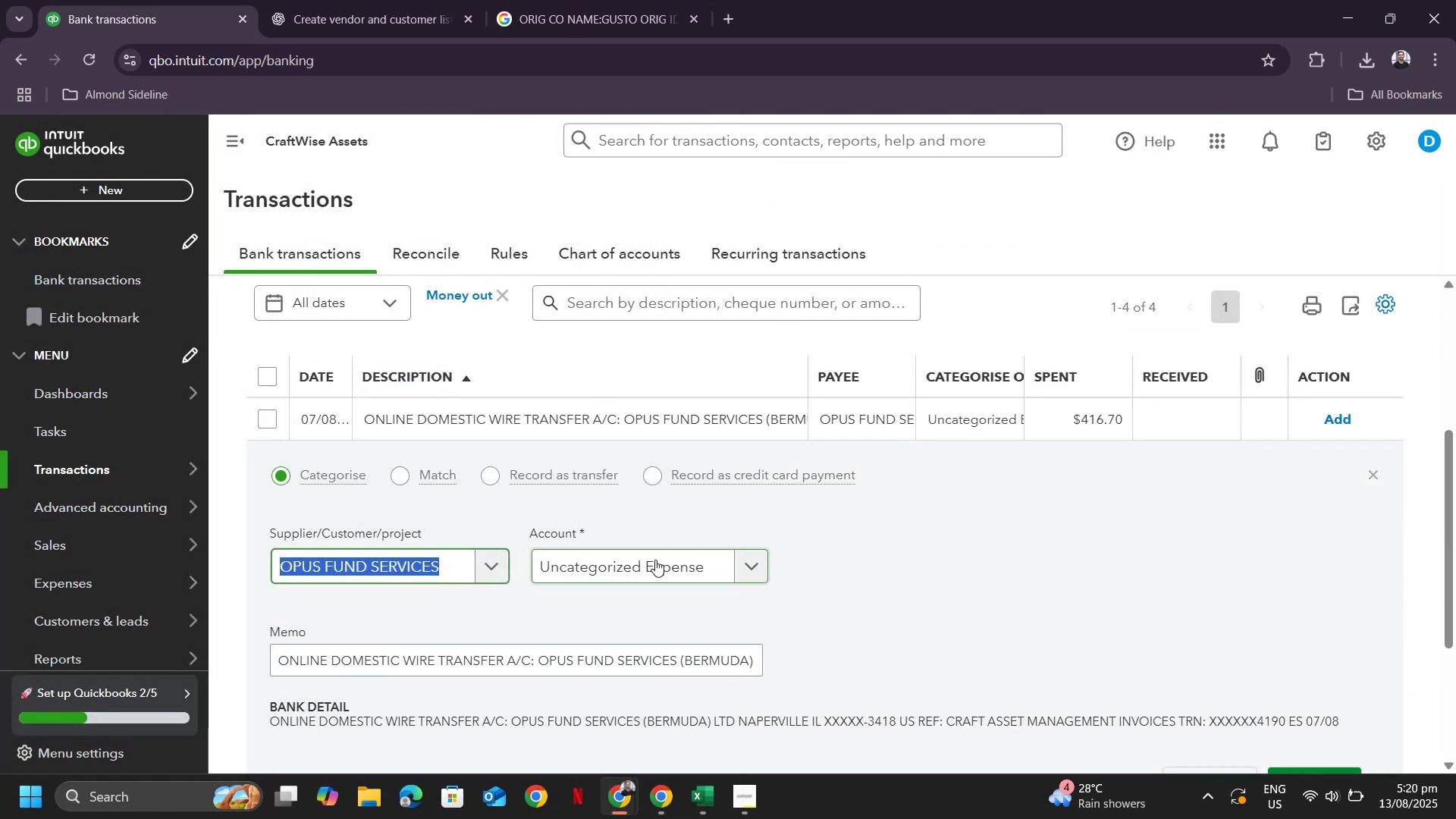 
left_click([655, 560])
 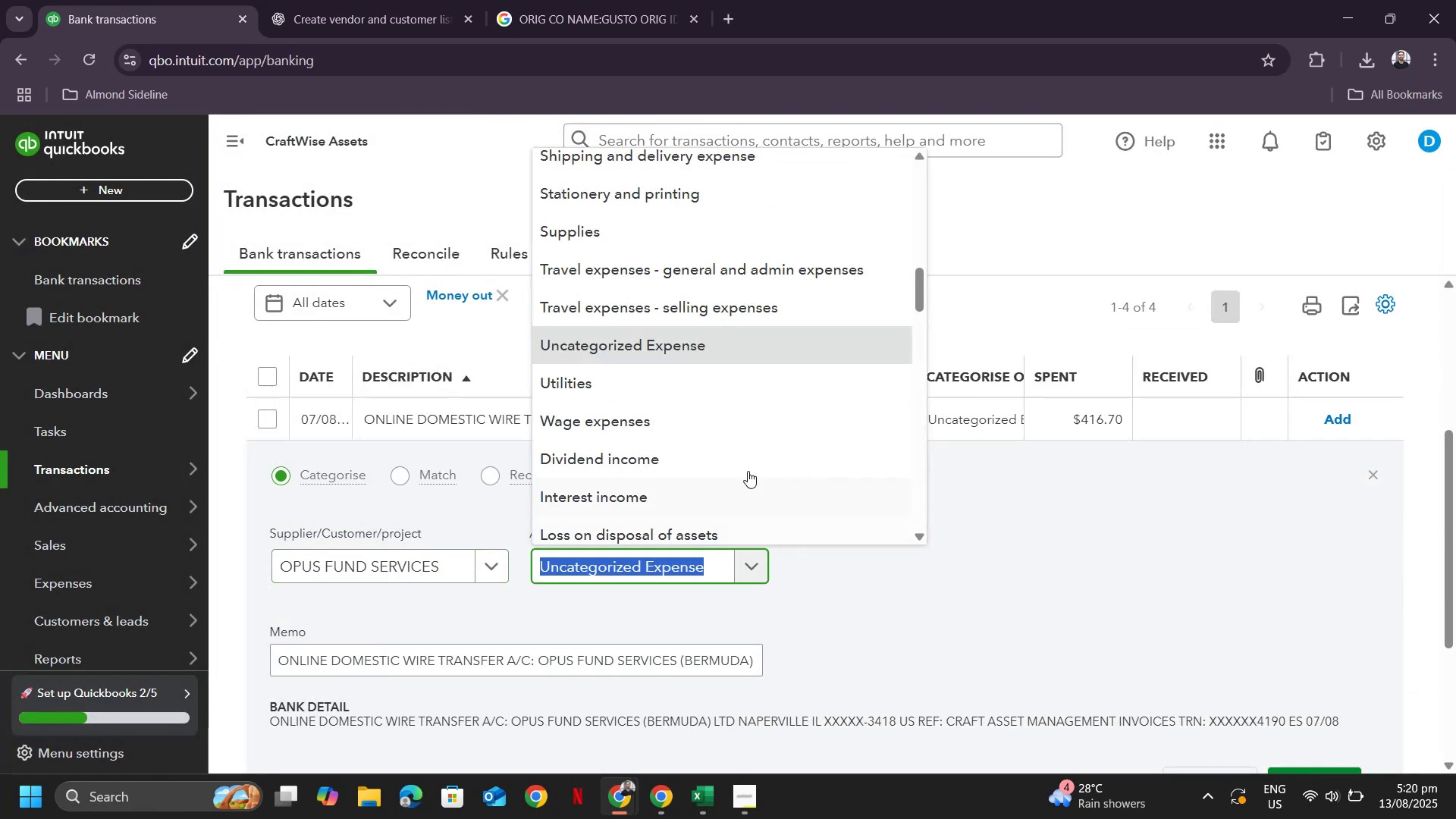 
scroll: coordinate [731, 485], scroll_direction: down, amount: 32.0
 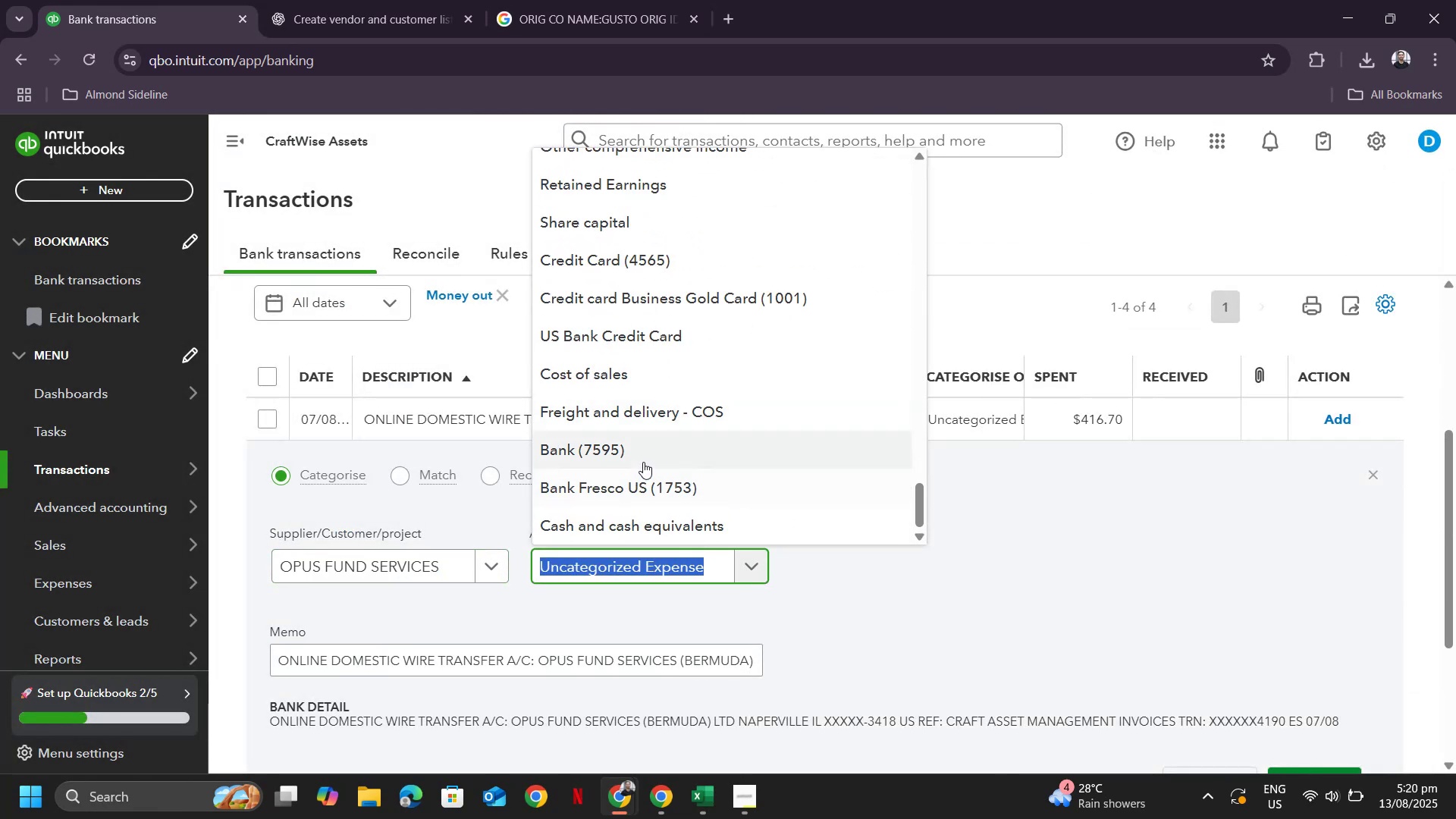 
type(profe)
 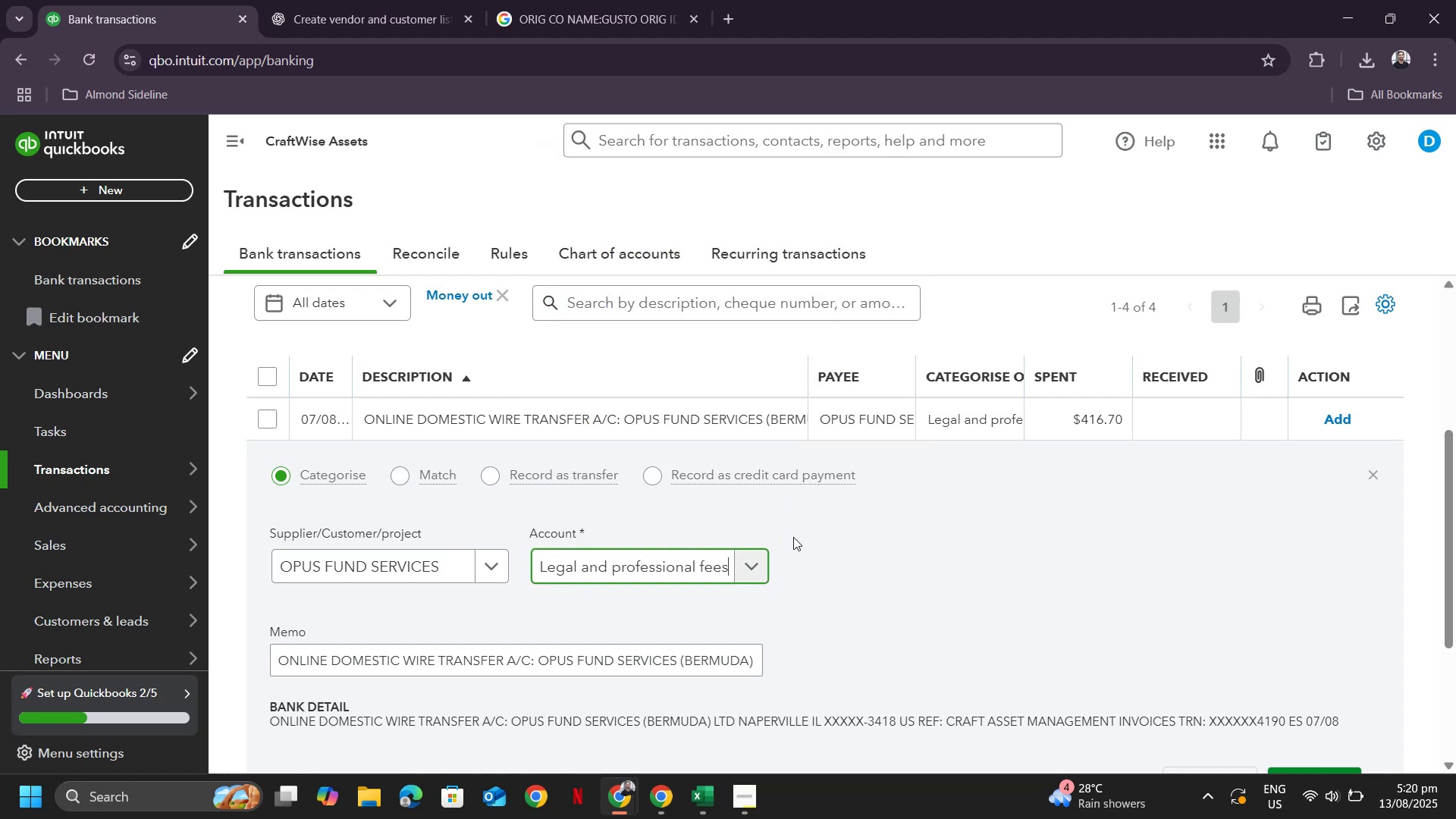 
scroll: coordinate [1174, 647], scroll_direction: down, amount: 3.0
 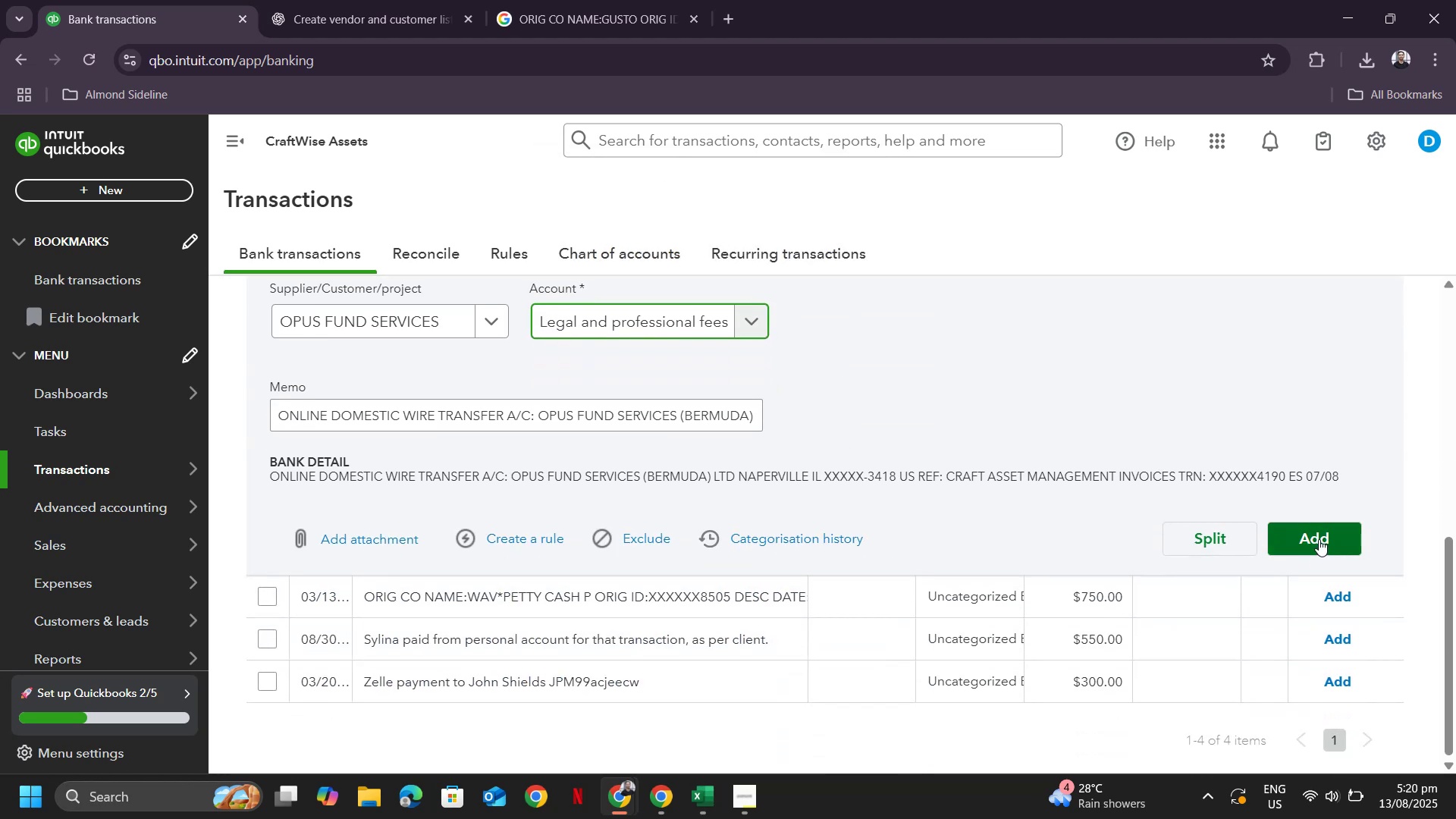 
left_click([1319, 539])
 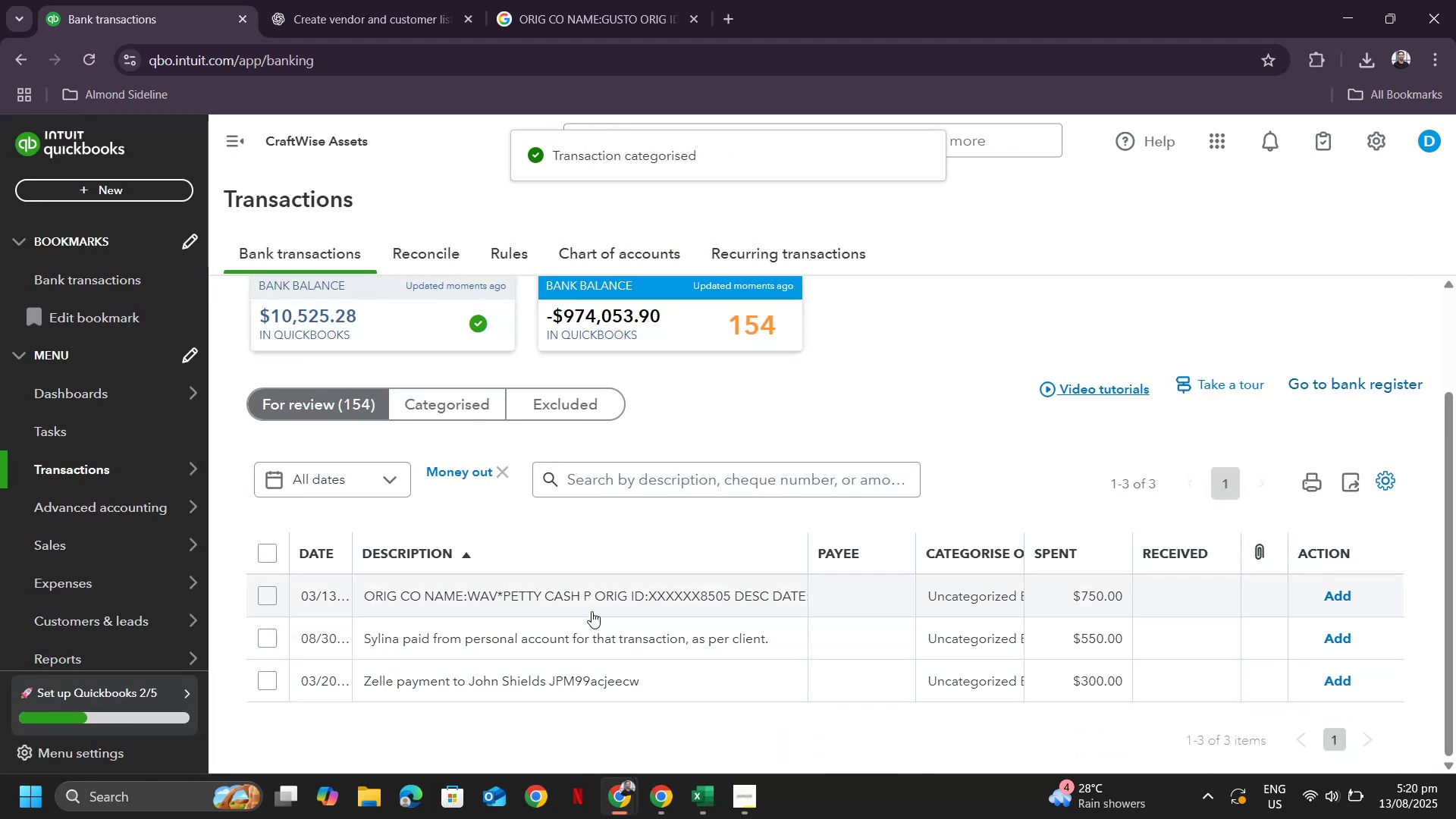 
left_click([590, 595])
 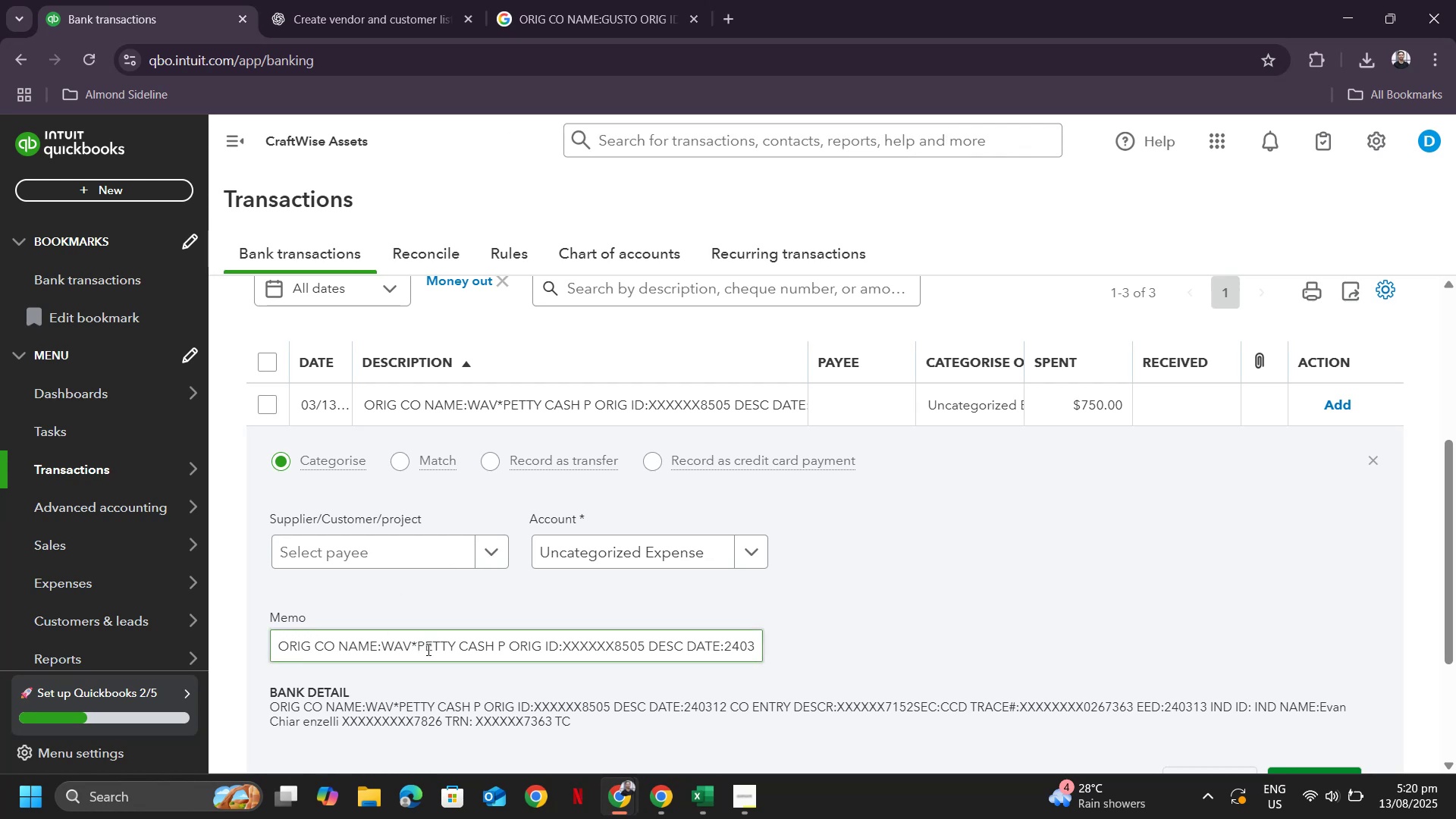 
wait(5.6)
 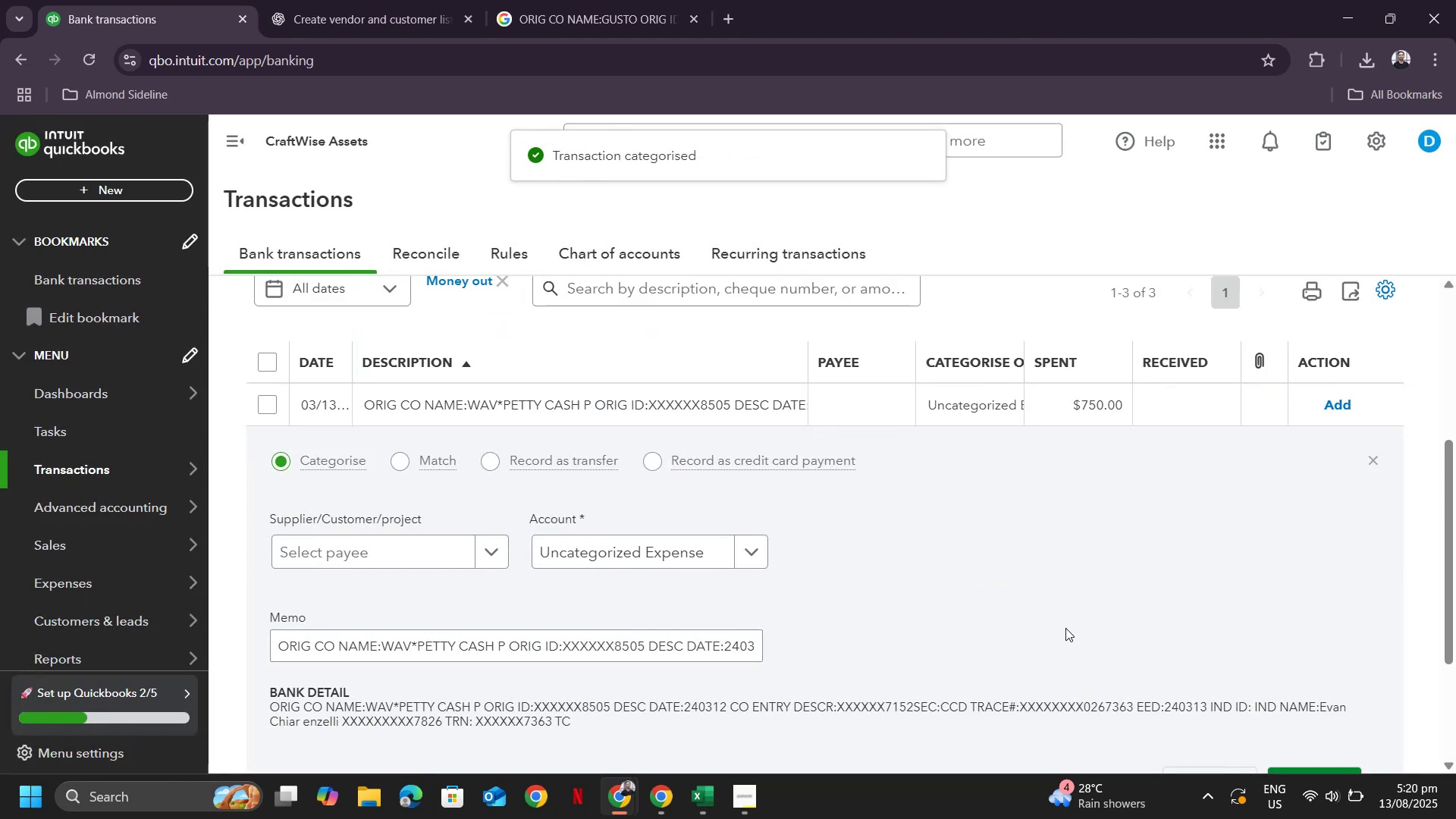 
left_click_drag(start_coordinate=[417, 645], to_coordinate=[494, 637])
 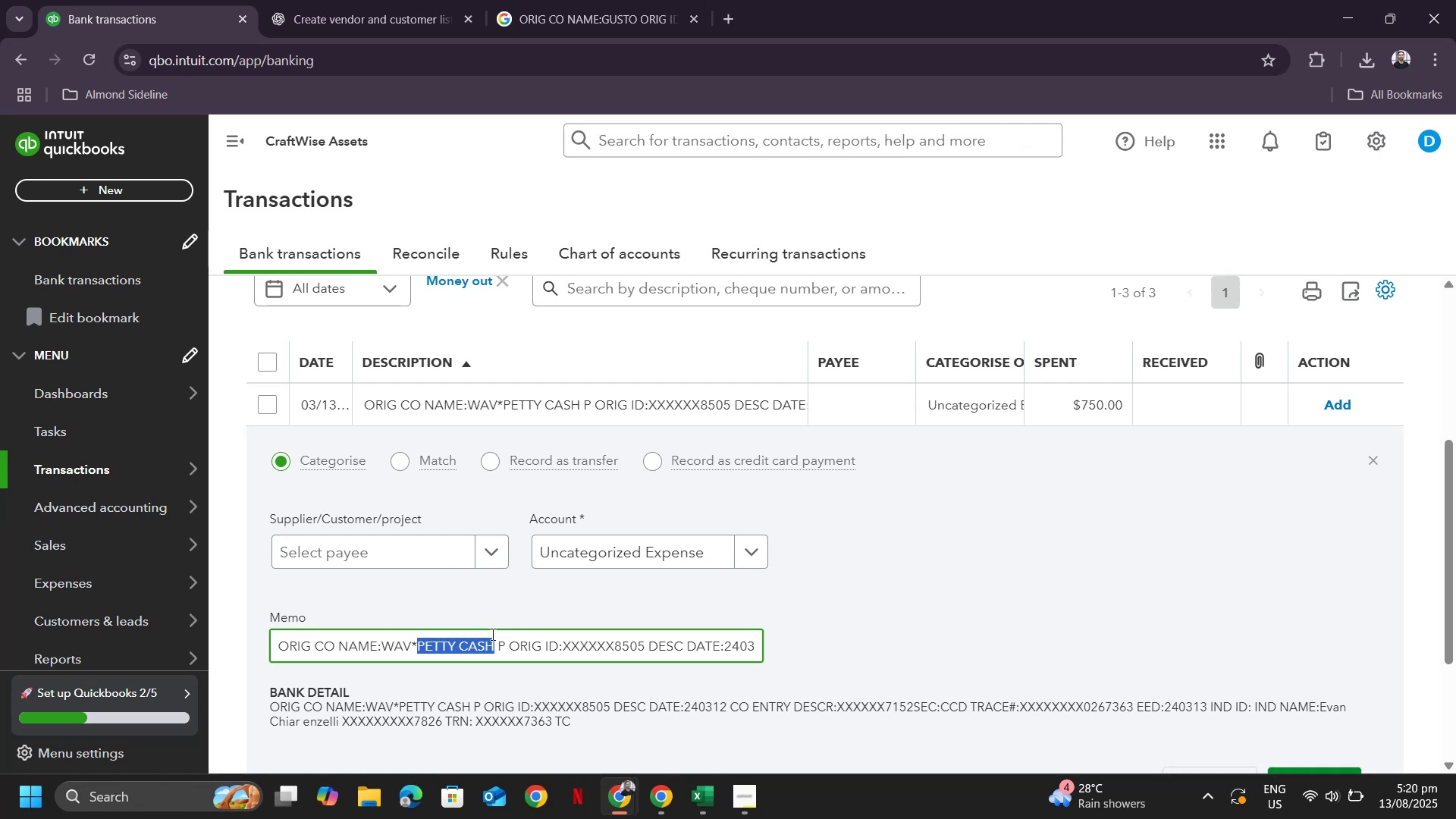 
key(Control+ControlLeft)
 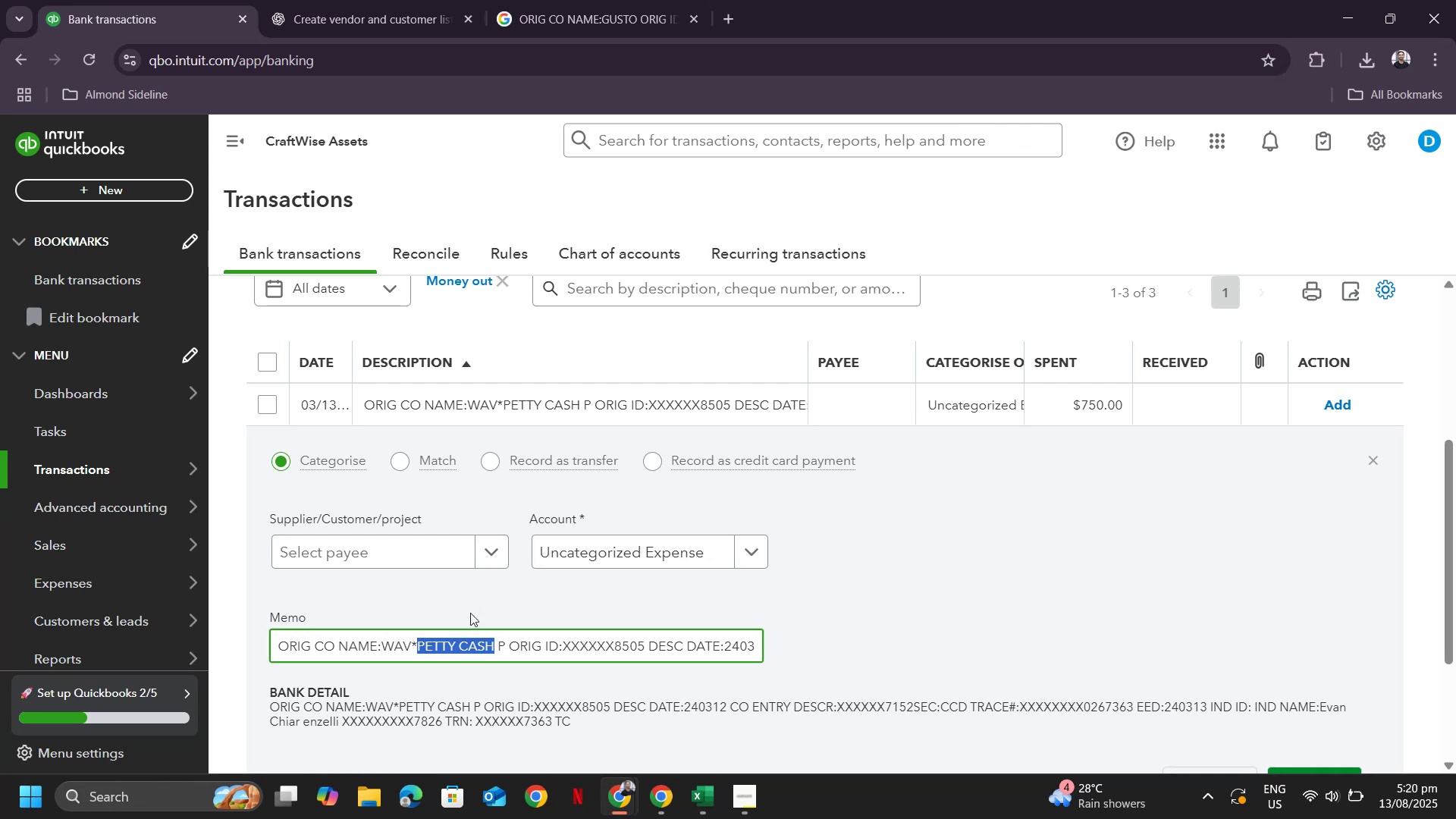 
key(Control+C)
 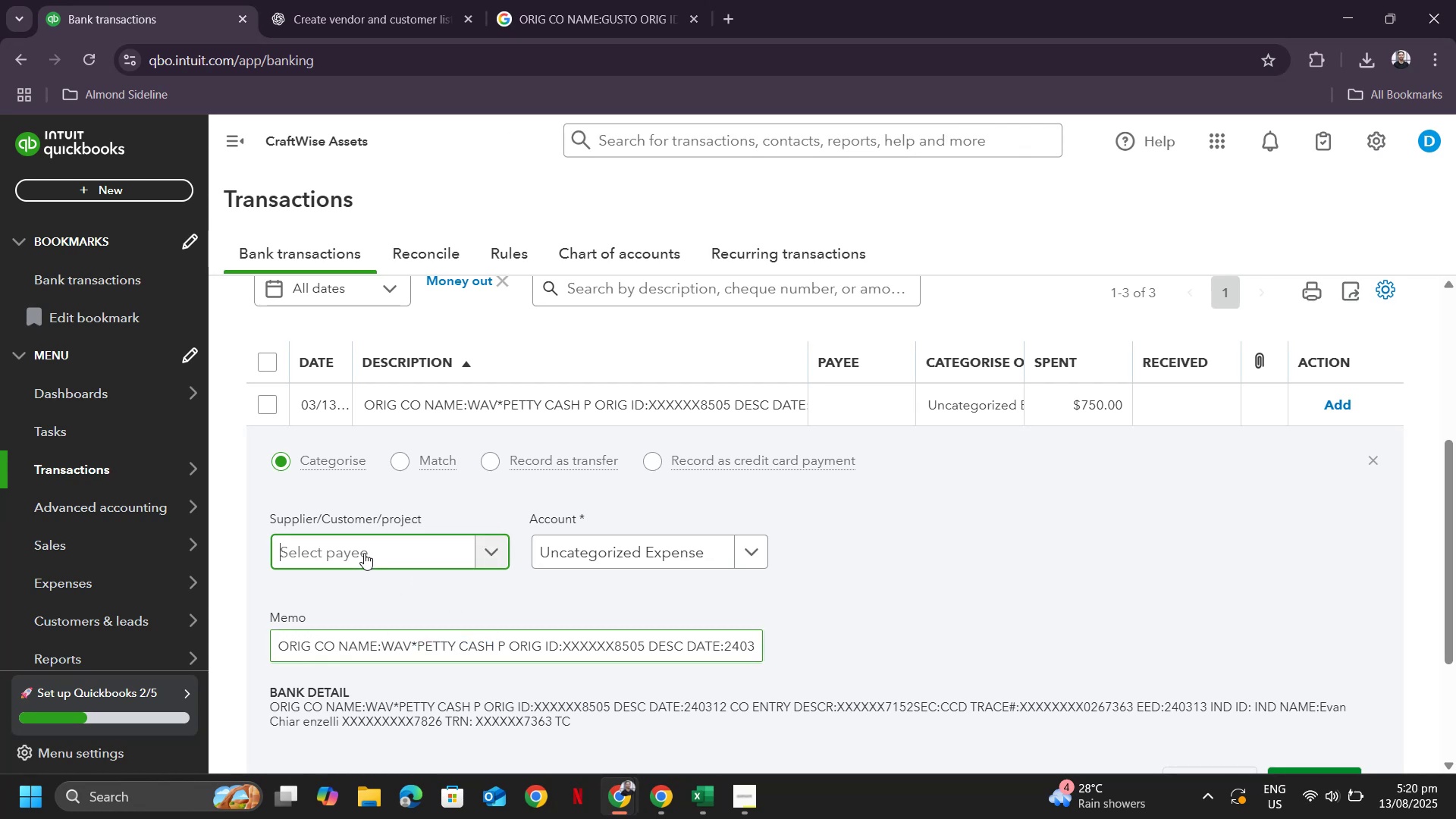 
left_click([364, 553])
 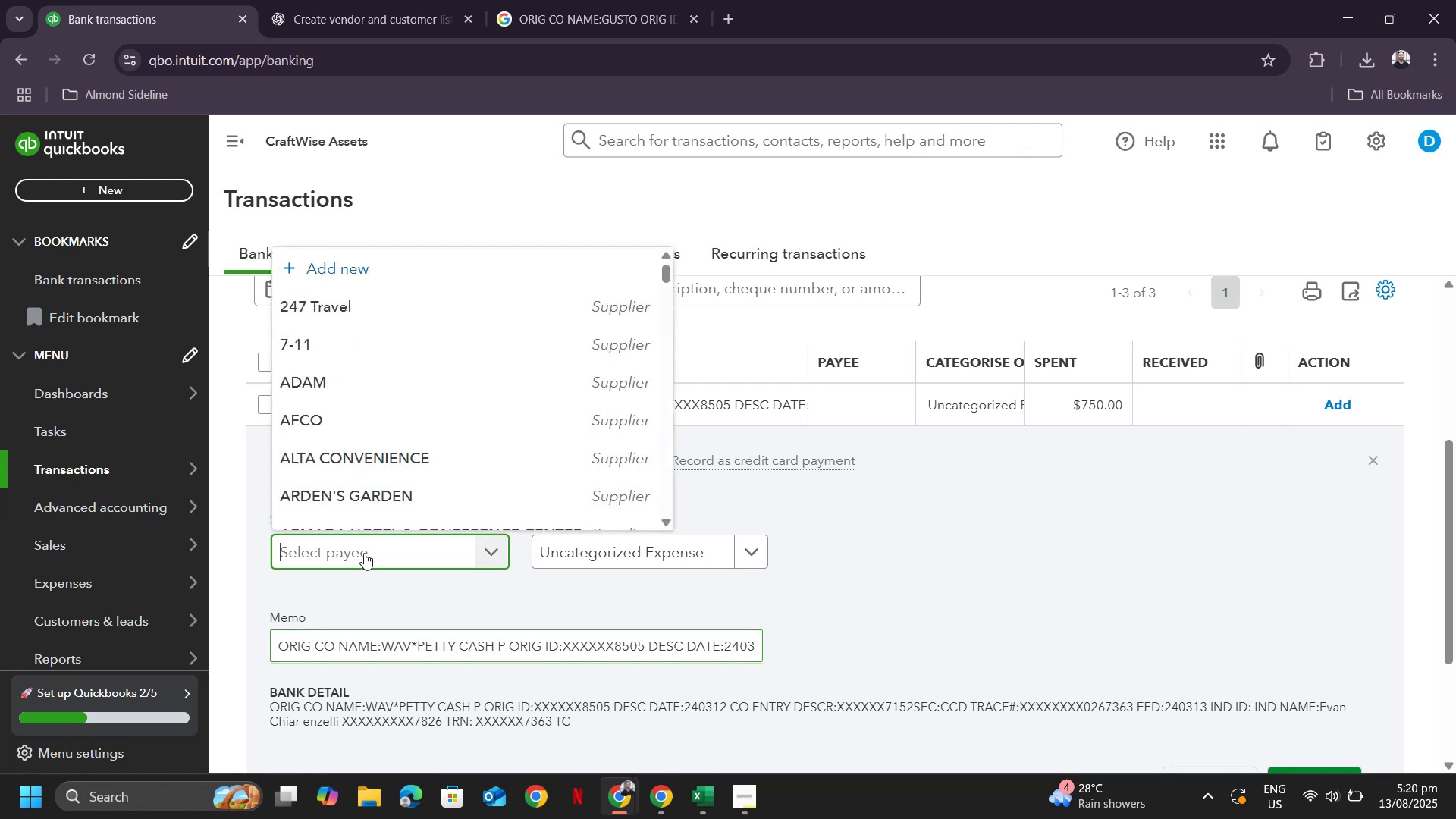 
key(Control+ControlLeft)
 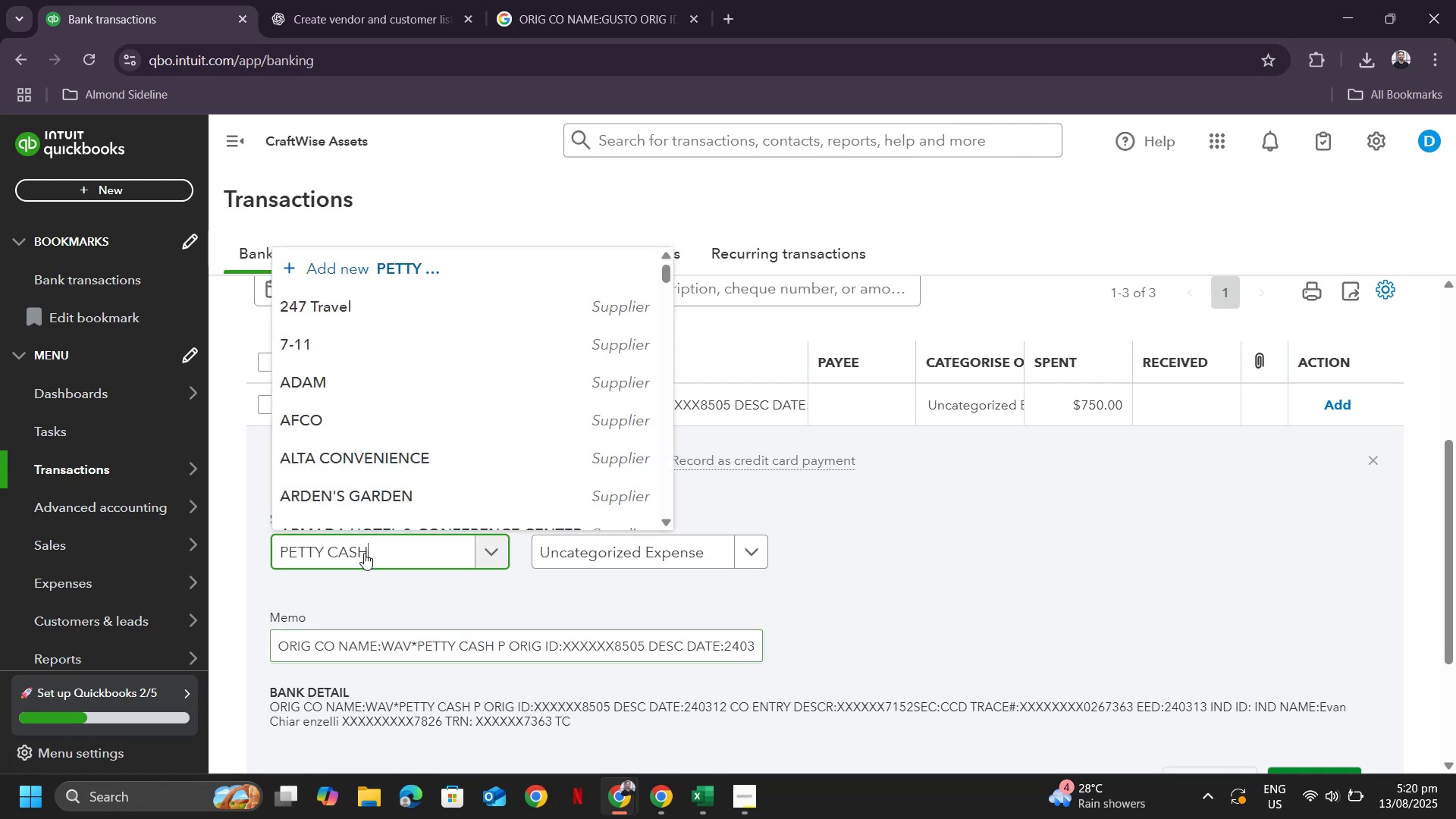 
key(Control+V)
 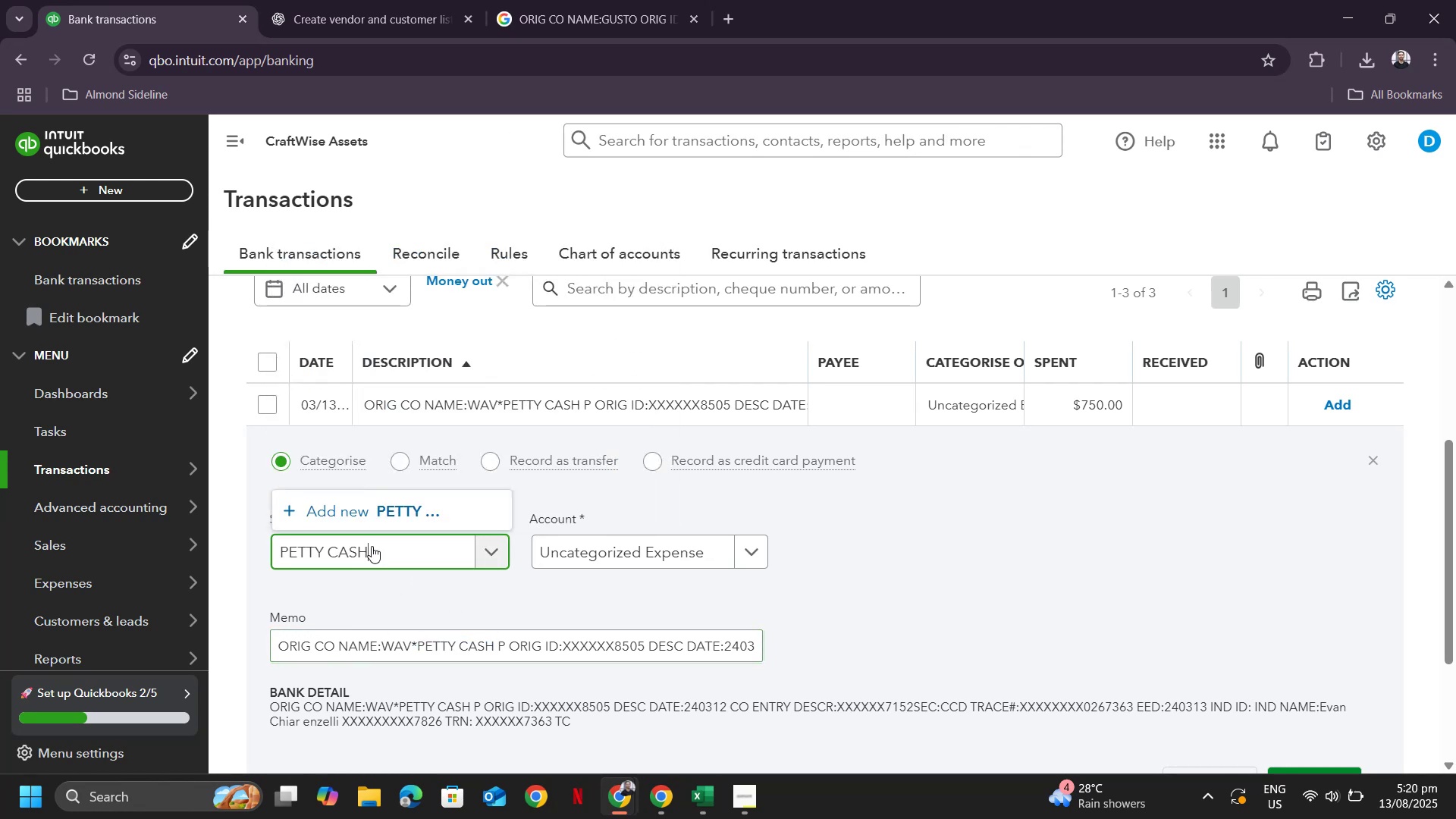 
left_click([397, 517])
 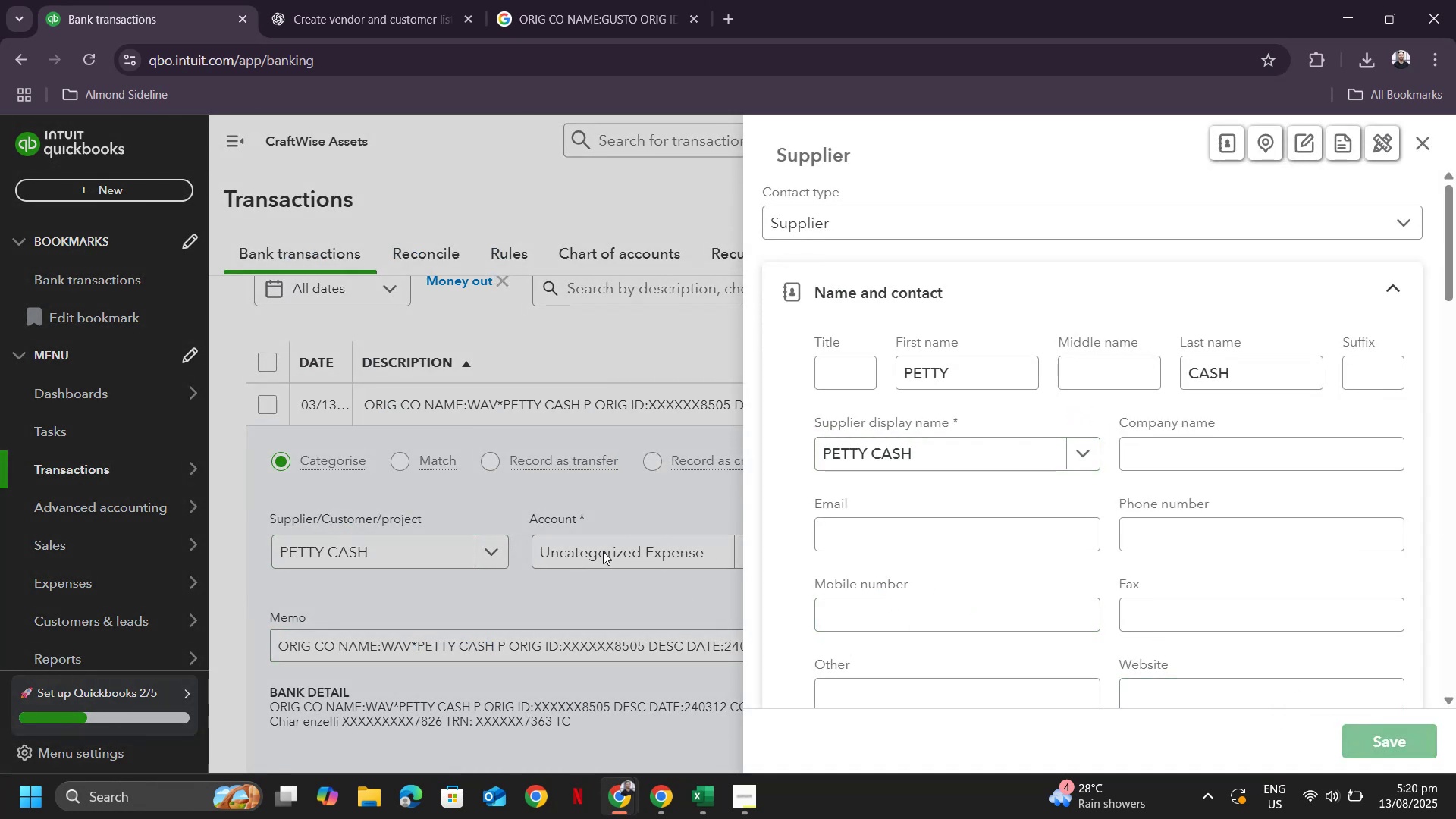 
wait(5.44)
 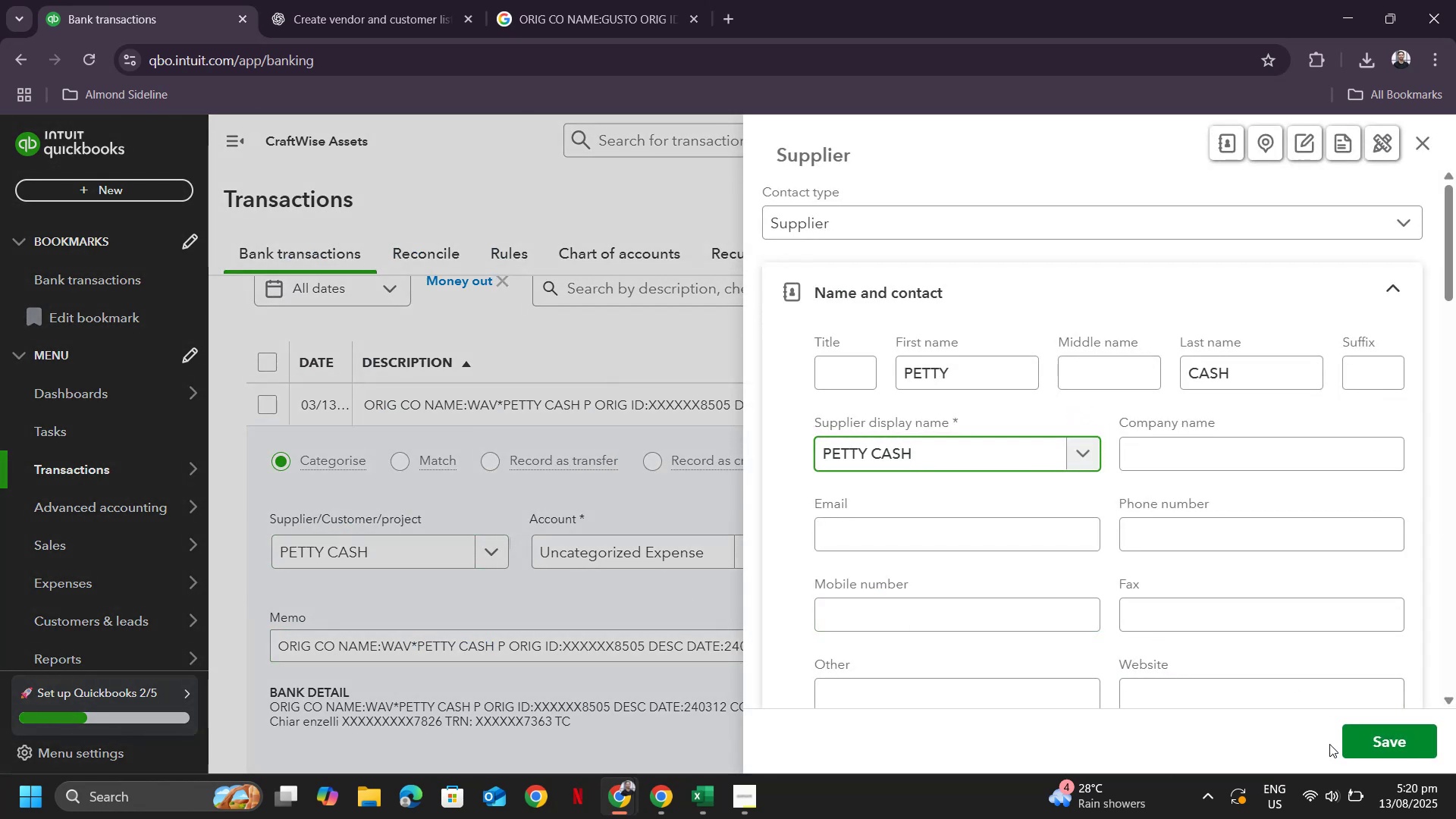 
left_click([598, 553])
 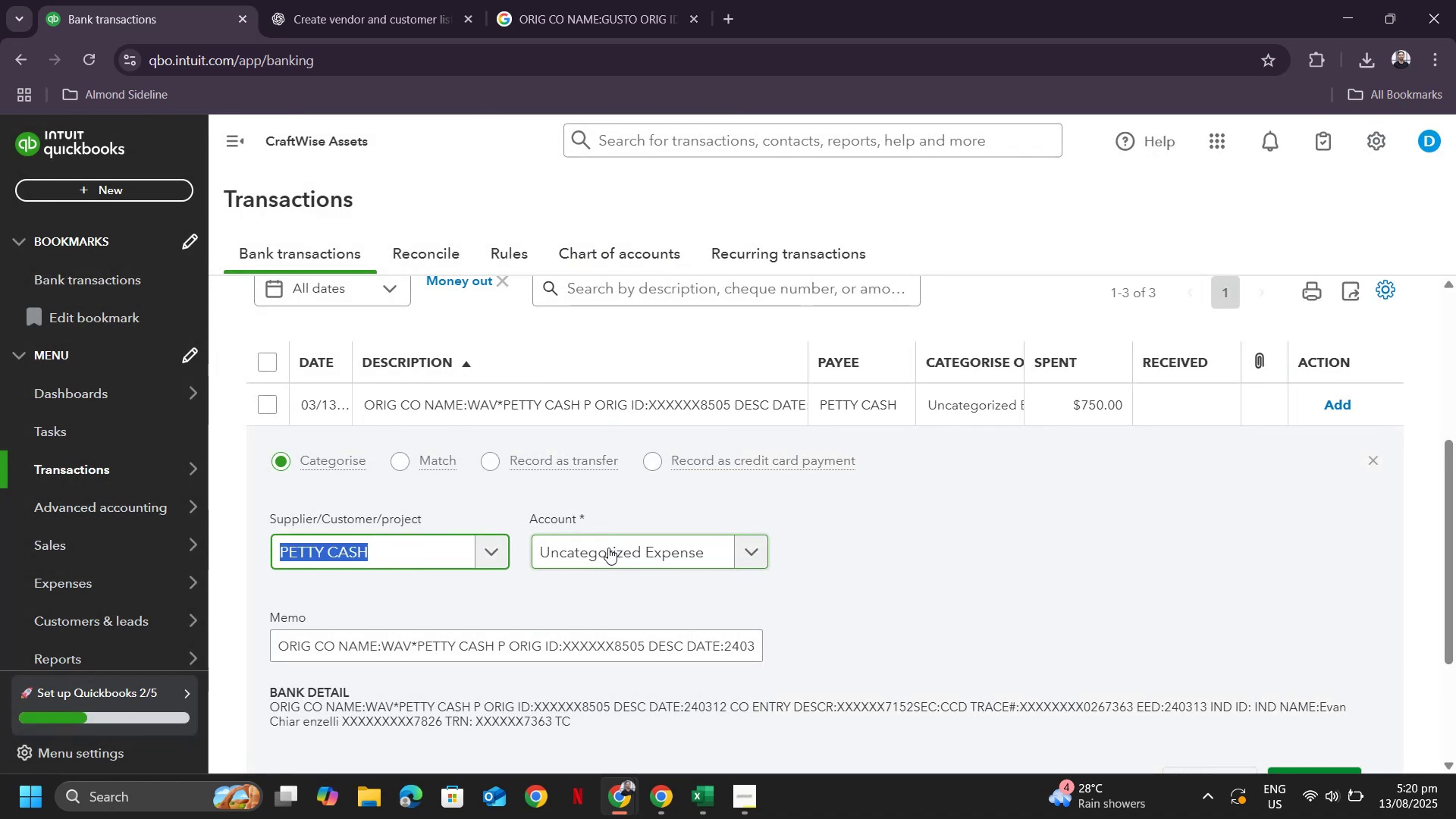 
key(Tab)
type(gene)
 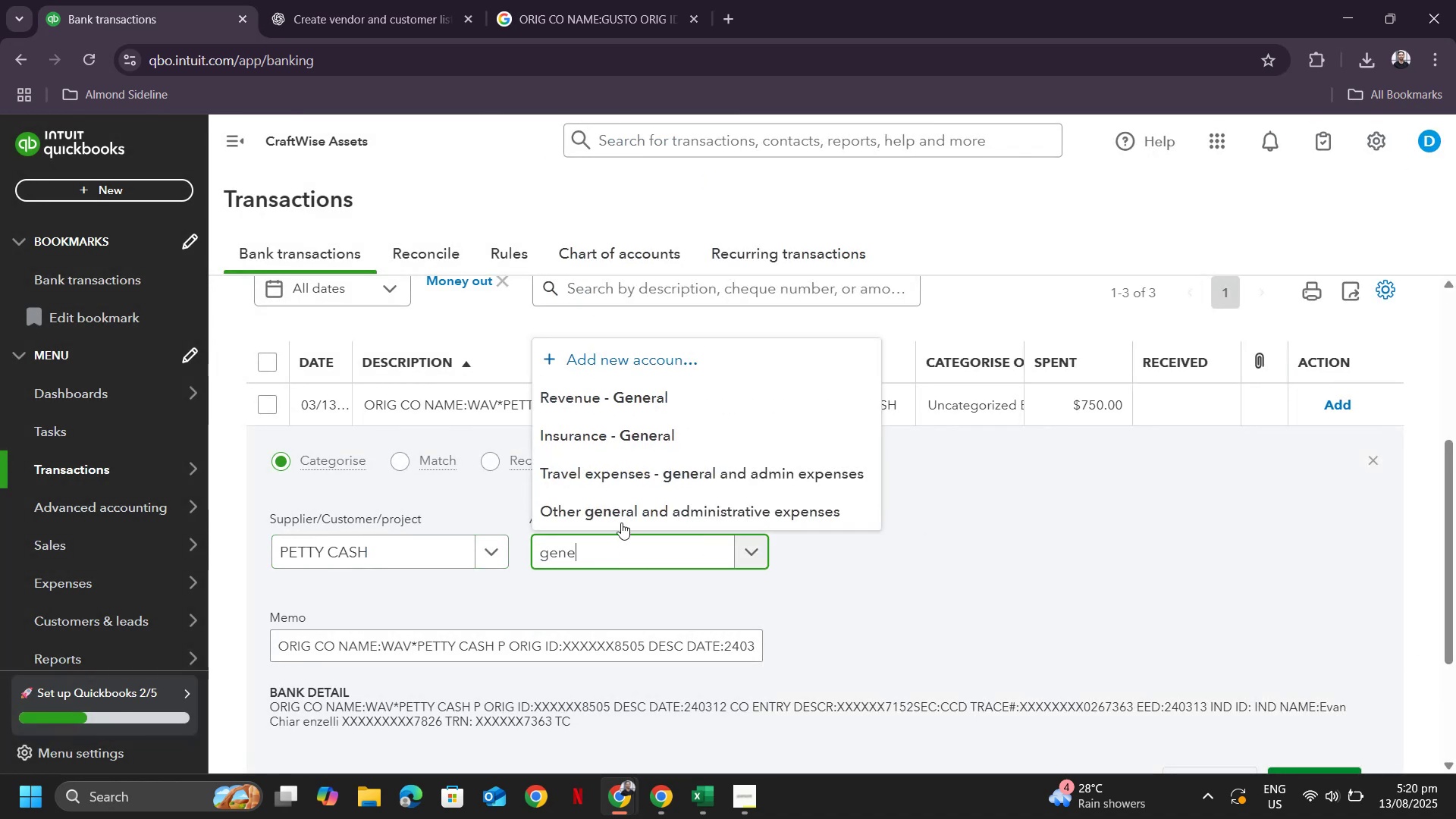 
left_click([609, 505])
 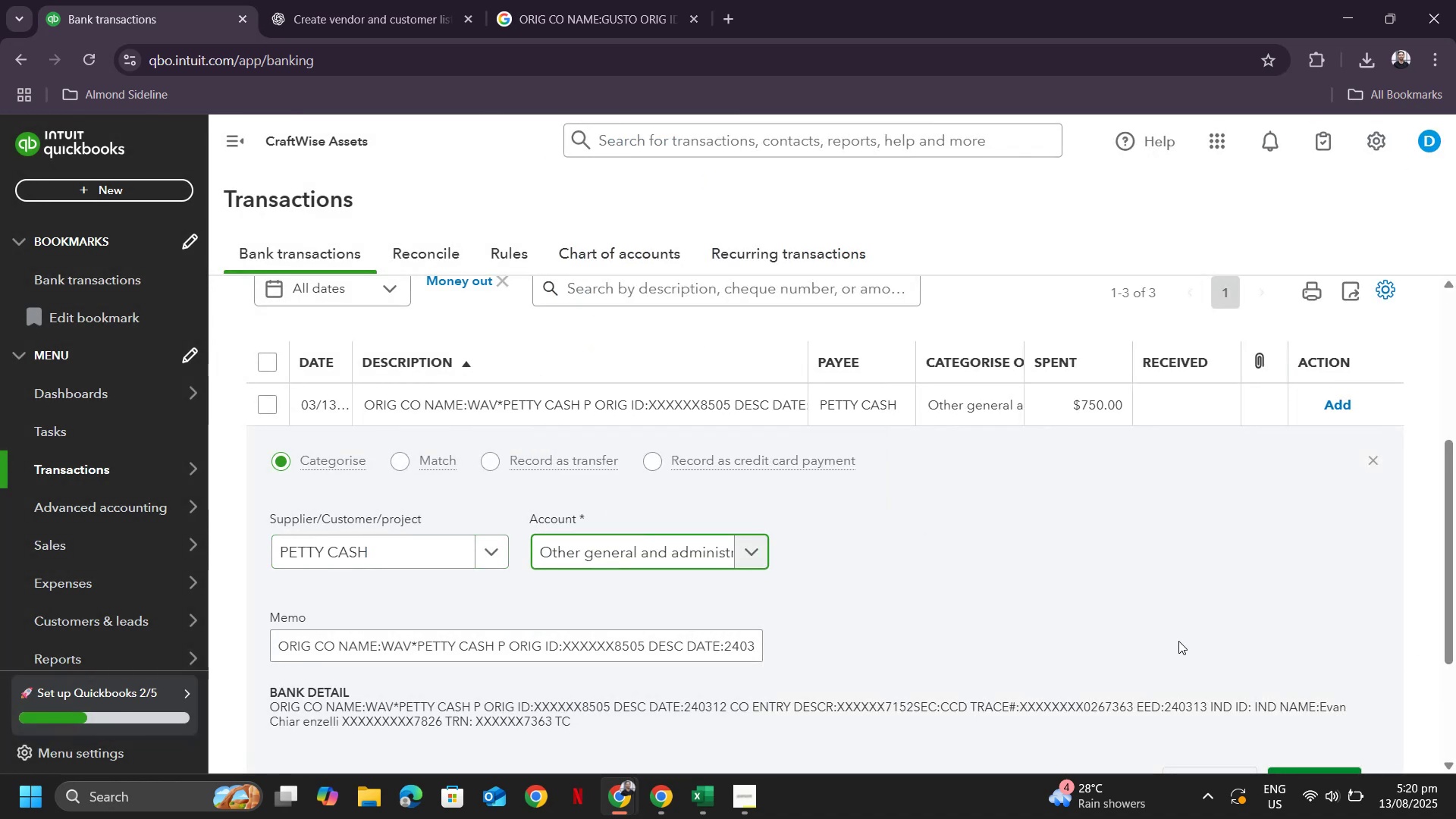 
scroll: coordinate [1176, 652], scroll_direction: down, amount: 2.0
 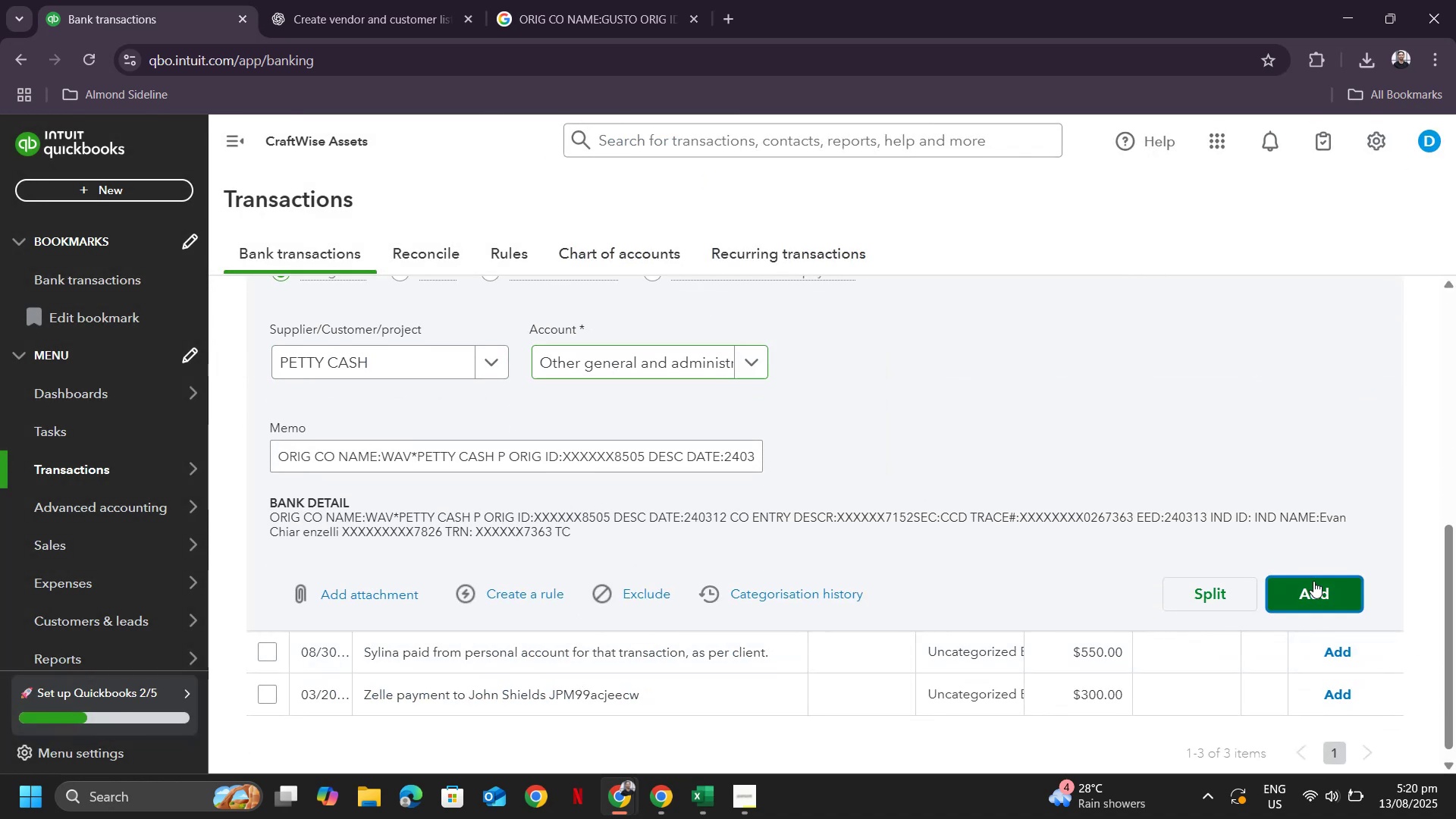 
left_click([1313, 581])
 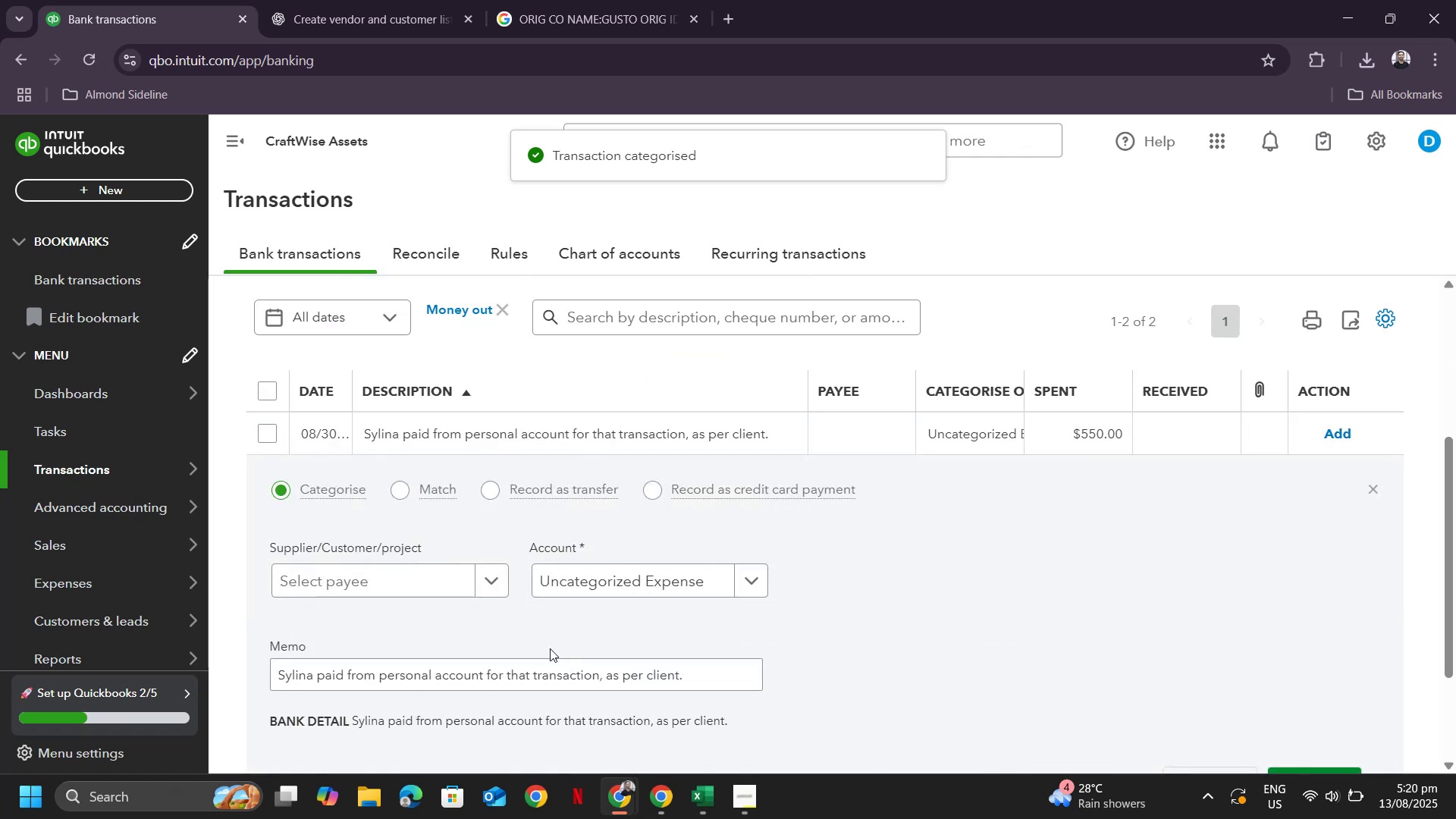 
wait(6.41)
 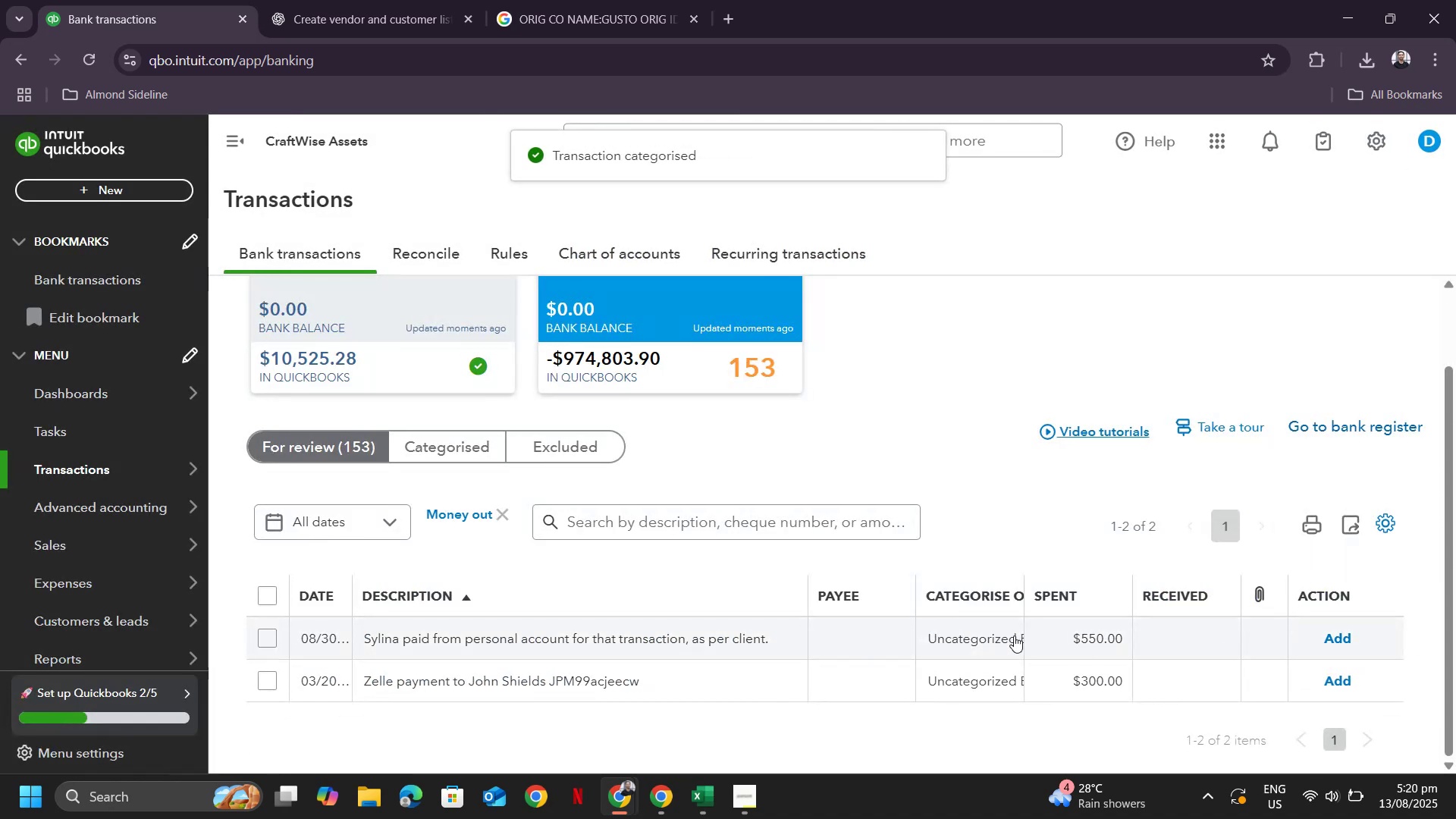 
left_click_drag(start_coordinate=[311, 672], to_coordinate=[269, 671])
 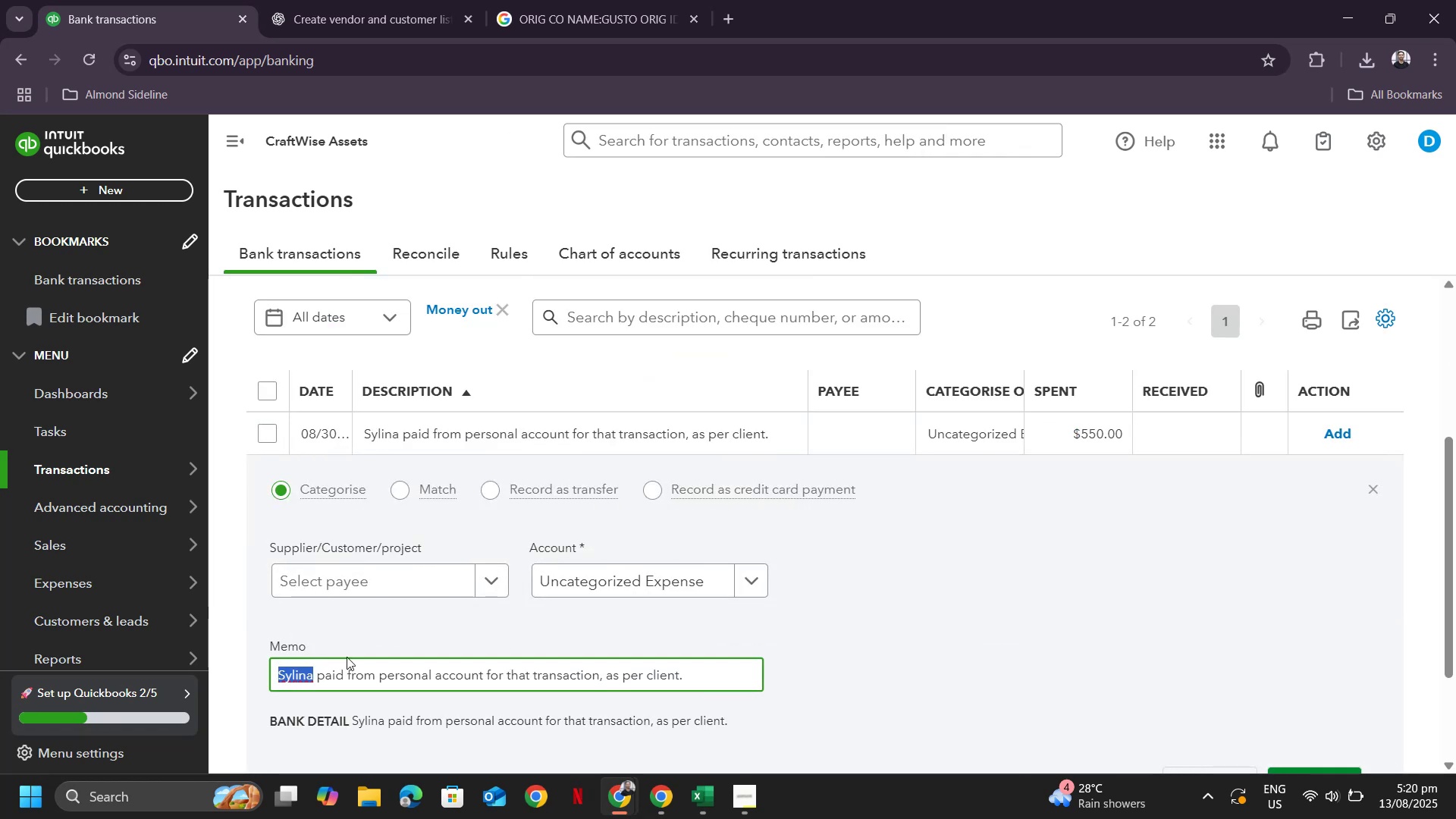 
key(Control+ControlLeft)
 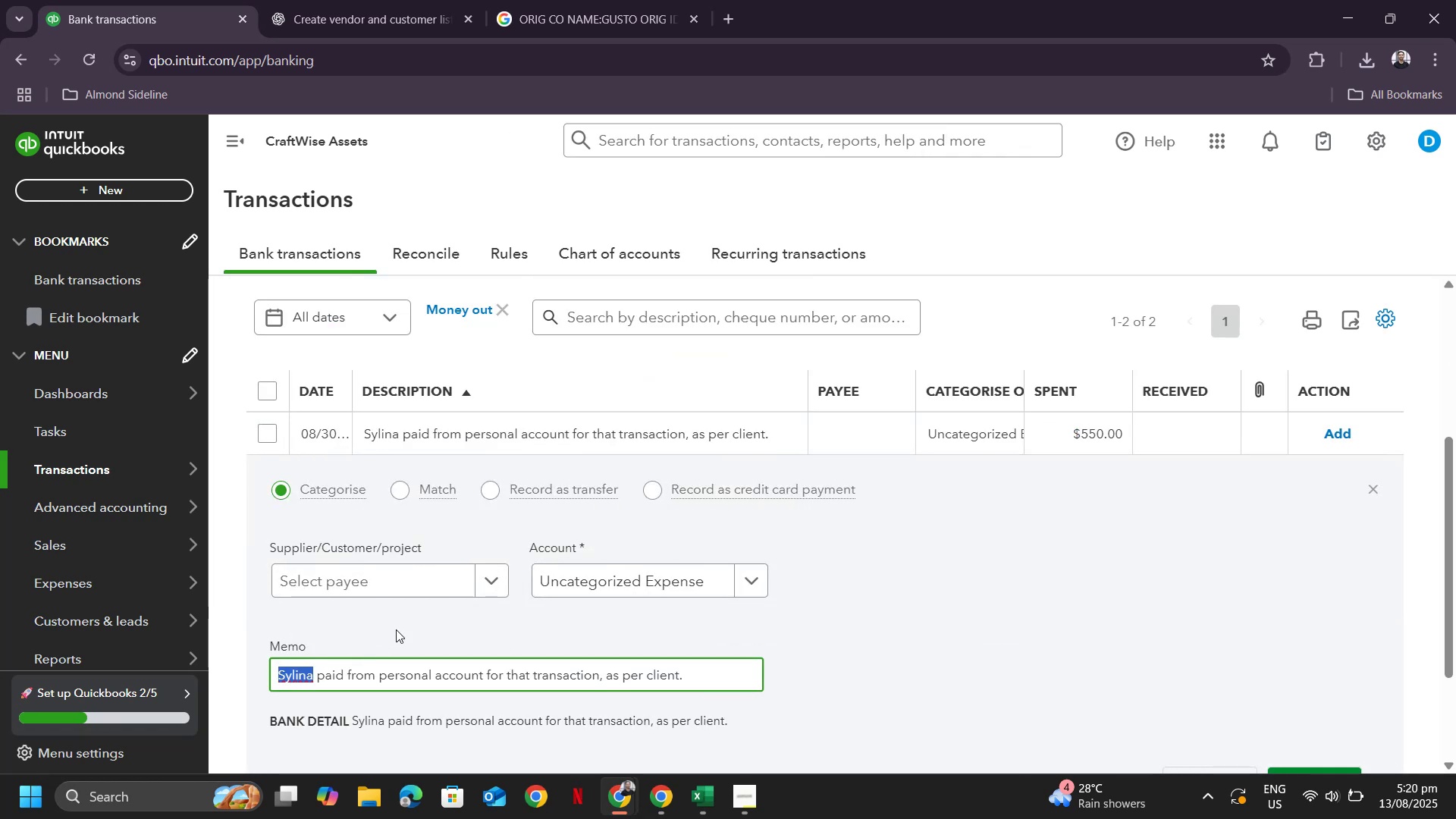 
key(Control+C)
 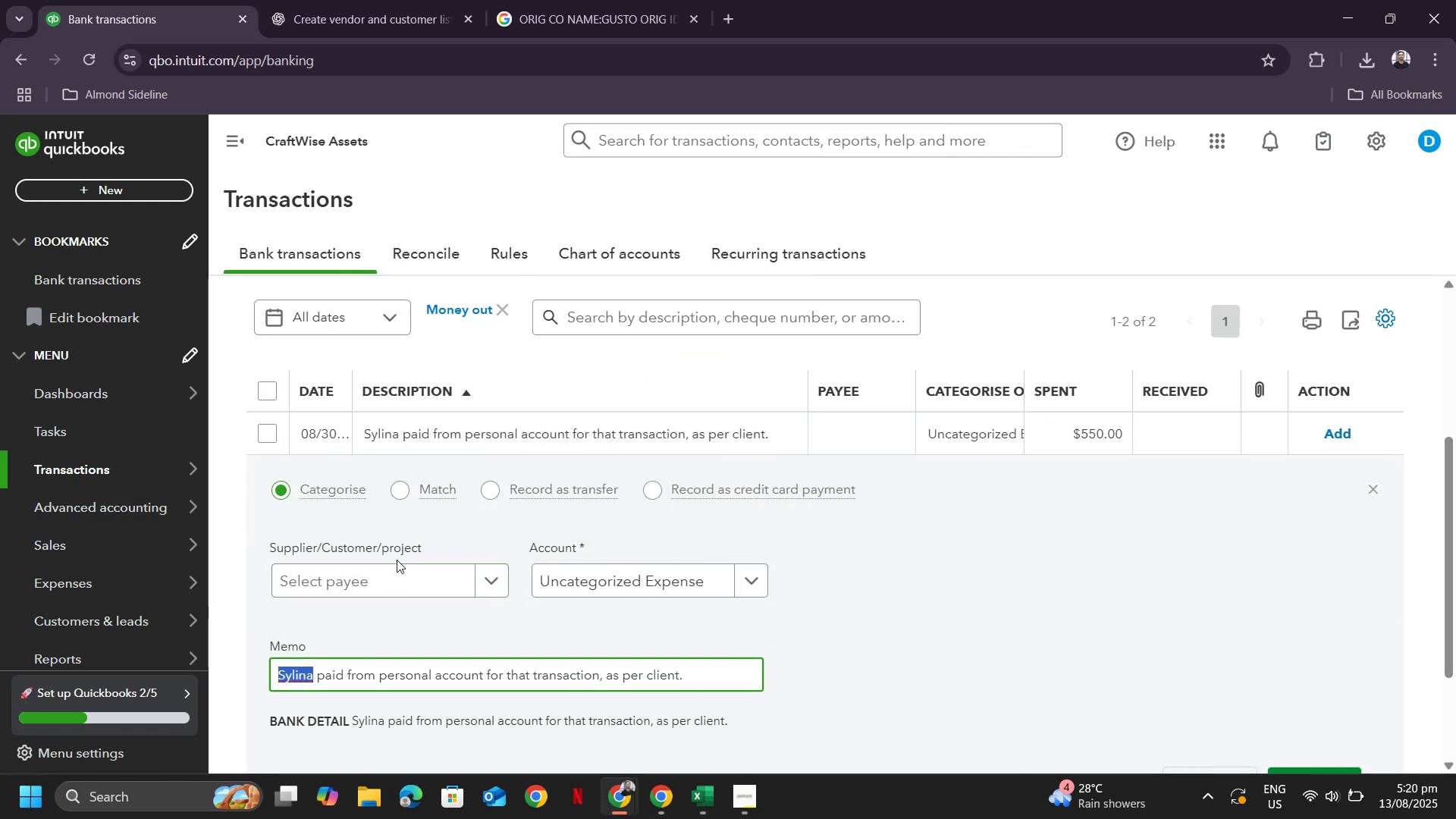 
left_click([378, 576])
 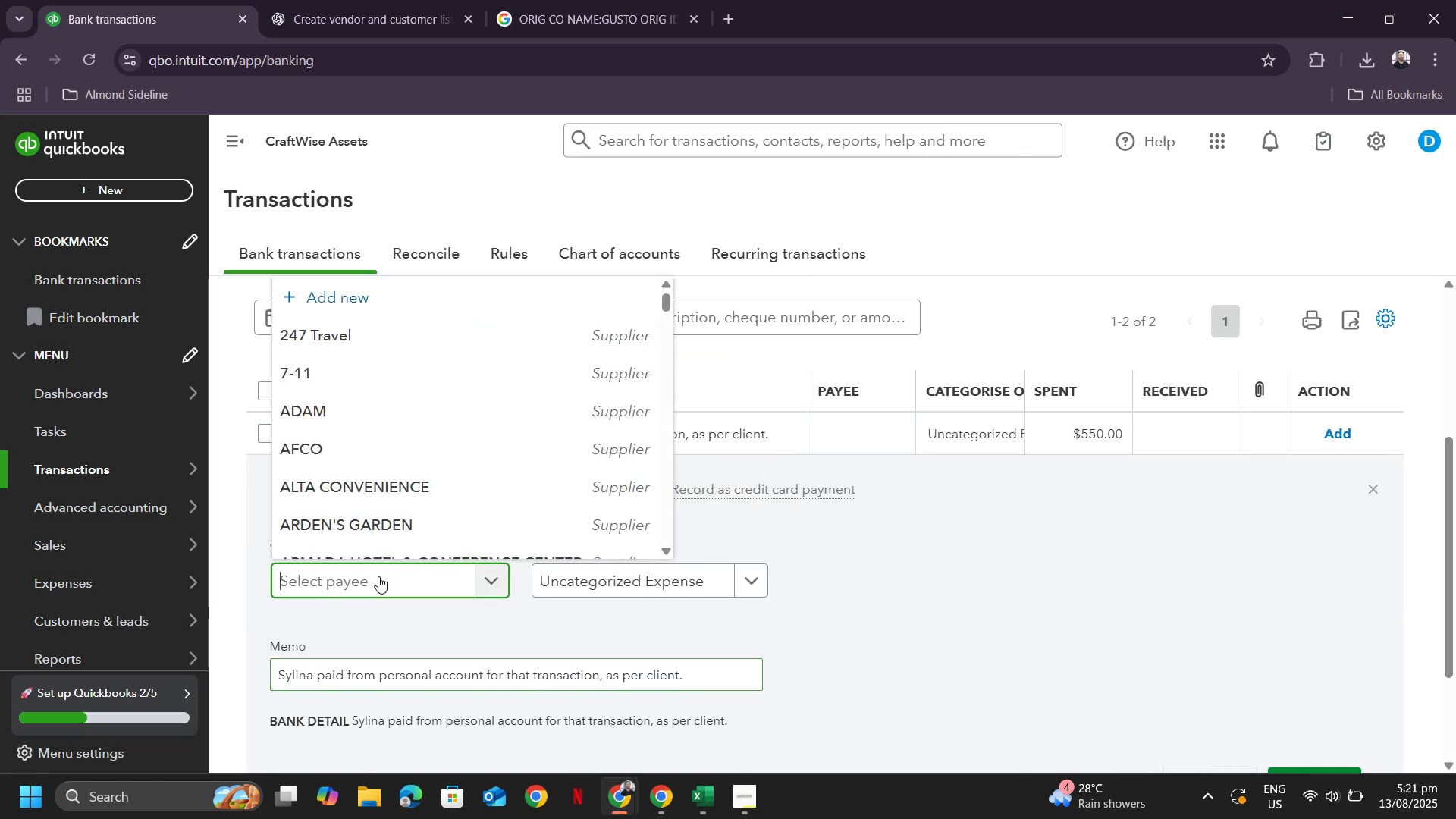 
key(Control+ControlLeft)
 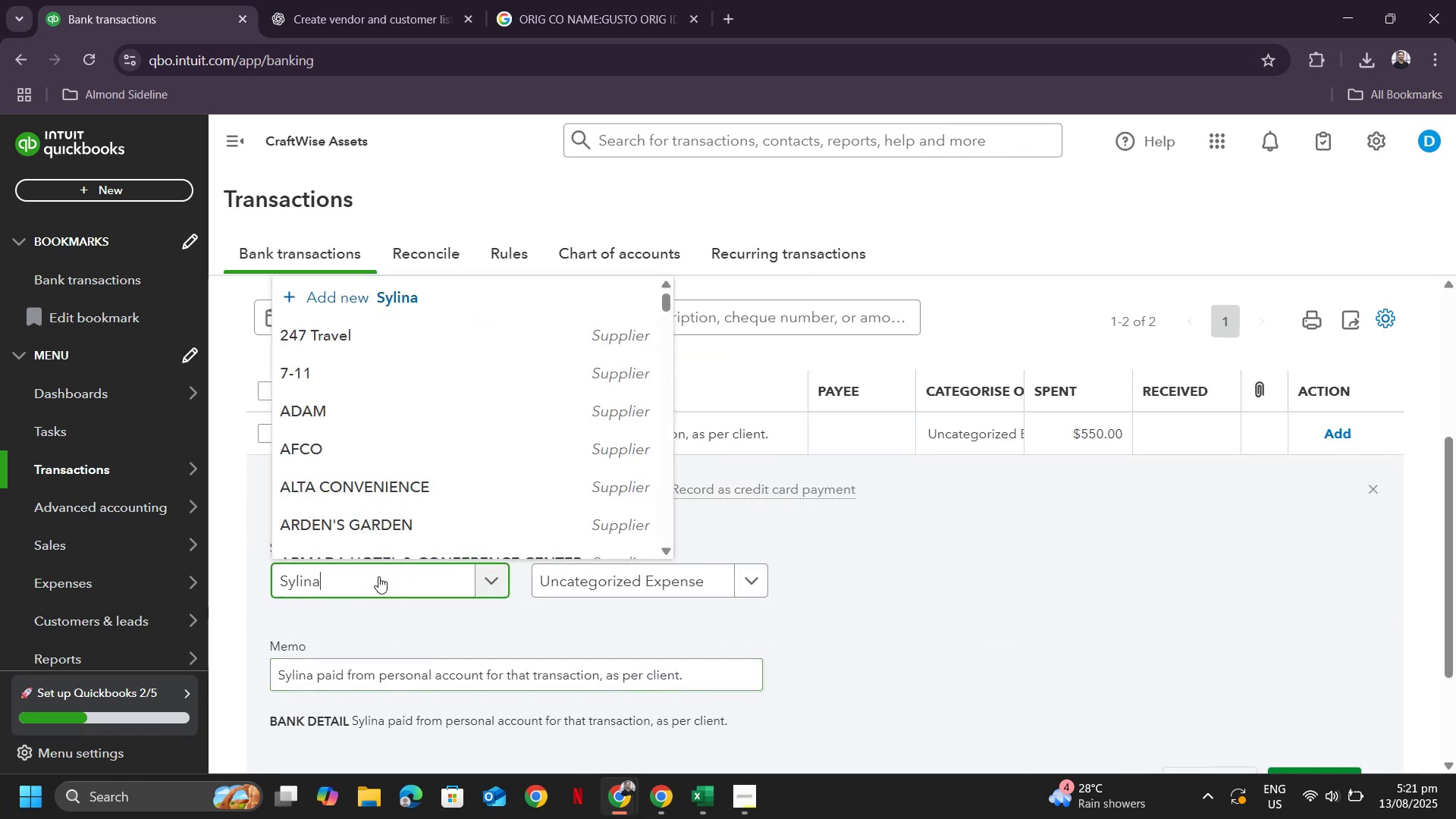 
key(Control+V)
 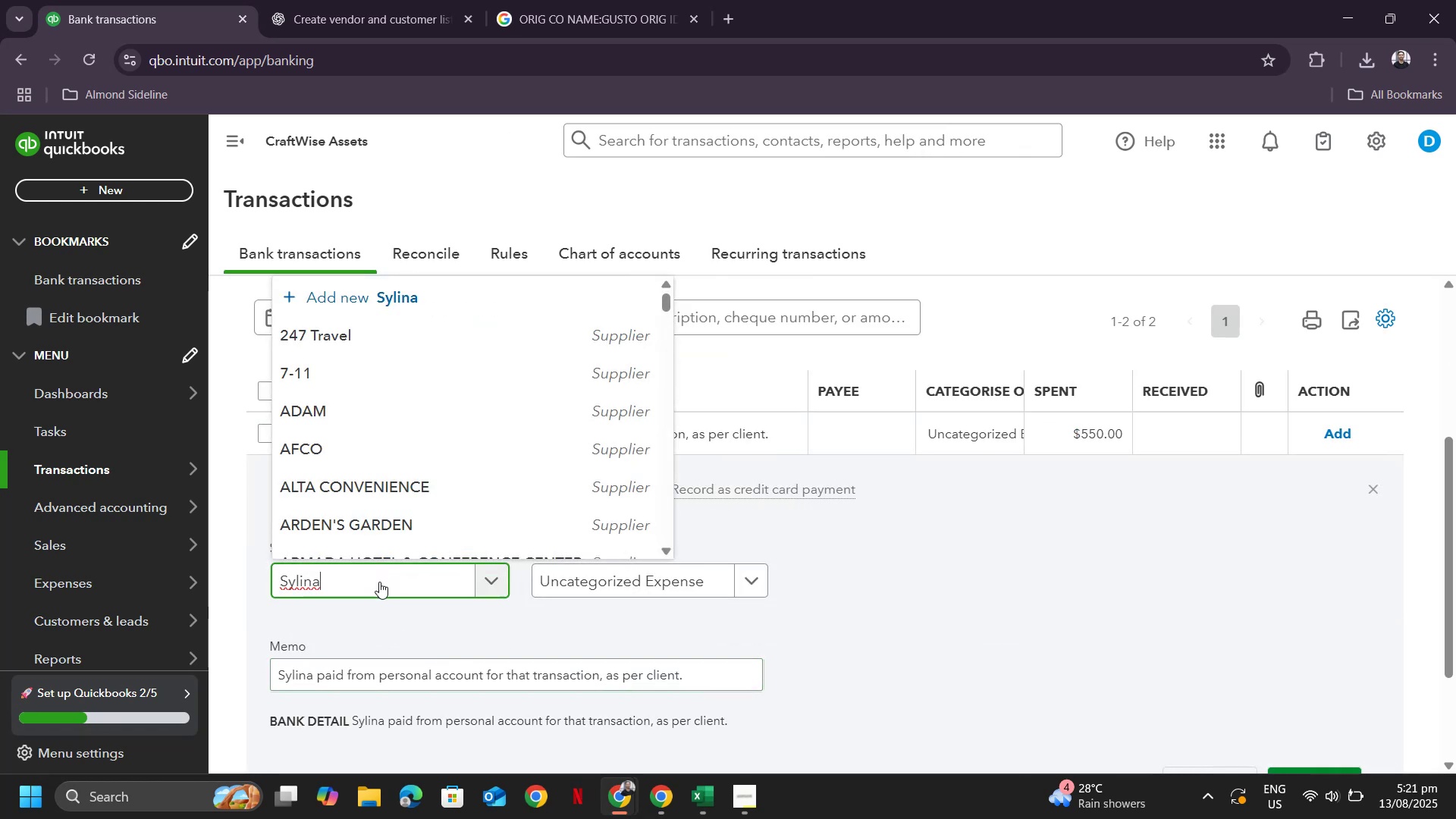 
key(Control+A)
 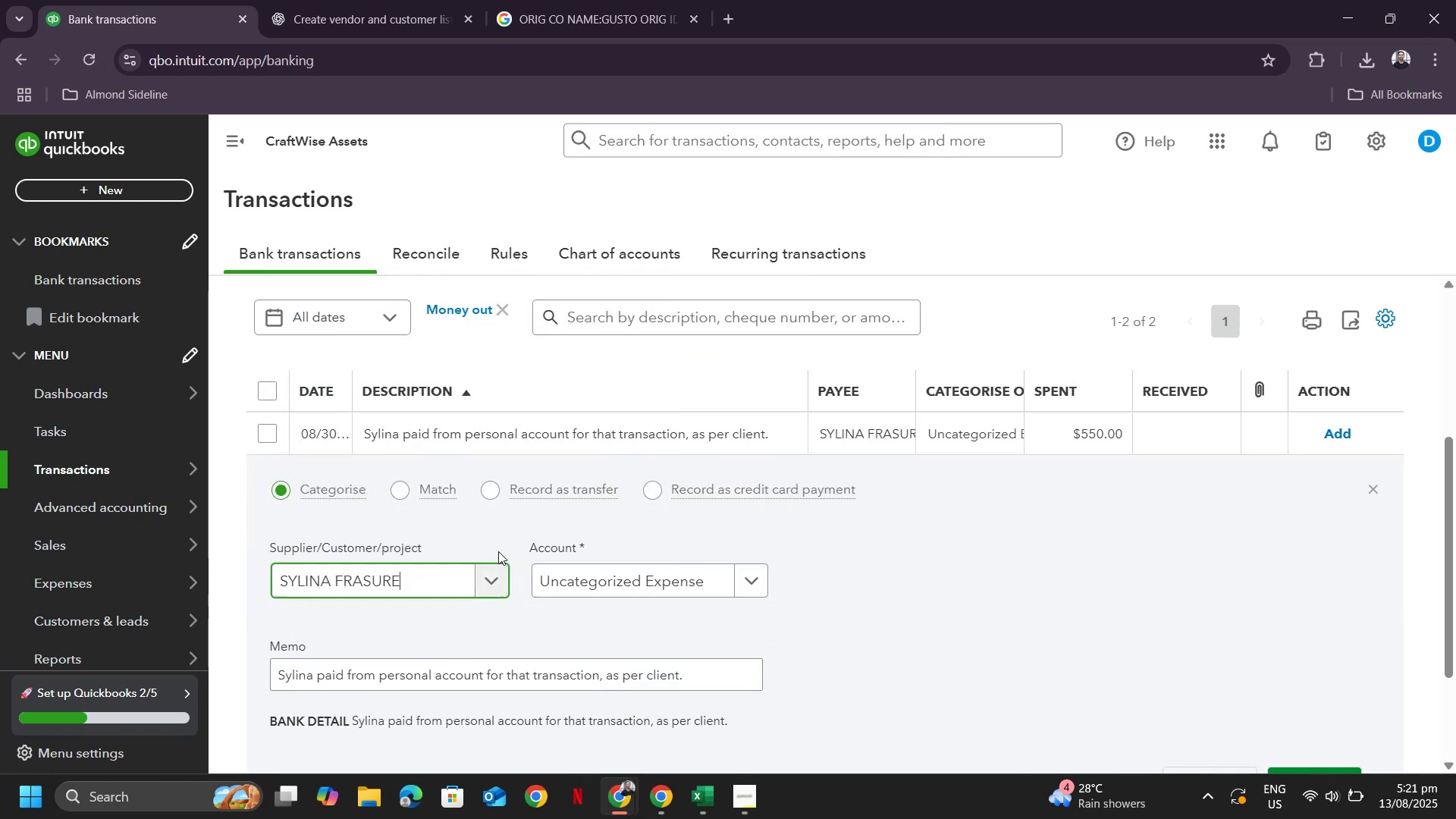 
left_click([661, 591])
 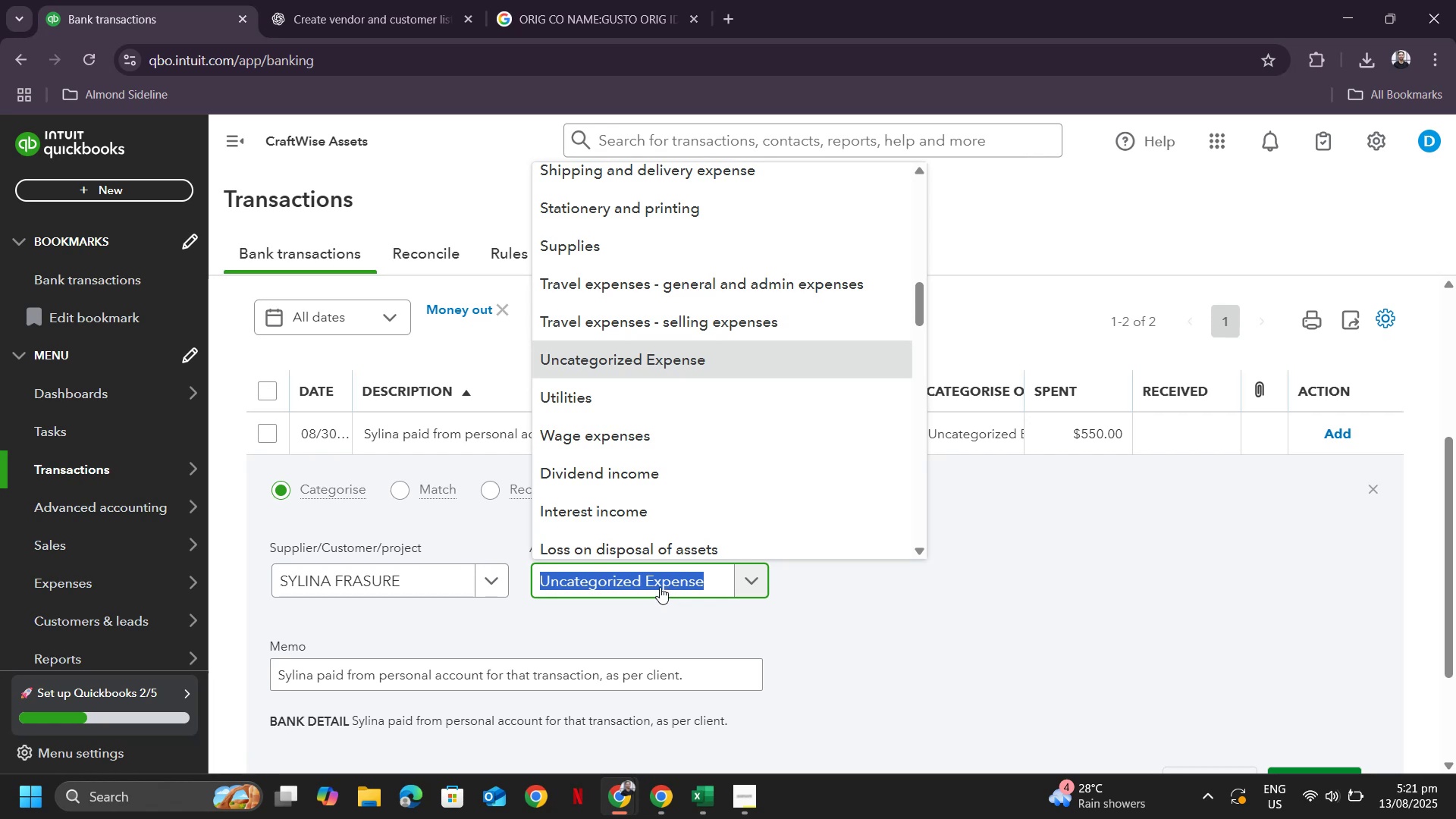 
type(gene)
 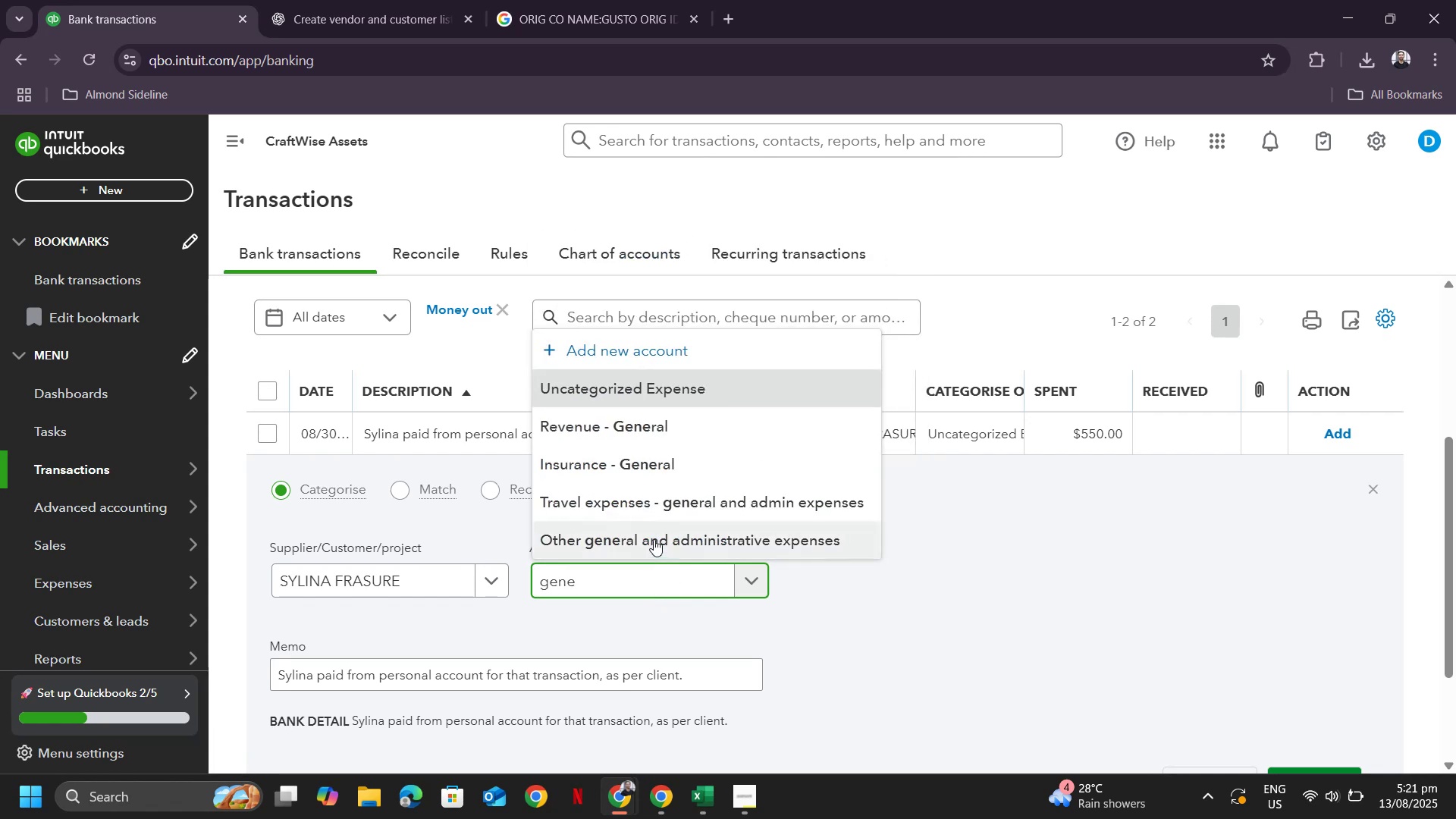 
left_click([654, 539])
 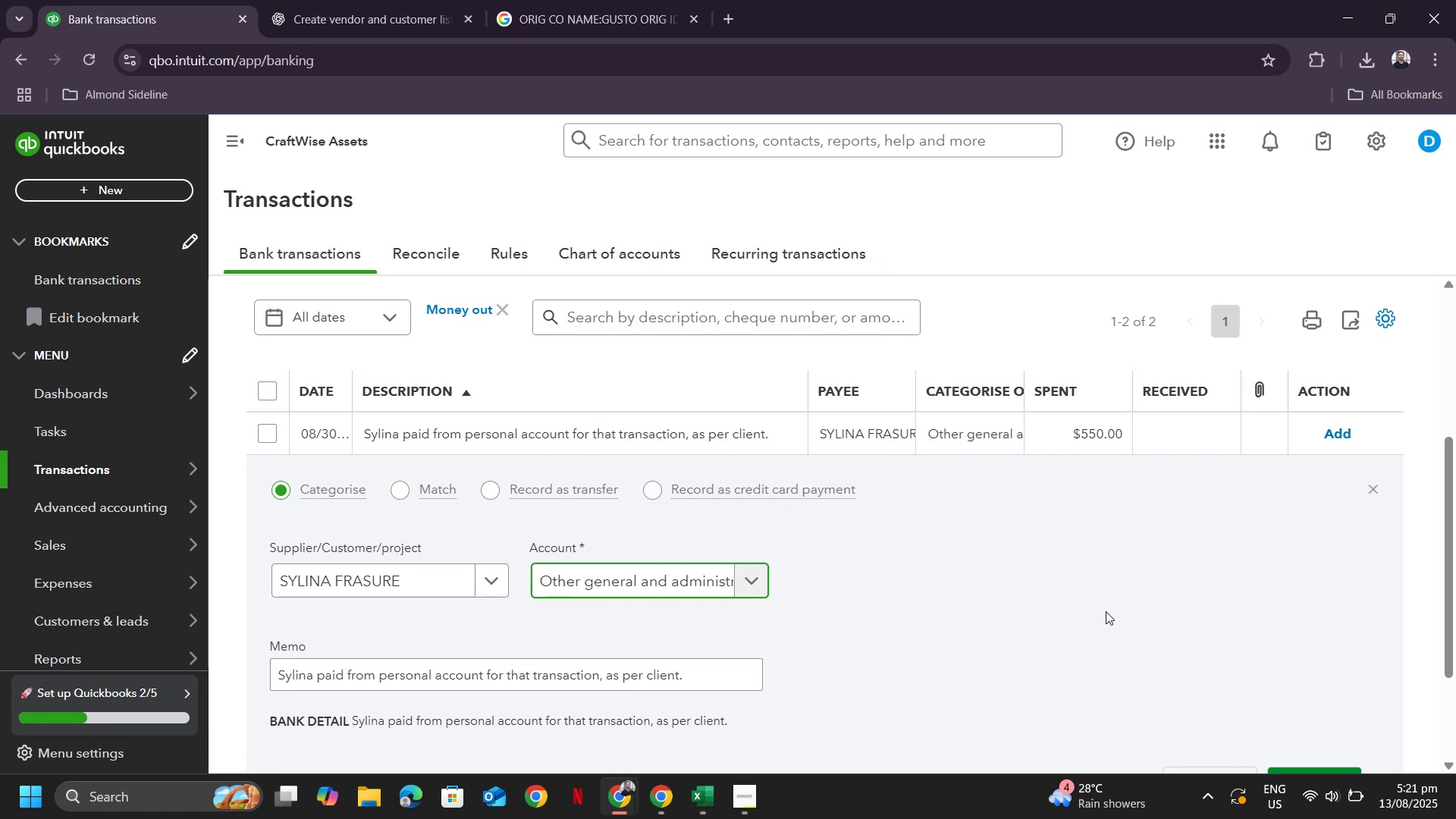 
scroll: coordinate [1106, 613], scroll_direction: down, amount: 2.0
 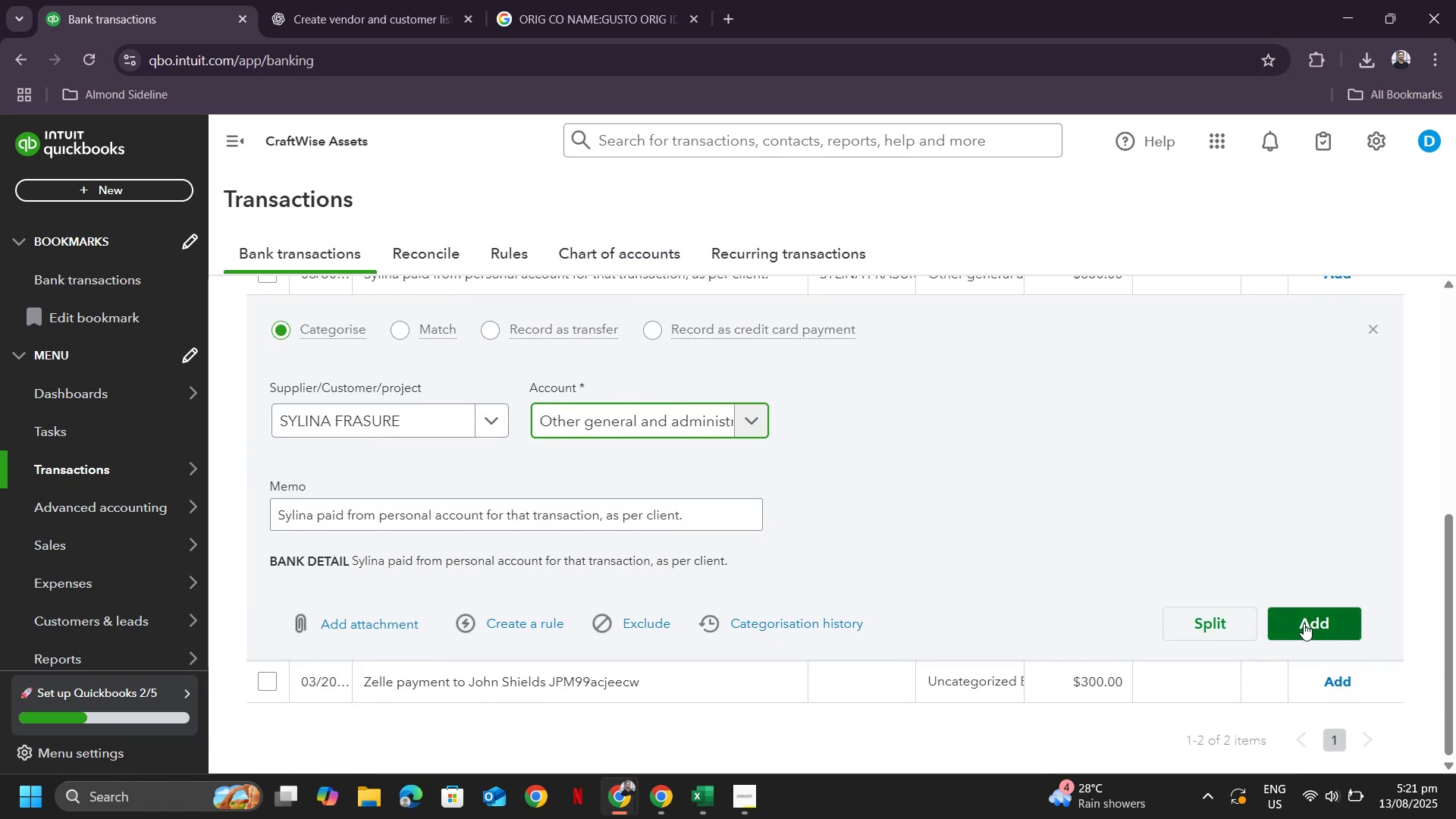 
left_click([1304, 623])
 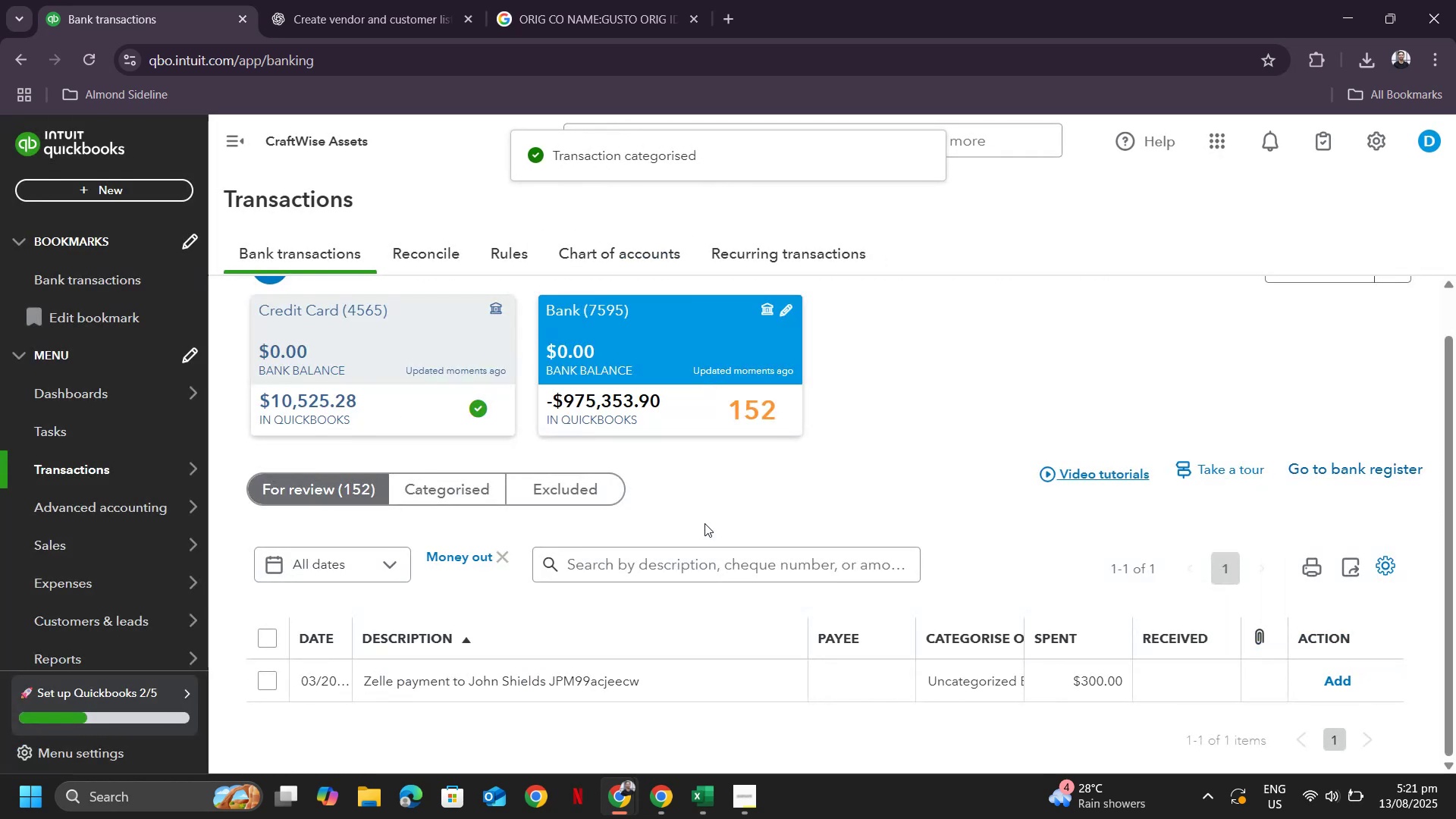 
wait(6.41)
 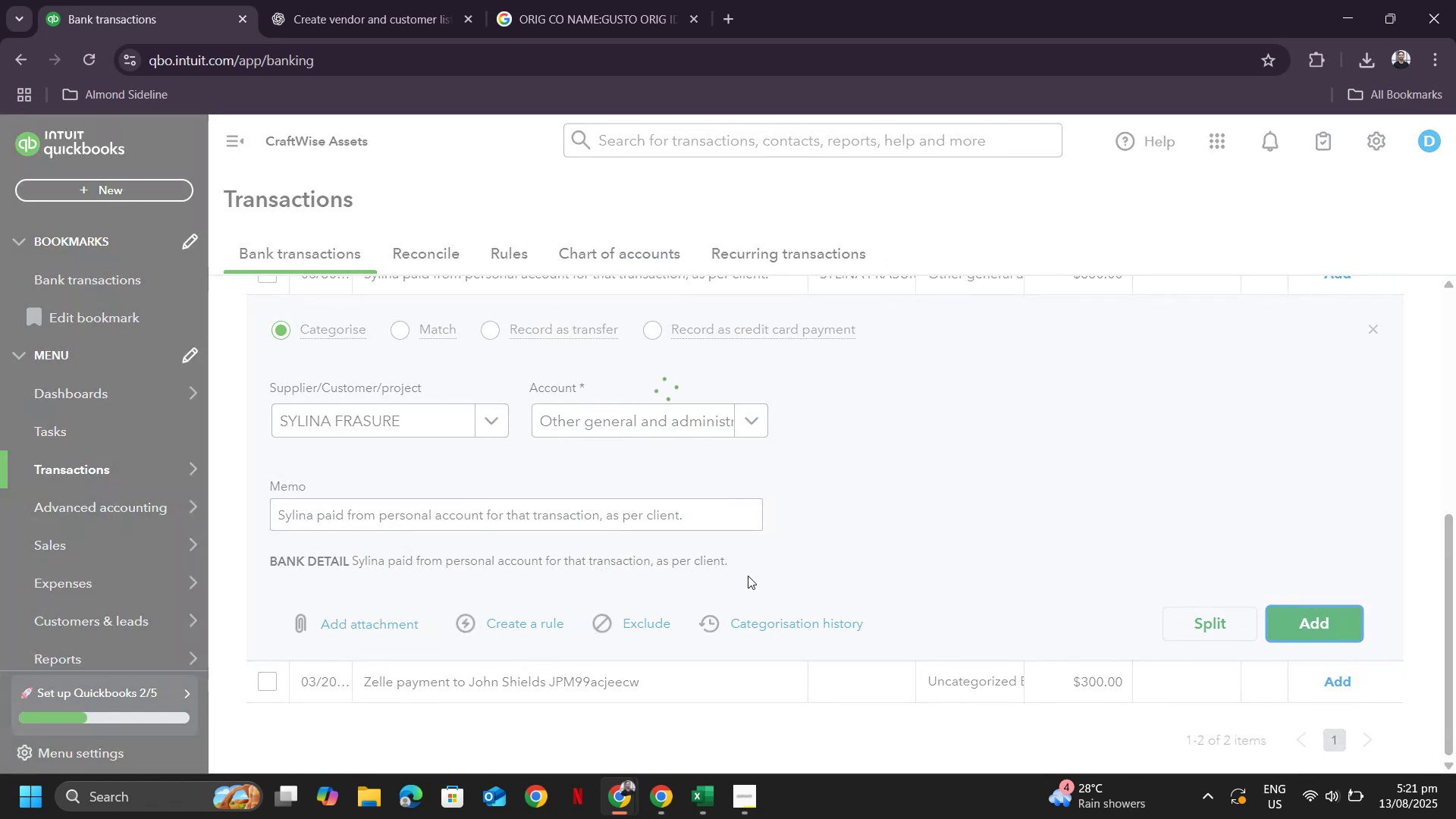 
scroll: coordinate [613, 573], scroll_direction: down, amount: 2.0
 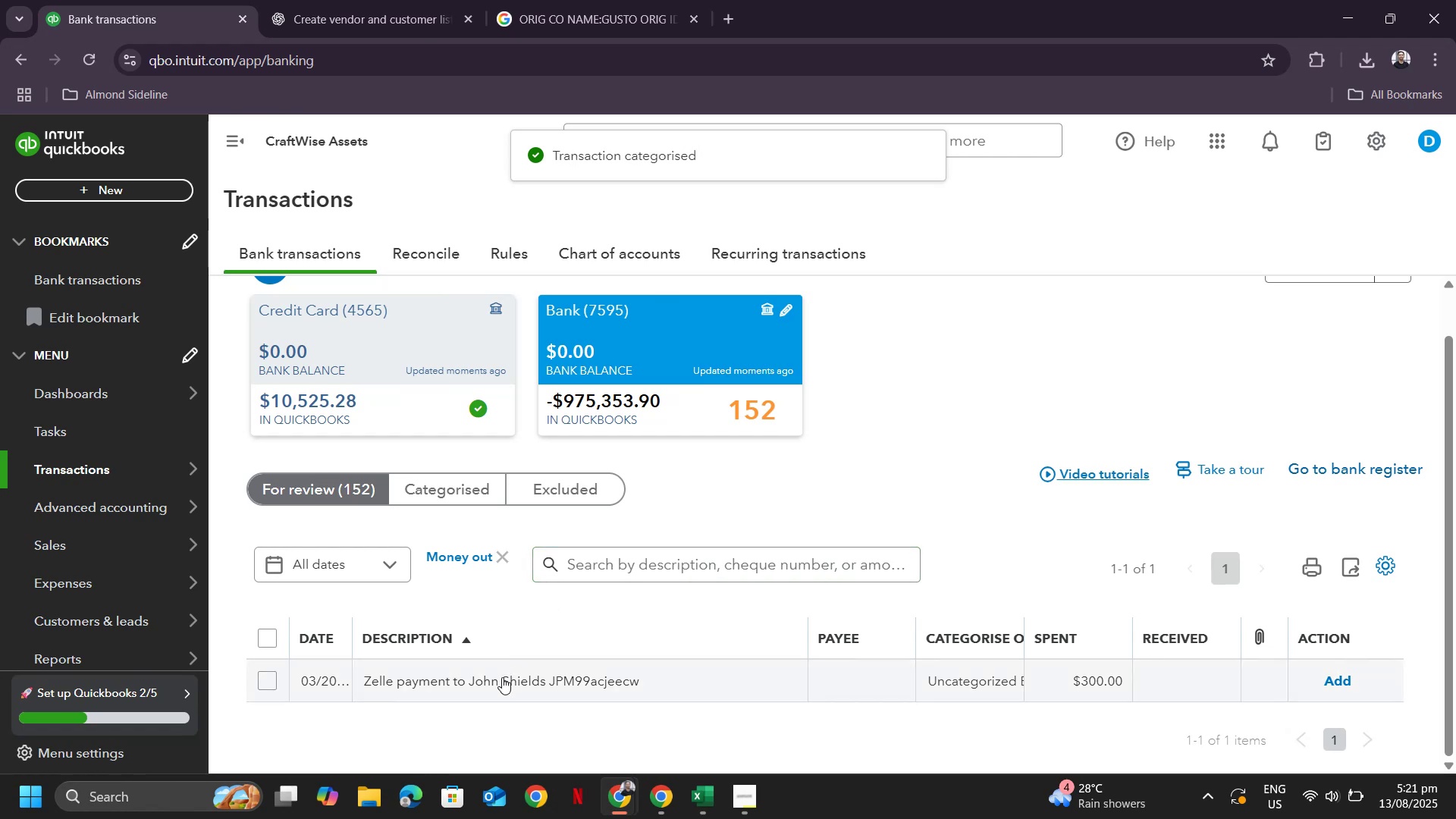 
left_click([502, 677])
 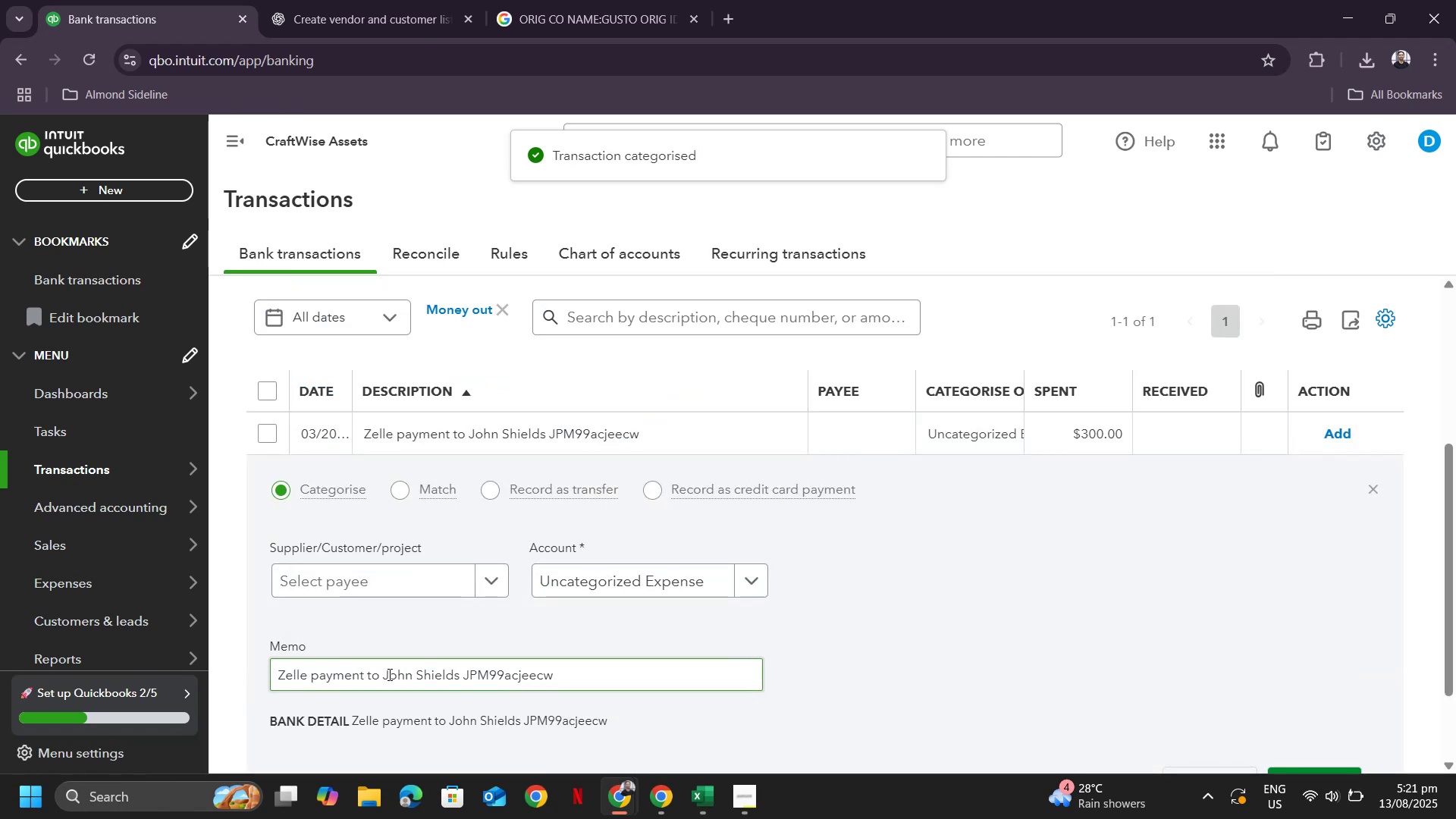 
left_click_drag(start_coordinate=[384, 673], to_coordinate=[459, 667])
 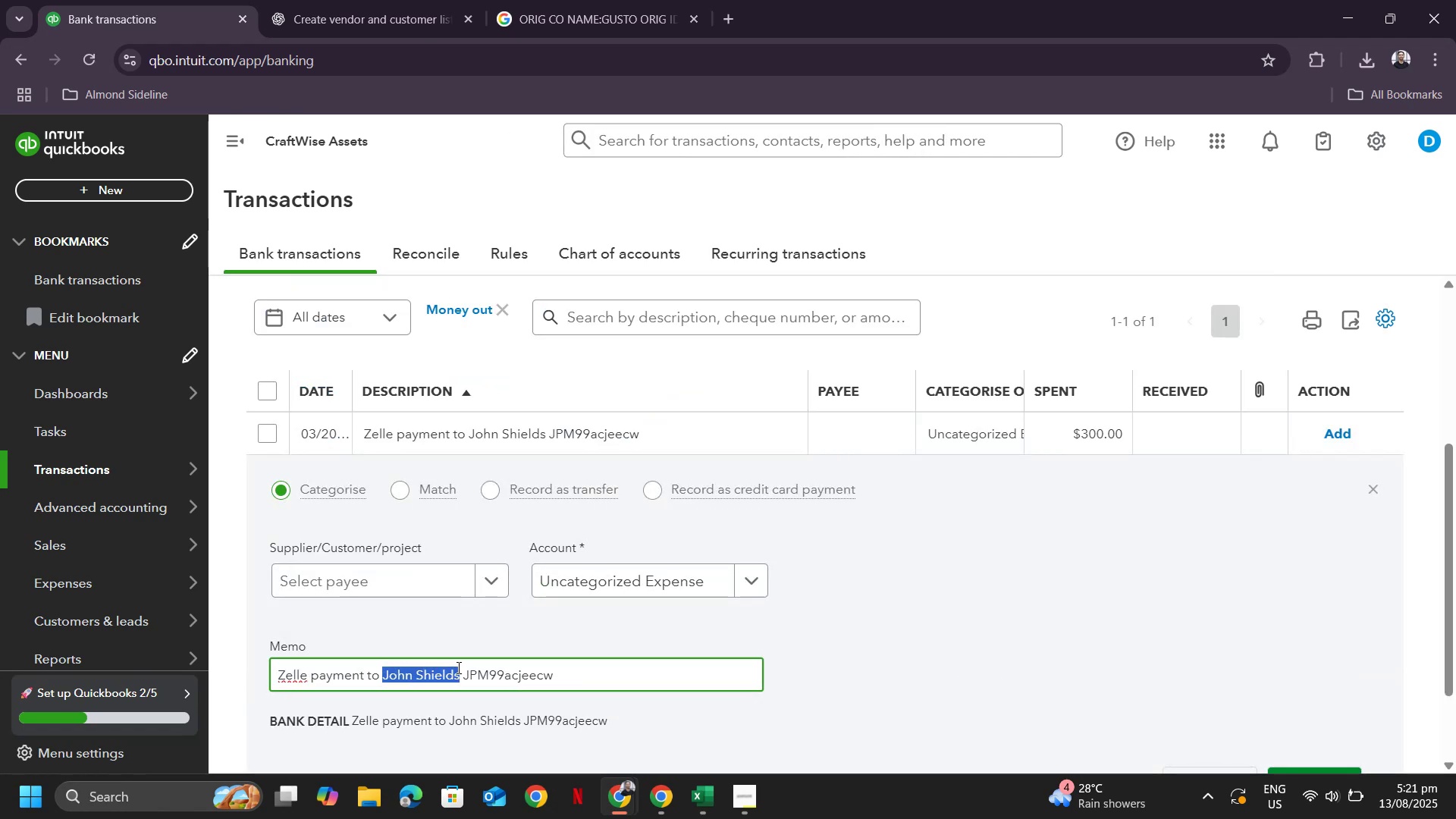 
key(Control+ControlLeft)
 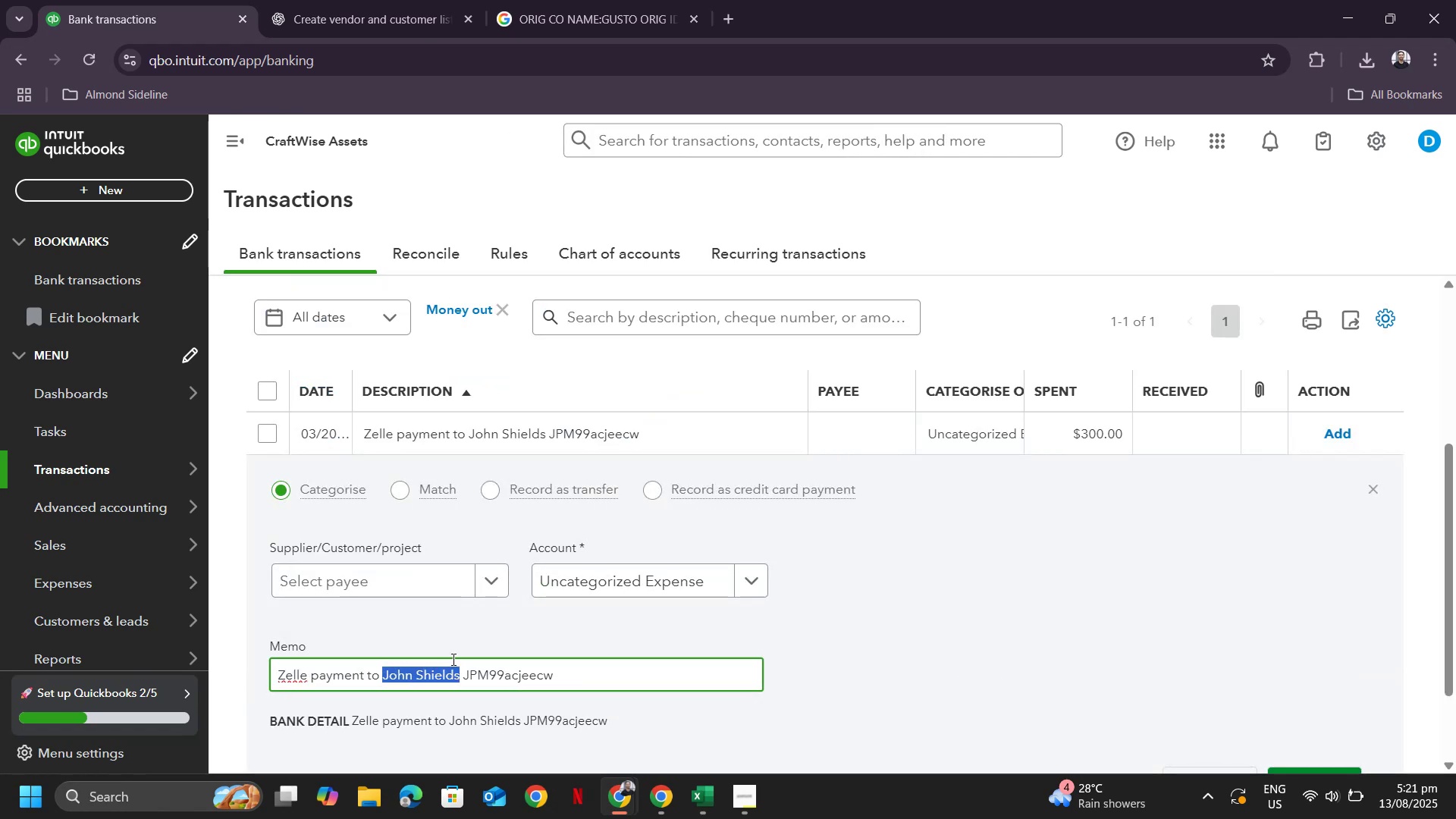 
key(Control+C)
 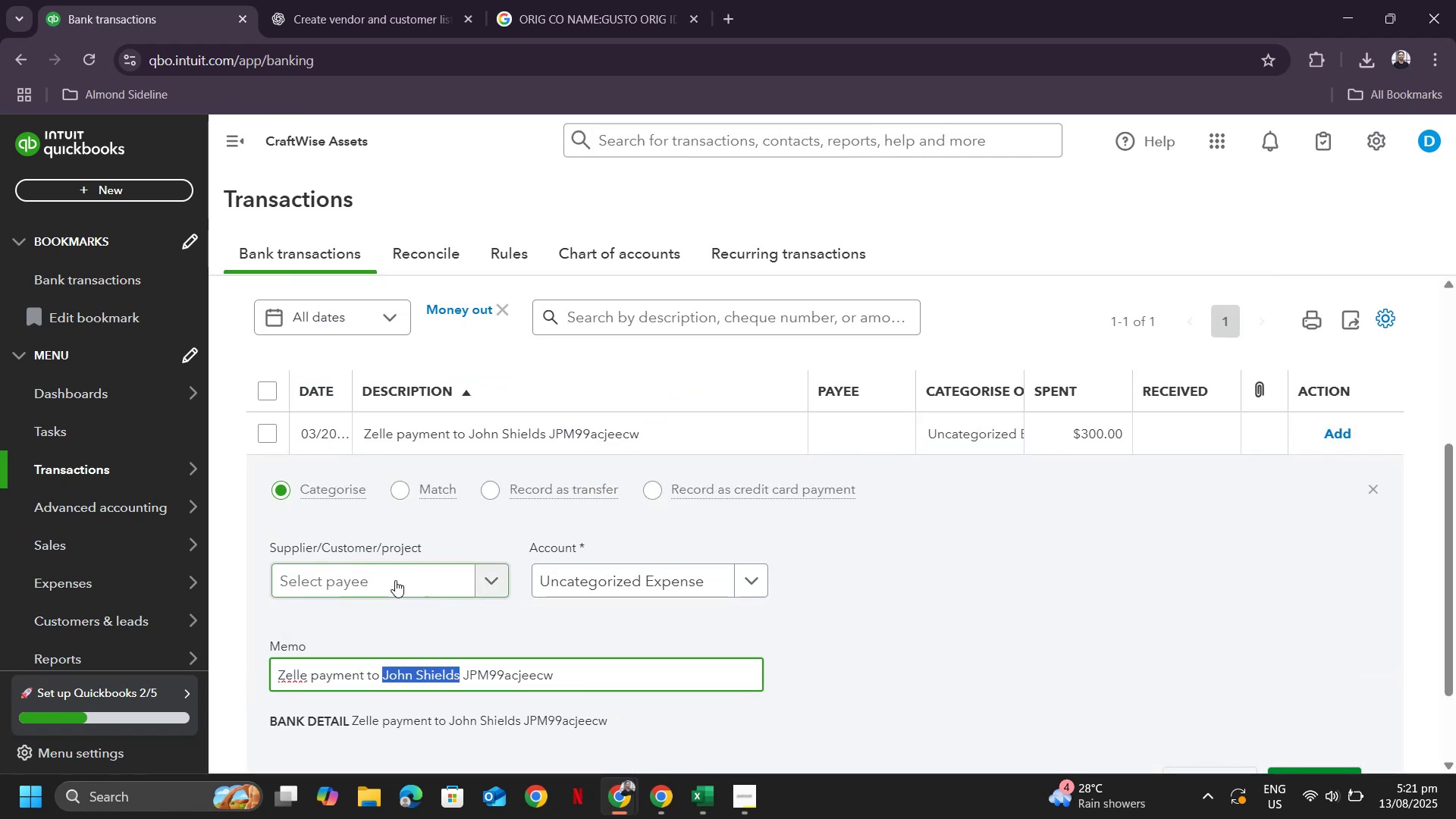 
left_click([395, 580])
 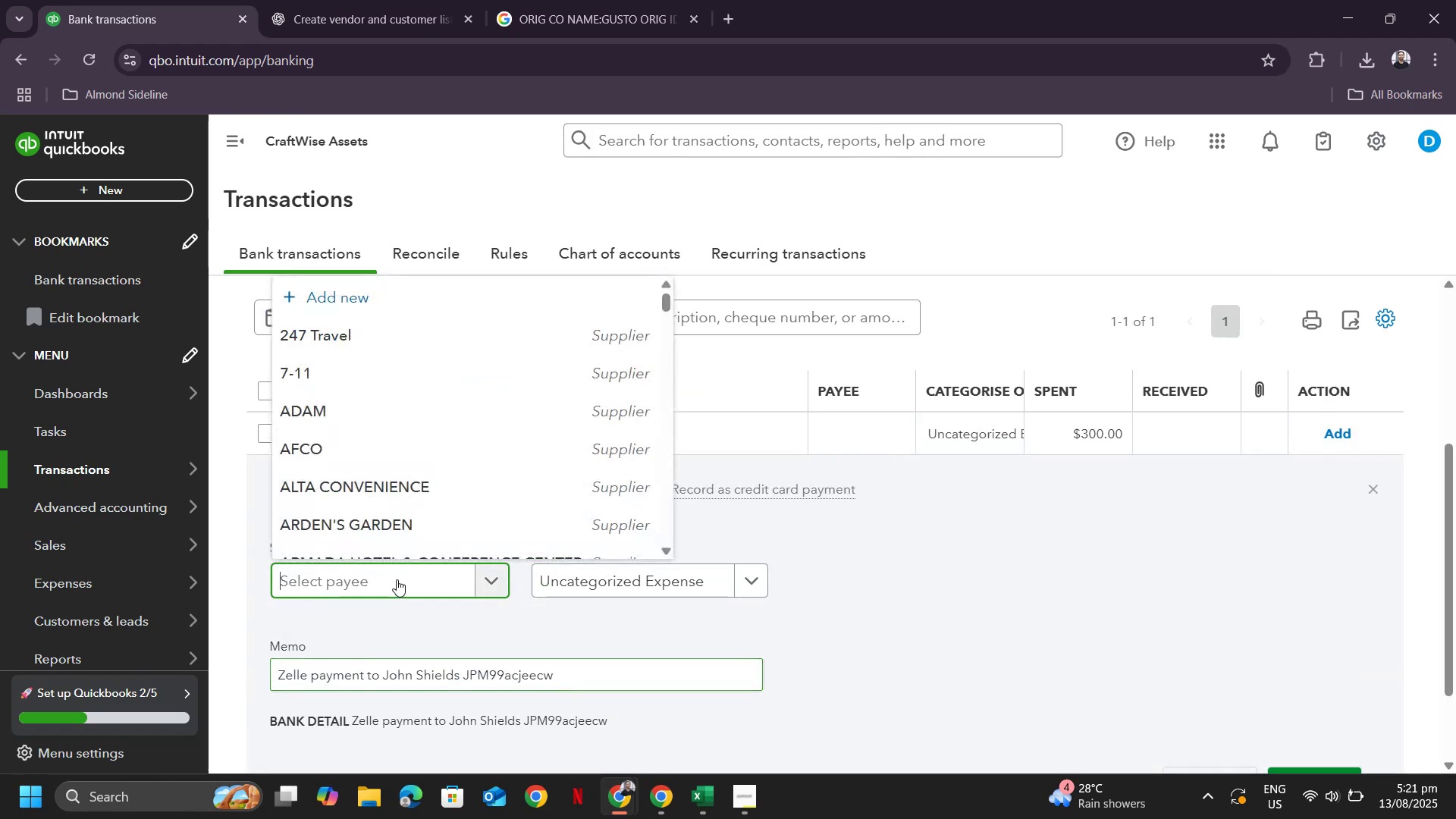 
key(Control+ControlLeft)
 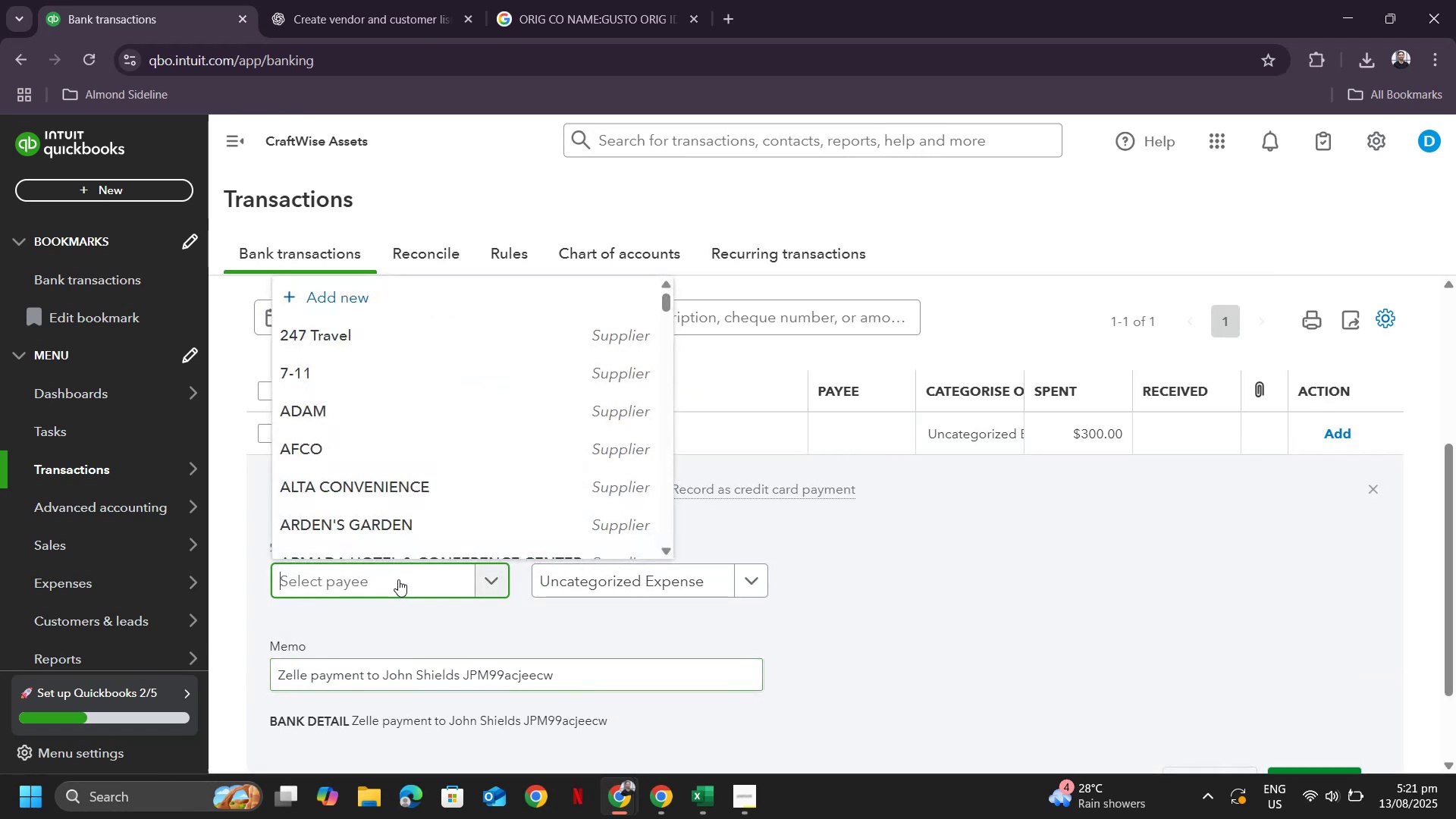 
key(Control+V)
 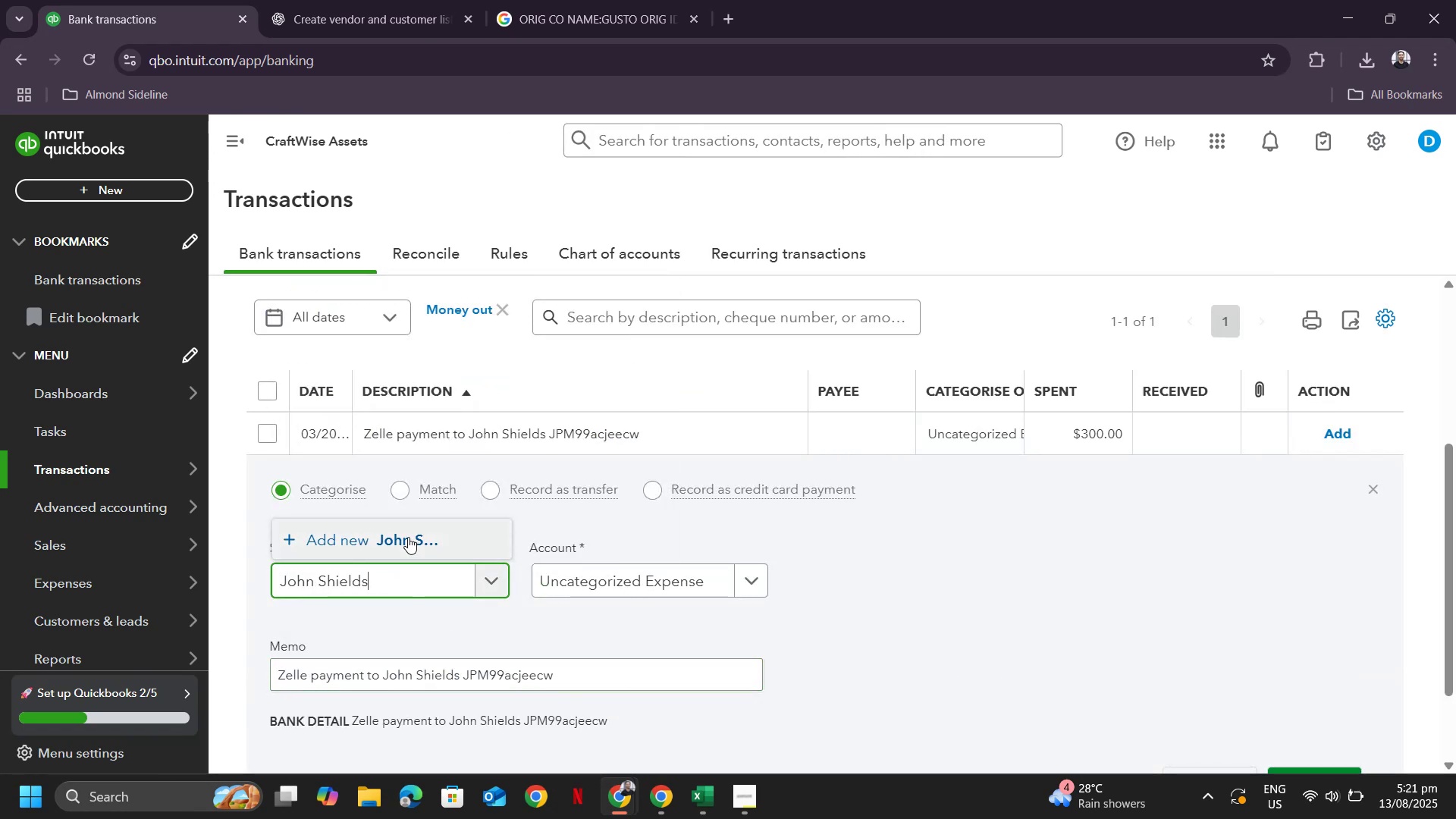 
left_click([408, 536])
 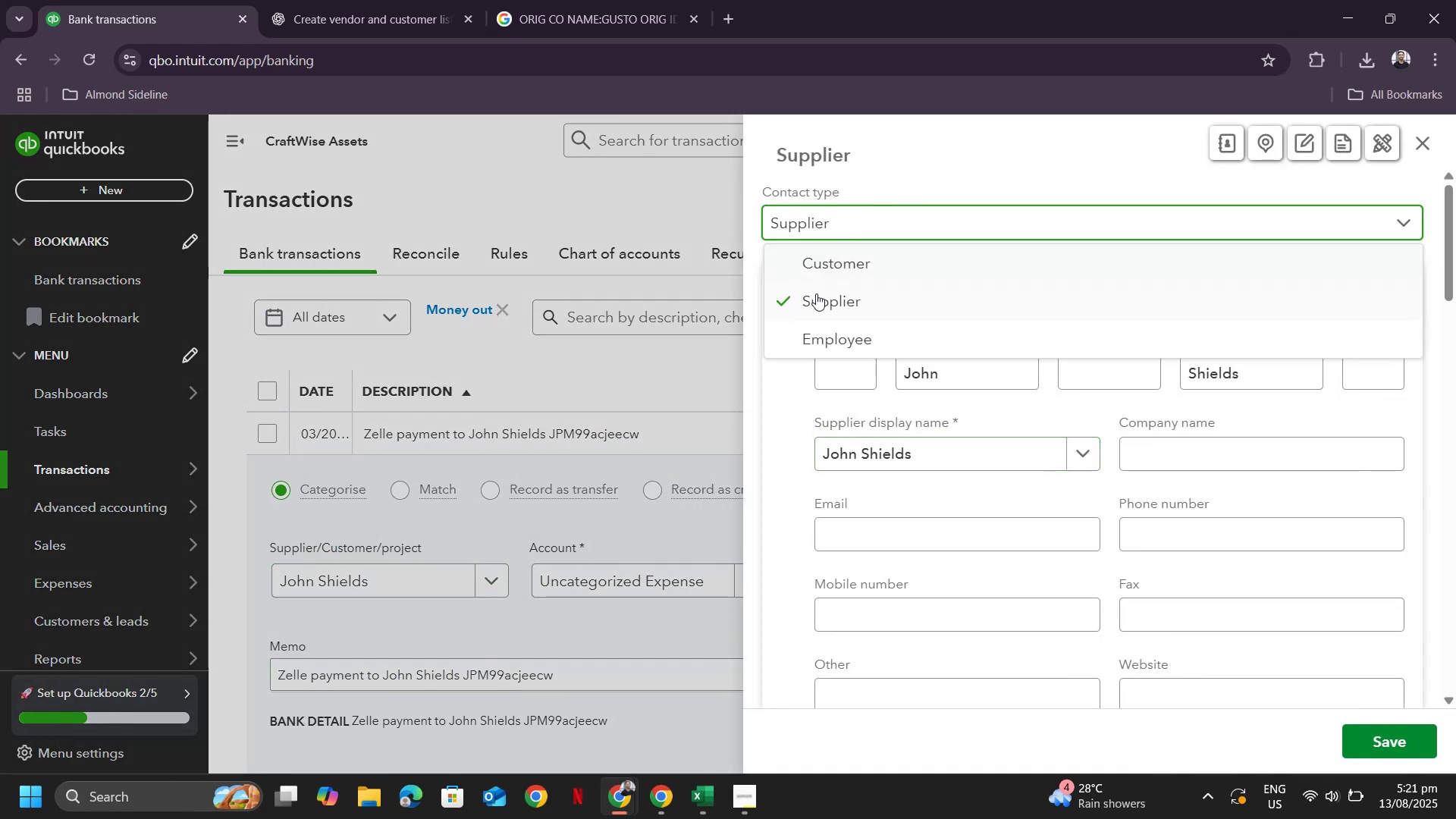 
left_click([825, 344])
 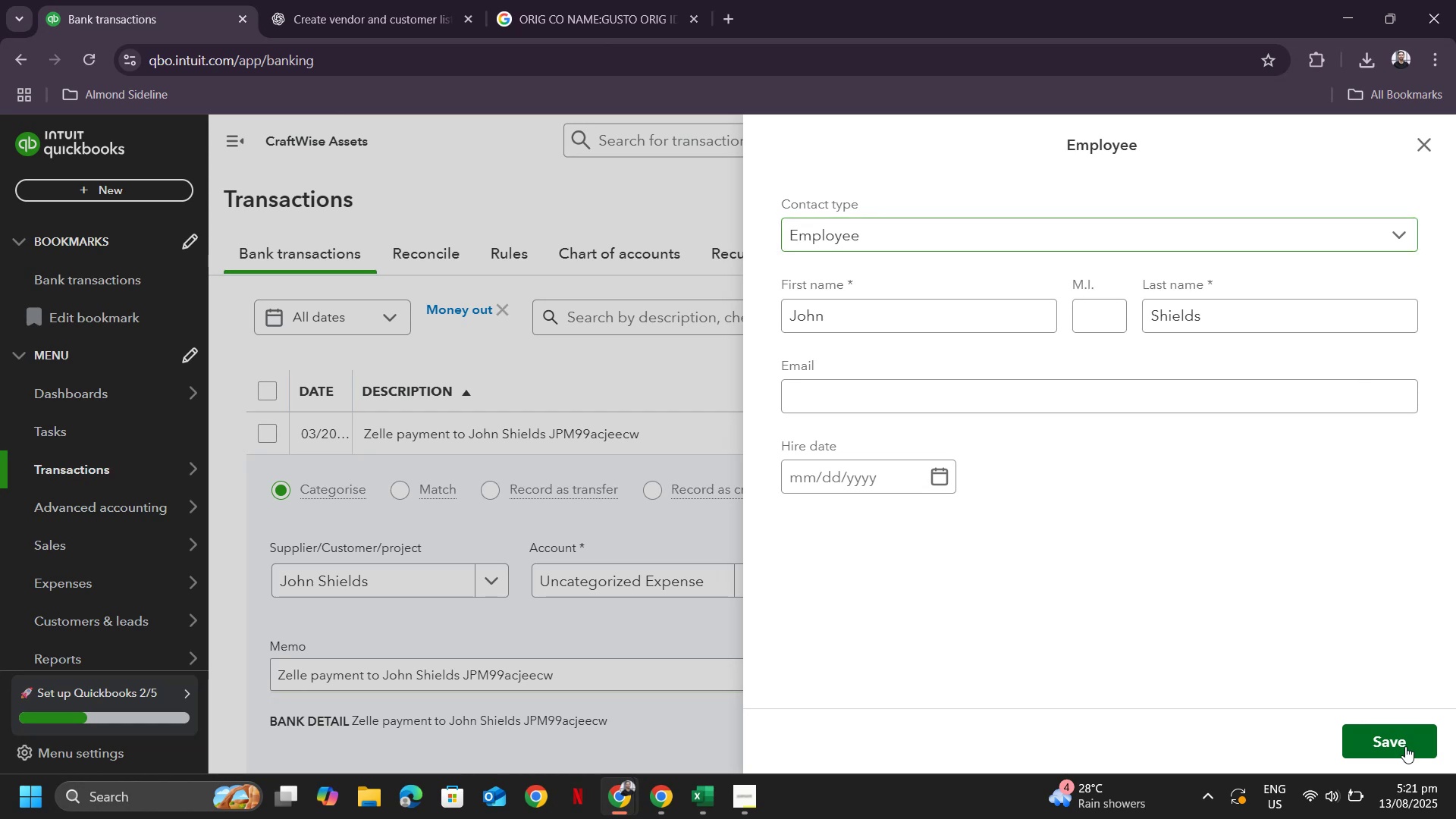 
left_click([1405, 746])
 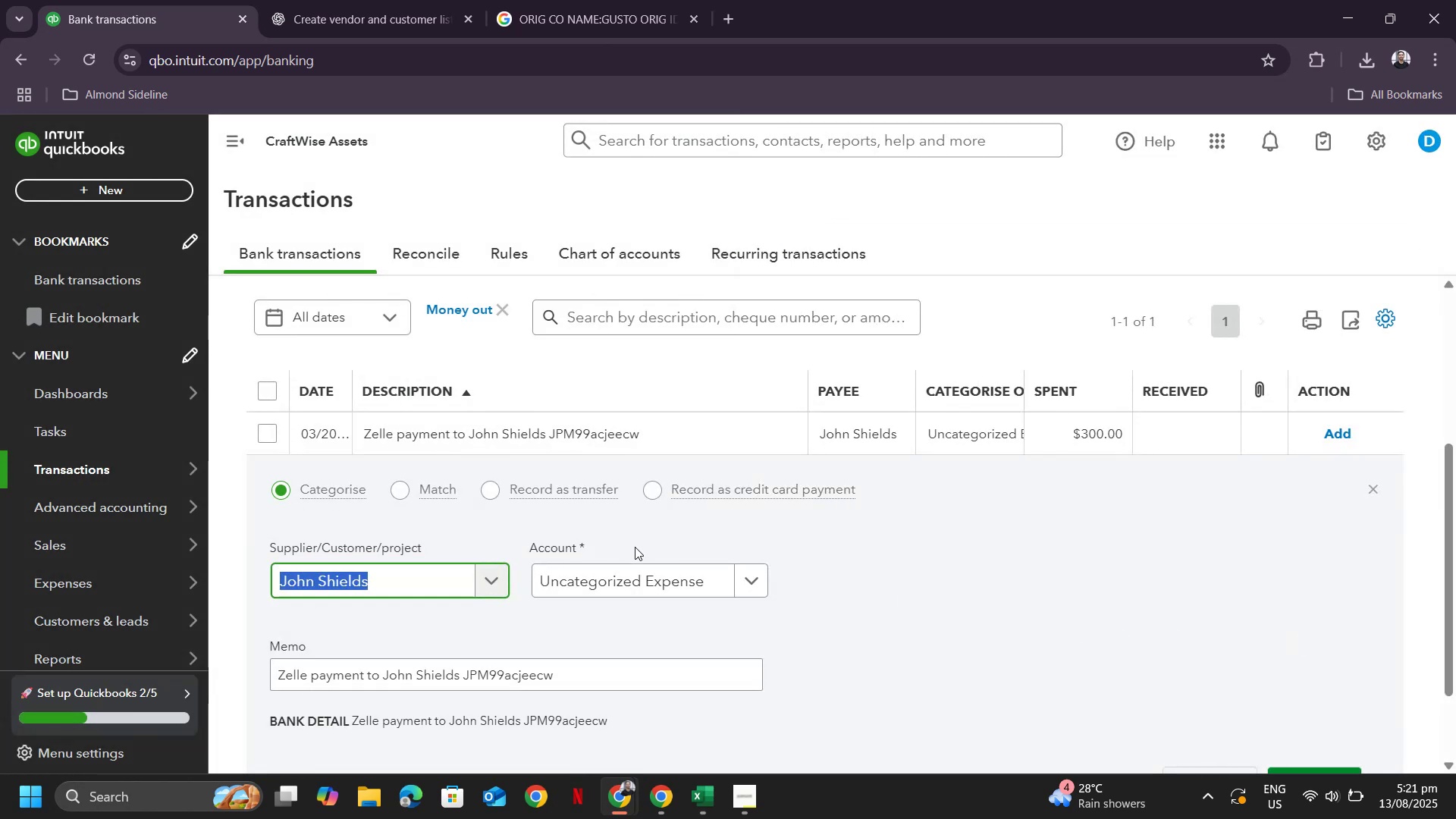 
left_click([649, 576])
 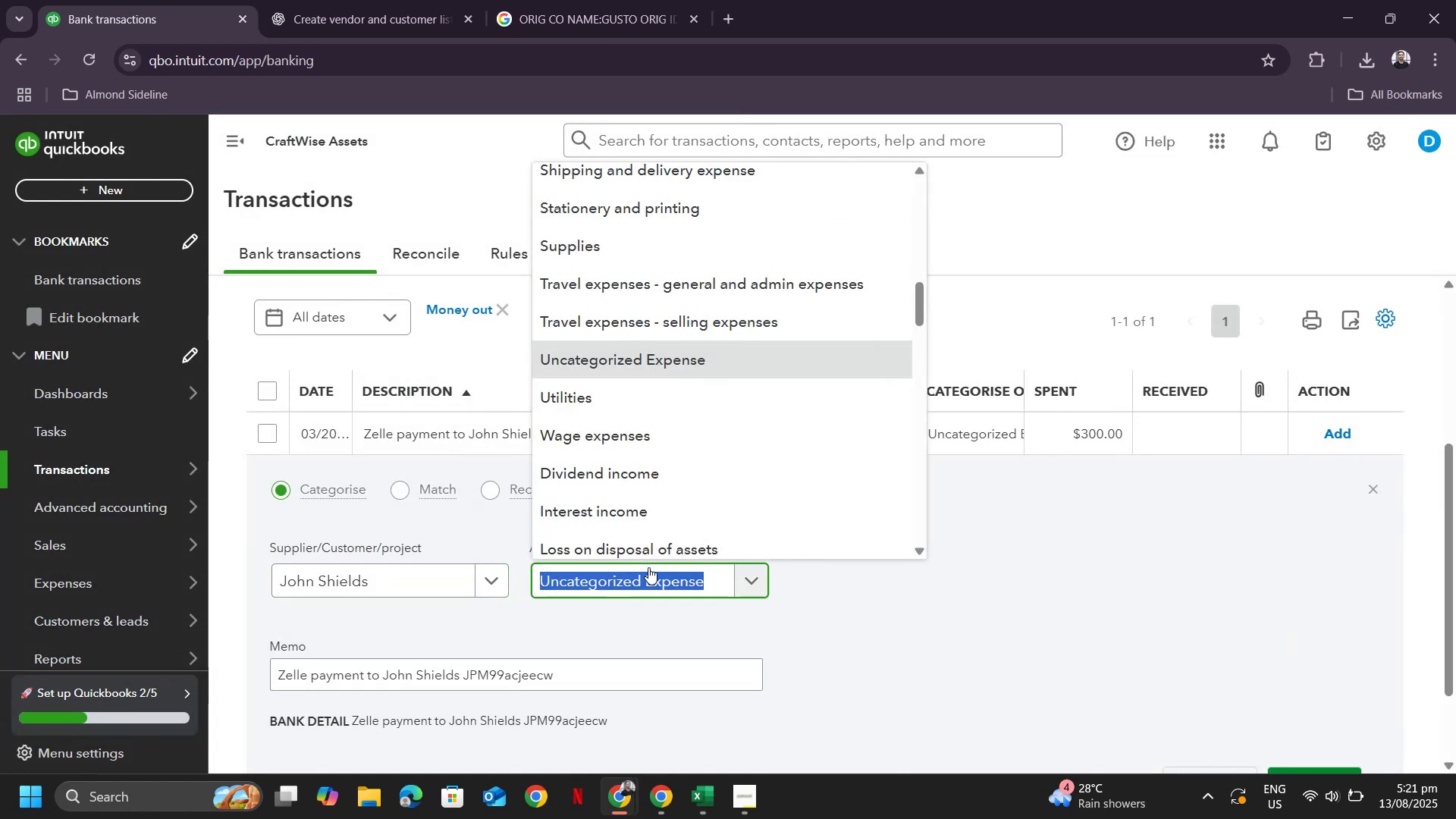 
type(payroll)
 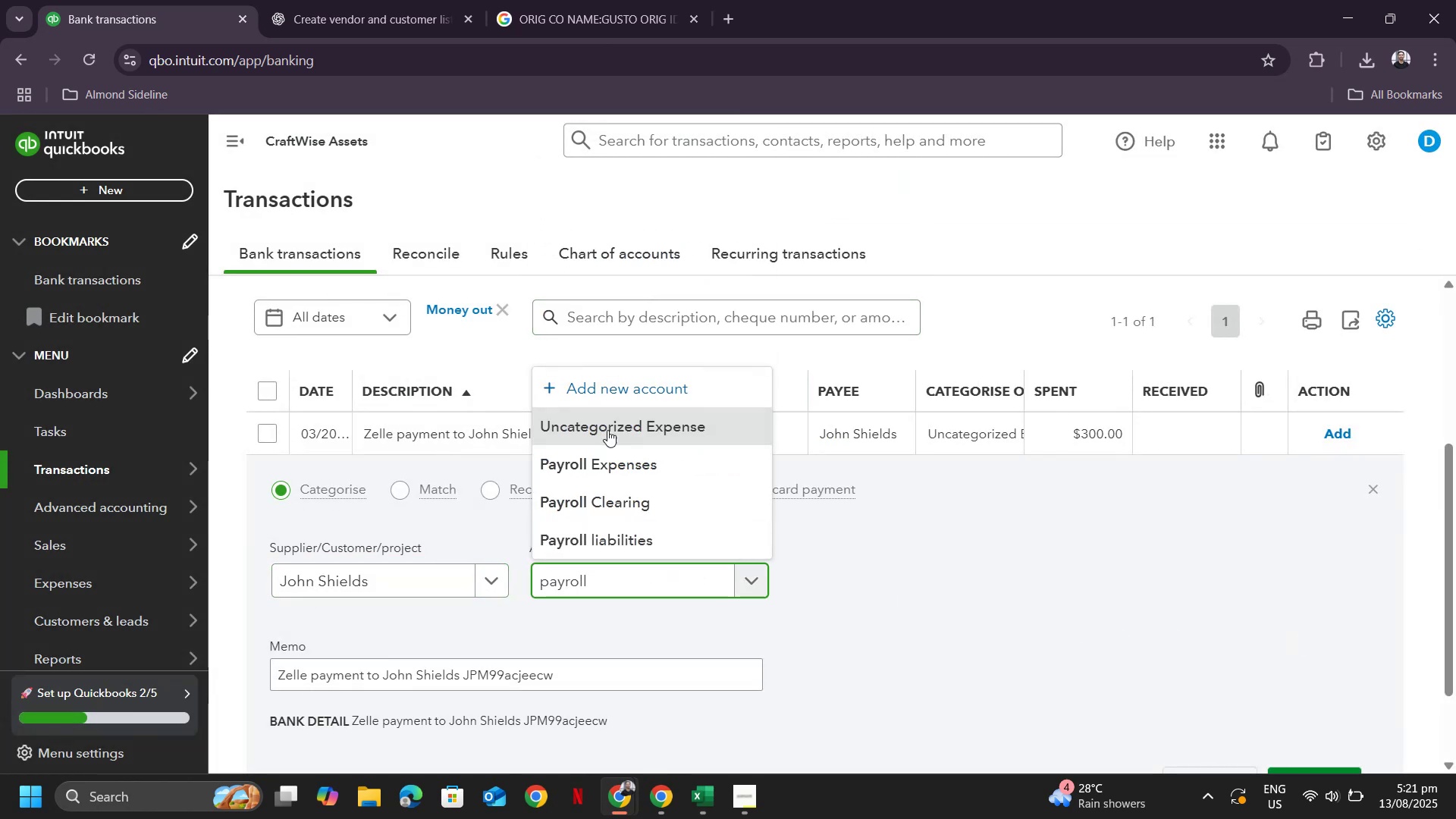 
left_click([606, 469])
 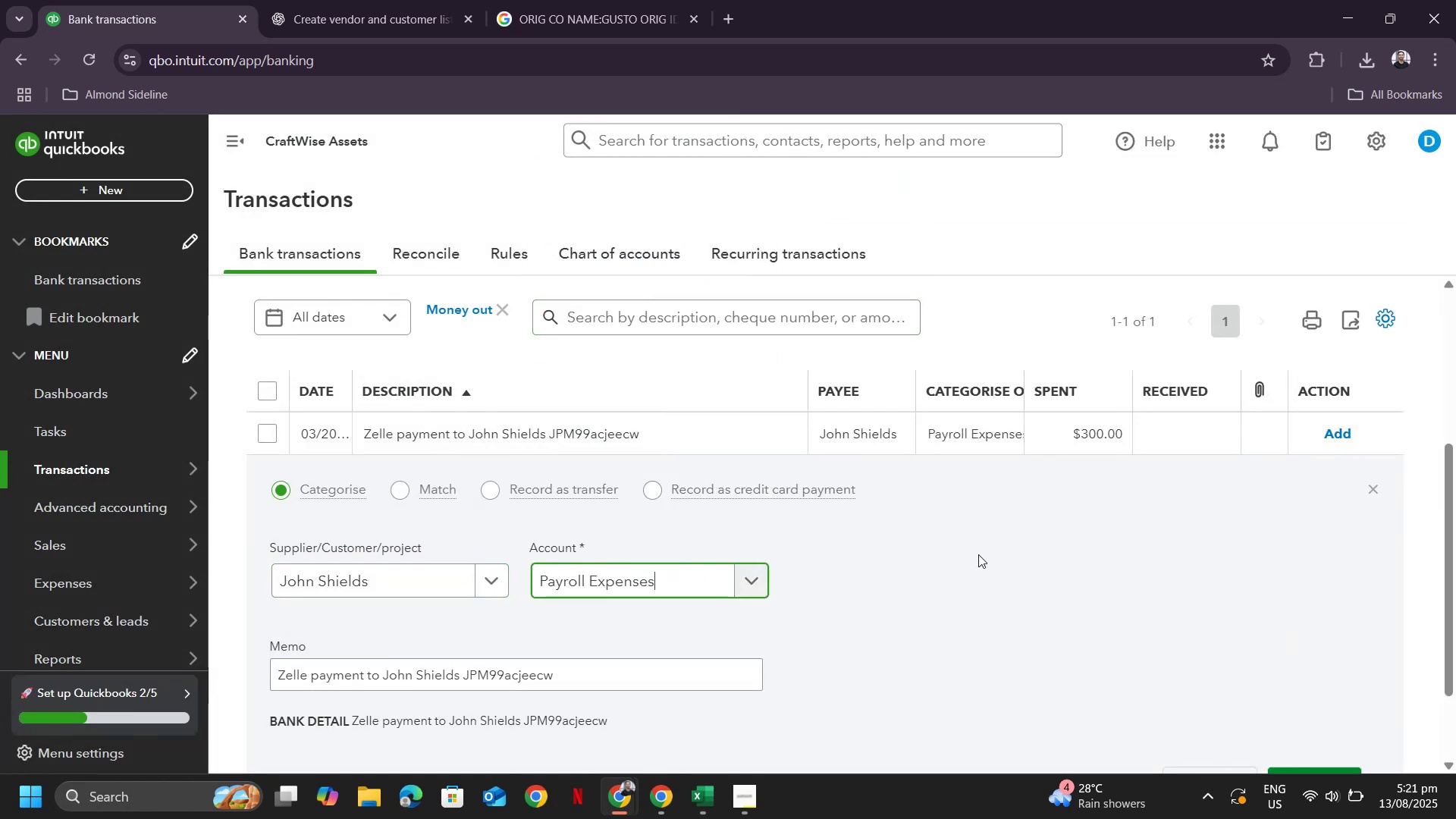 
scroll: coordinate [971, 560], scroll_direction: down, amount: 2.0
 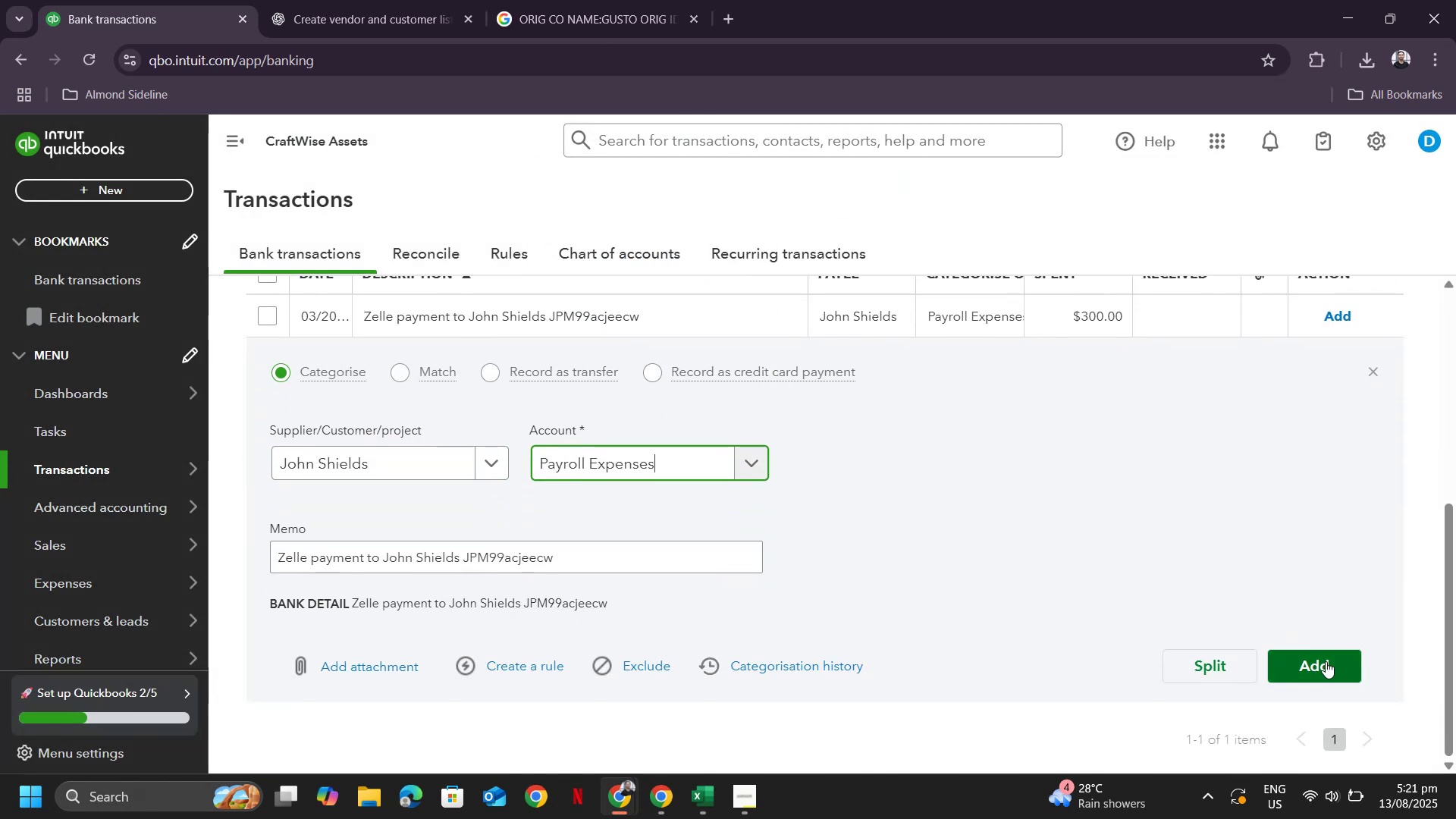 
left_click([1326, 661])
 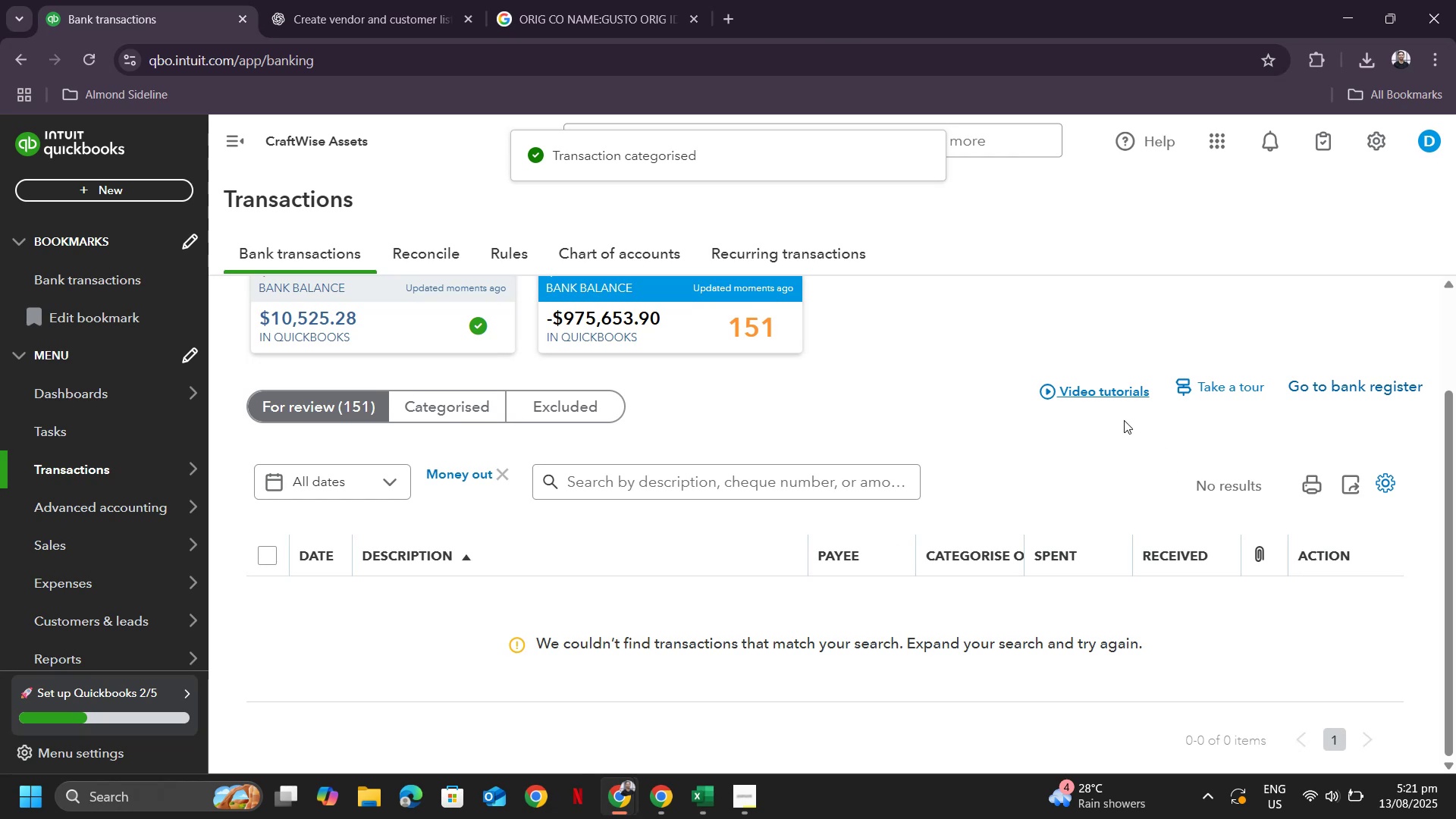 
scroll: coordinate [1069, 491], scroll_direction: up, amount: 2.0
 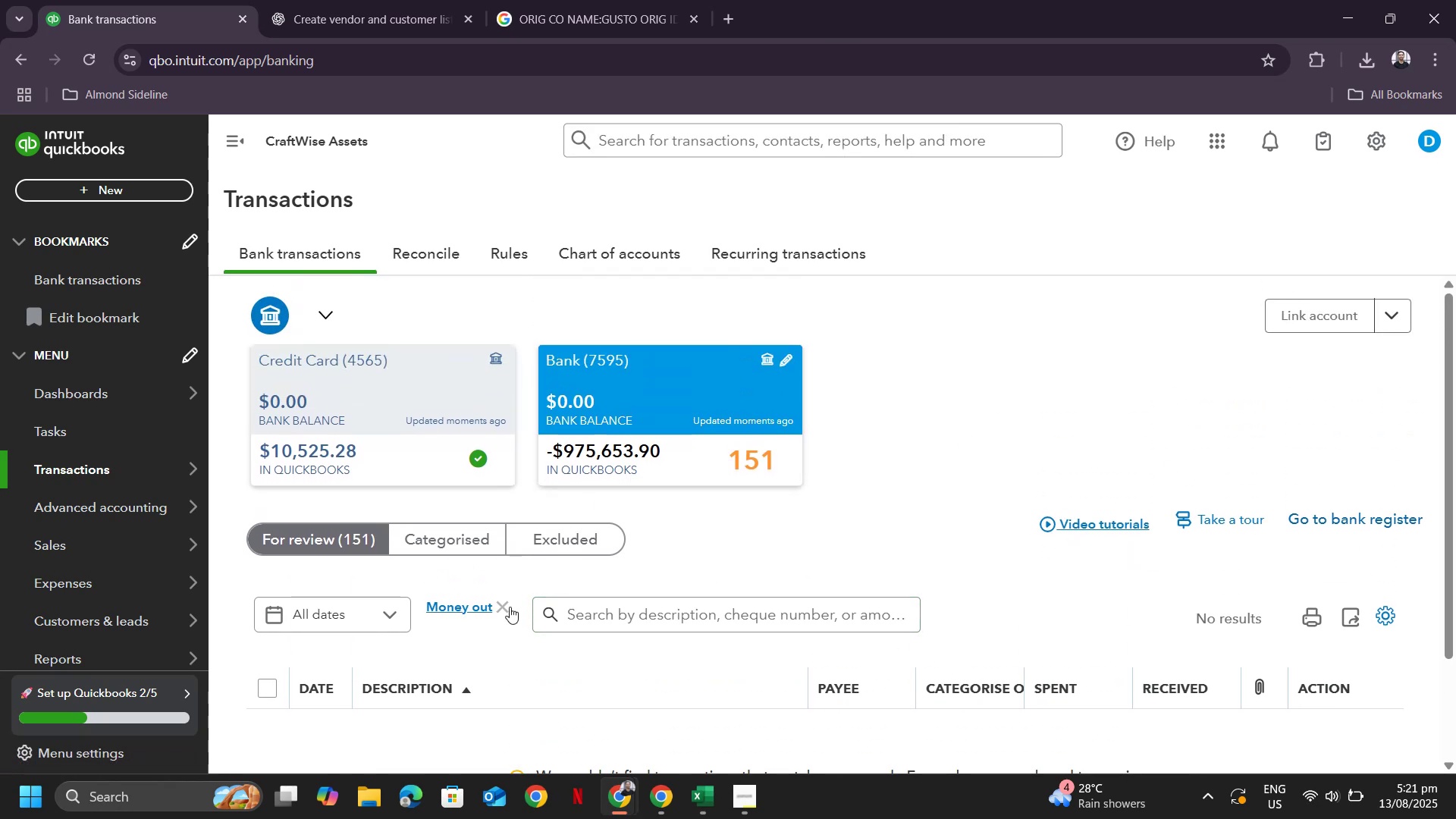 
left_click([500, 607])
 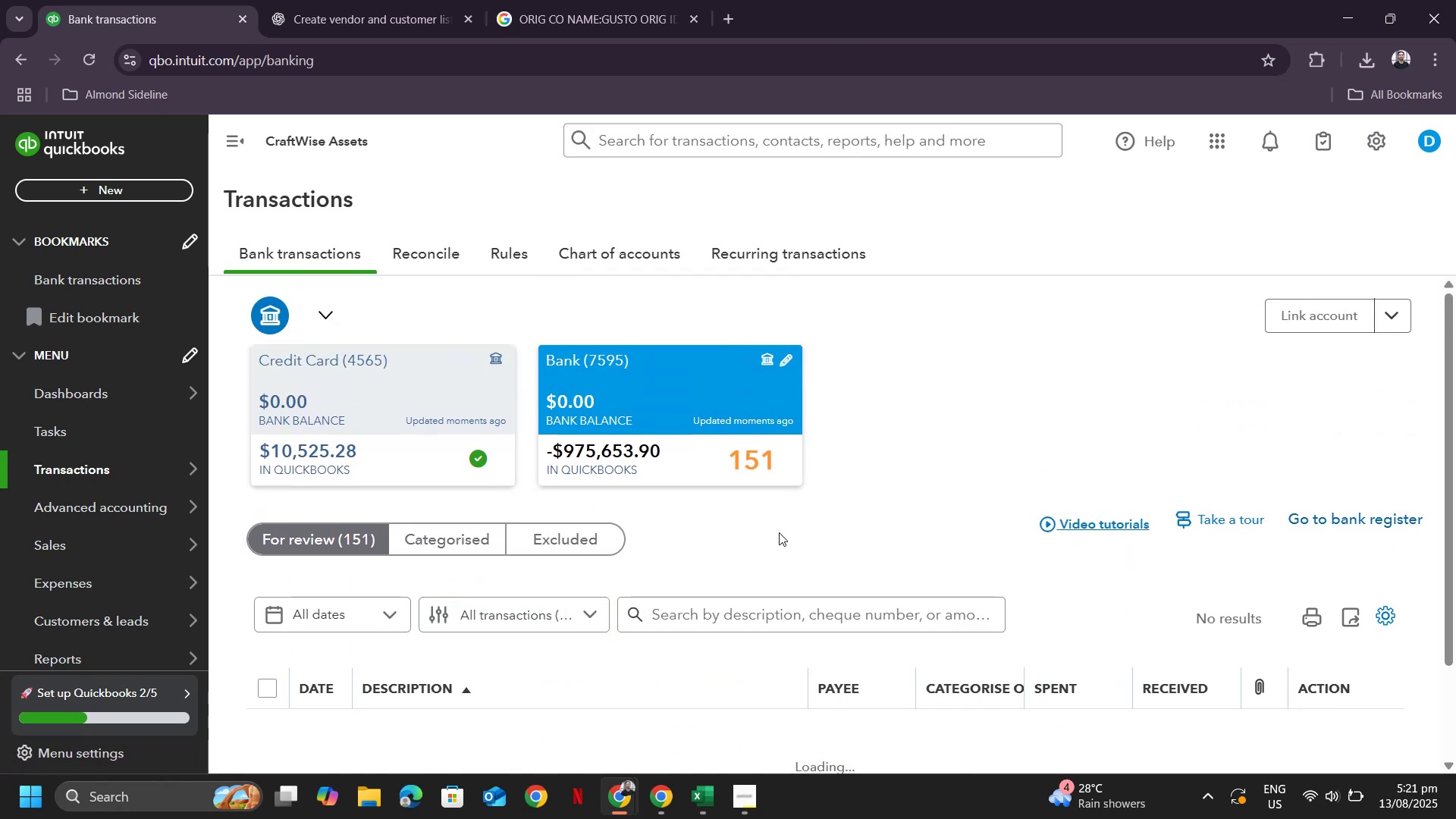 
key(Alt+Tab)
 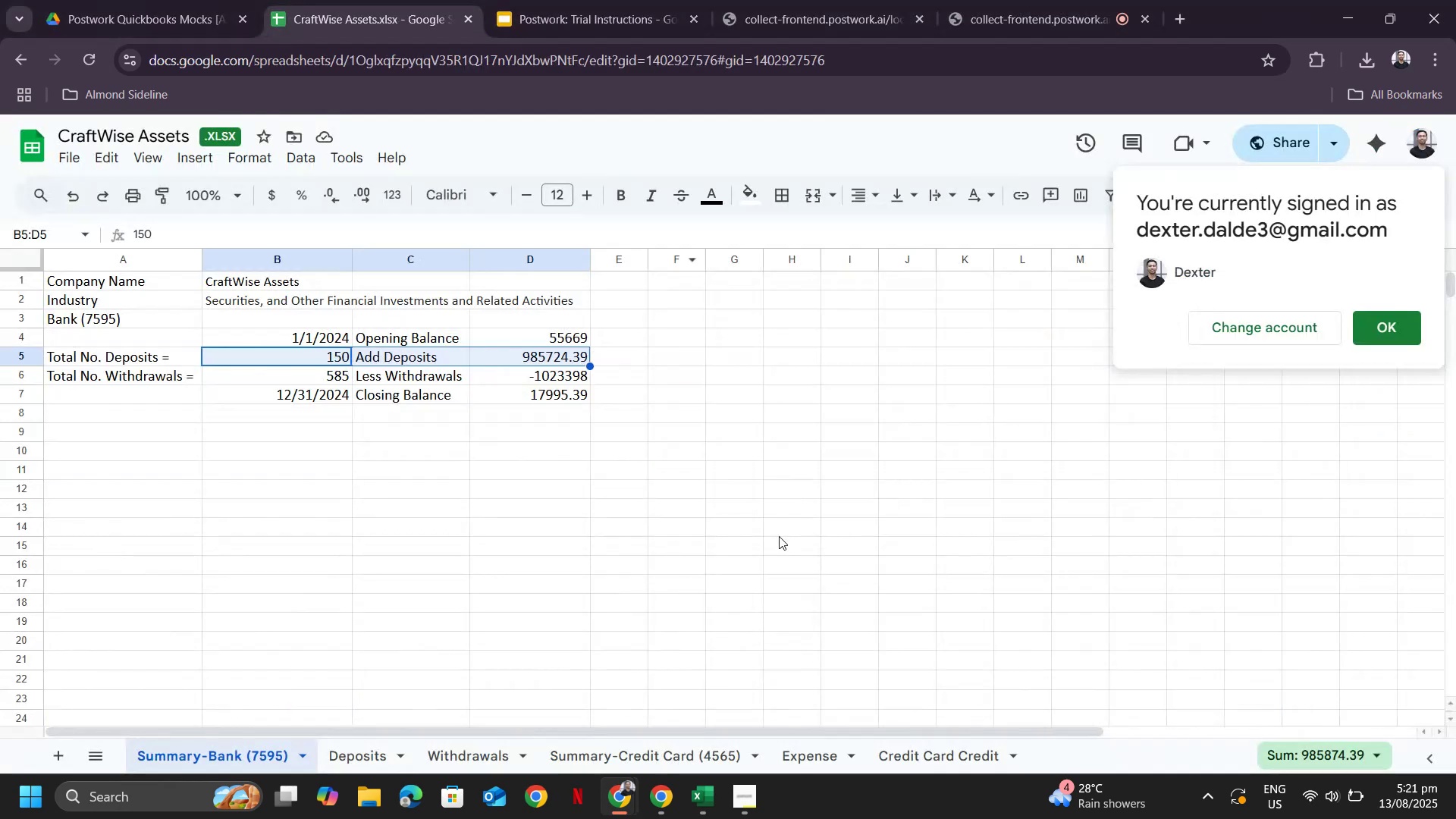 
key(Alt+AltLeft)
 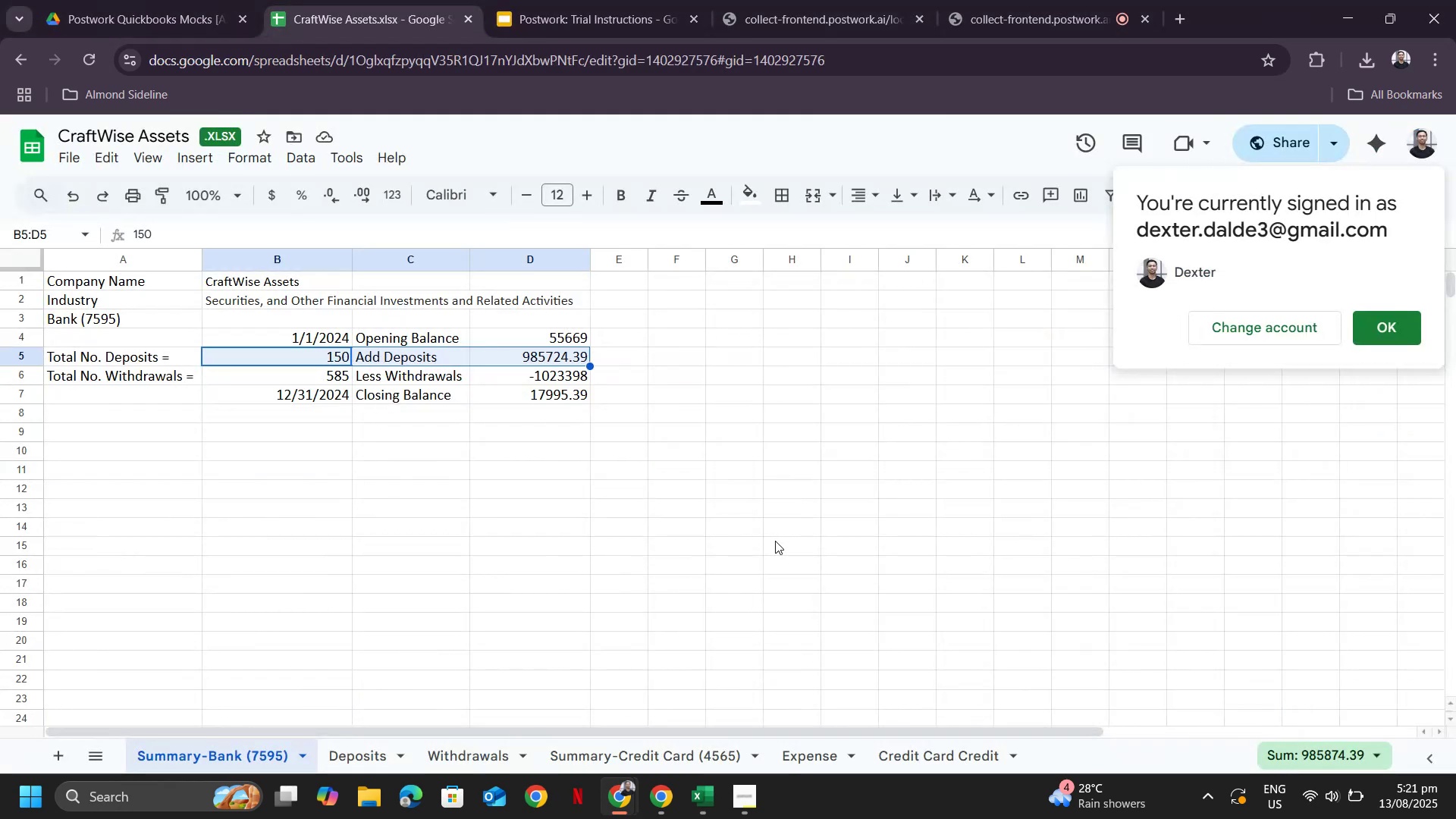 
key(Alt+Tab)
 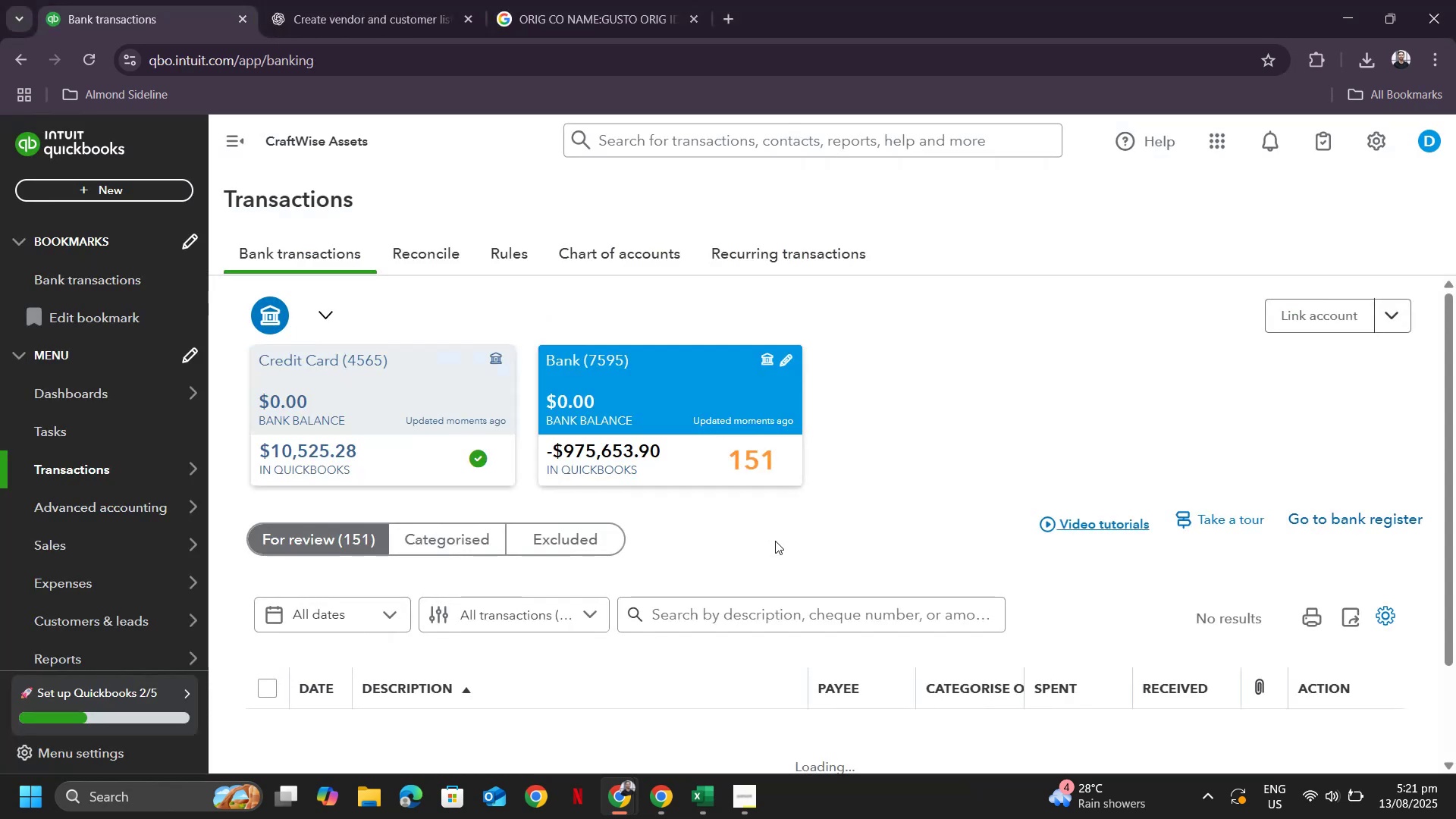 
key(Alt+Tab)
 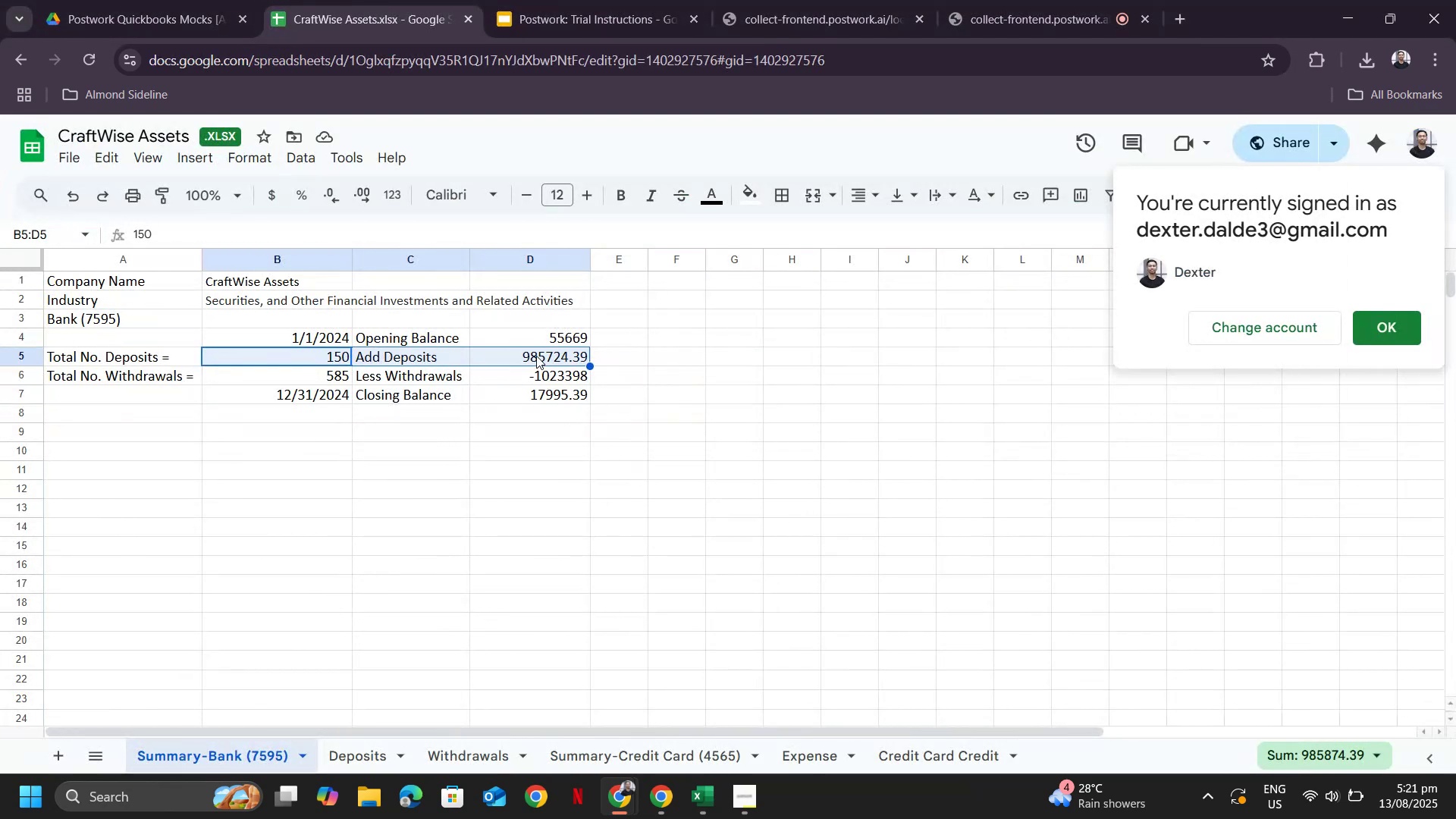 
left_click([535, 354])
 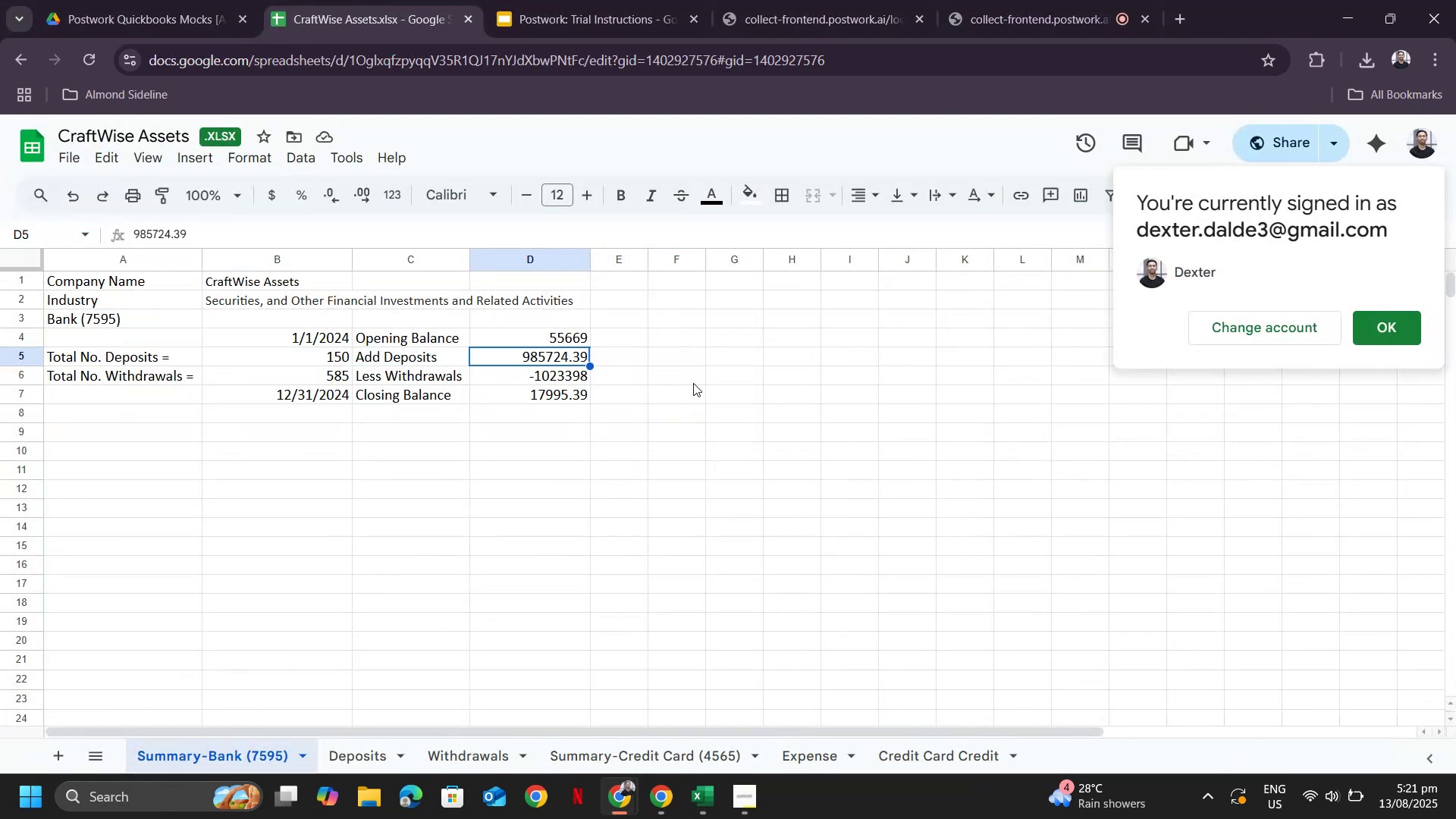 
key(Alt+AltLeft)
 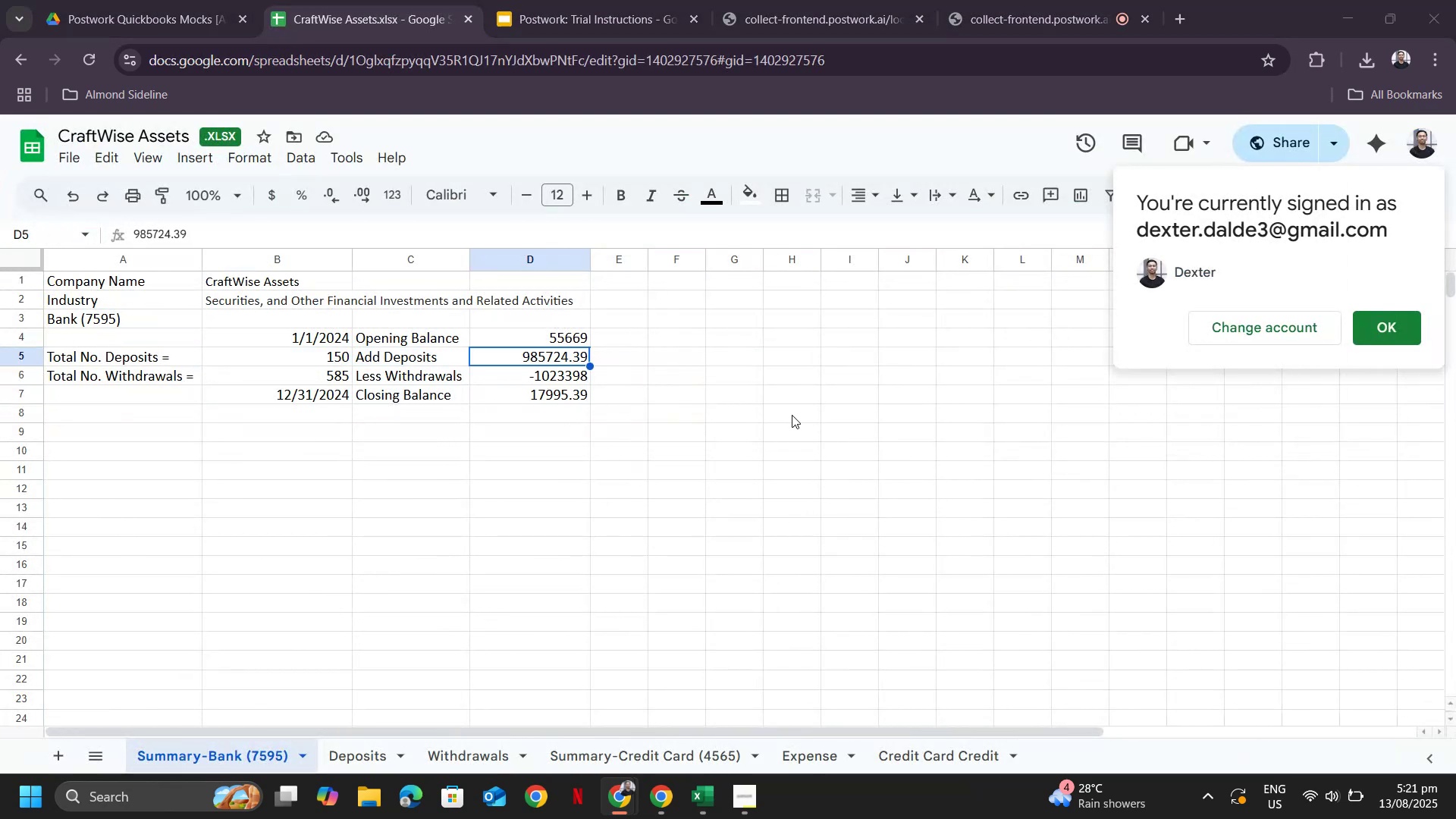 
key(Alt+Tab)
 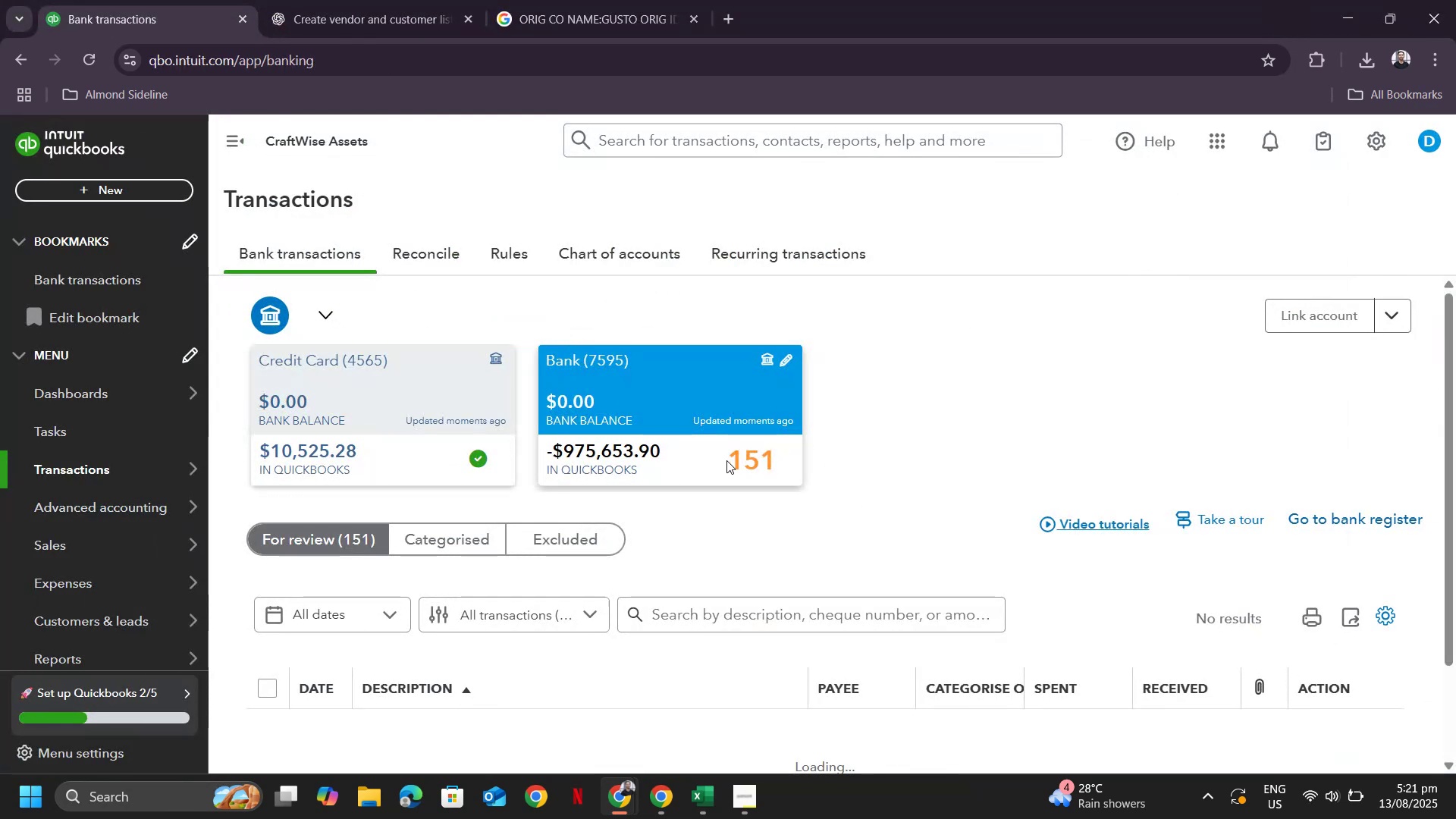 
scroll: coordinate [730, 467], scroll_direction: down, amount: 4.0
 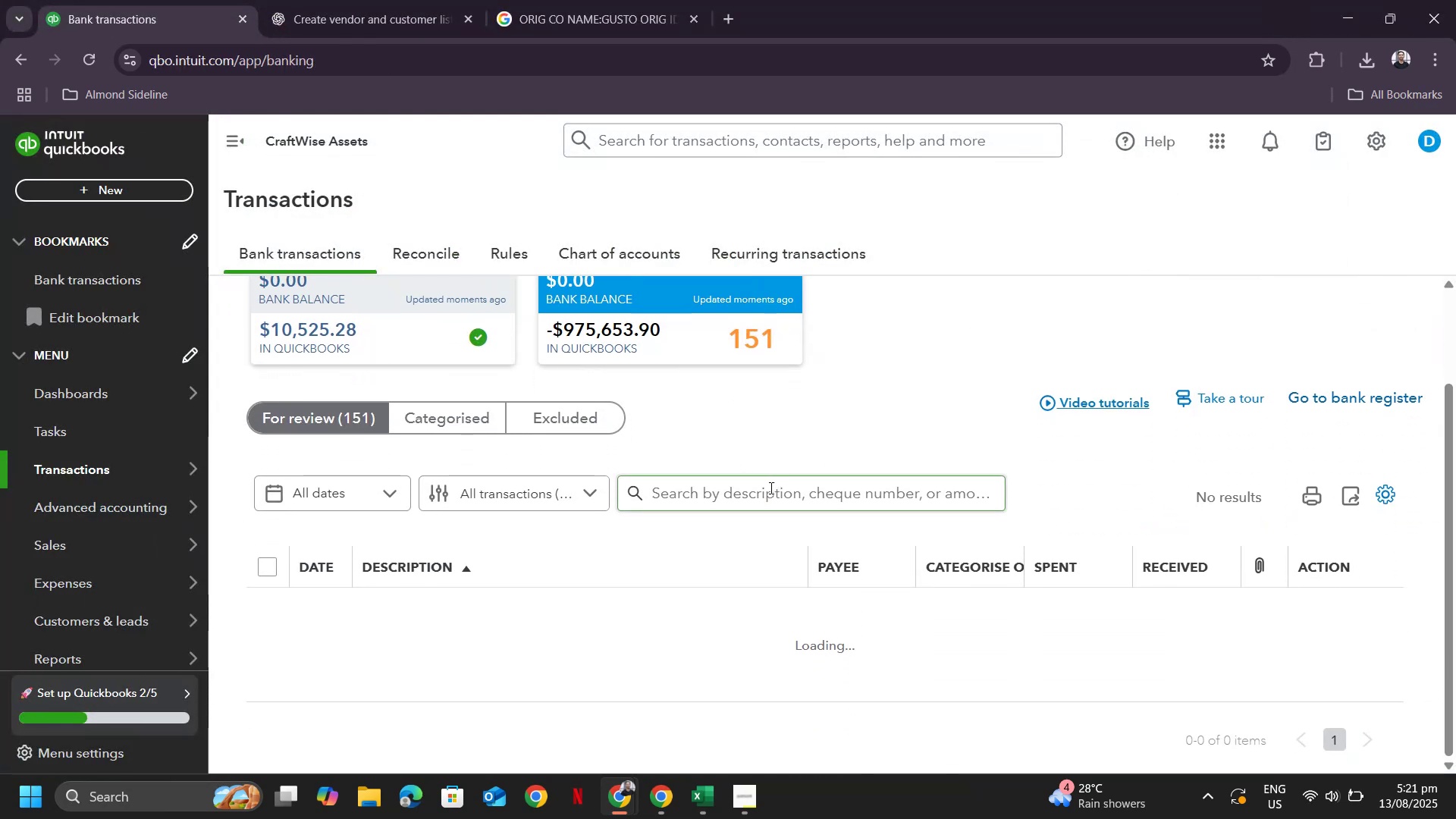 
scroll: coordinate [651, 452], scroll_direction: up, amount: 2.0
 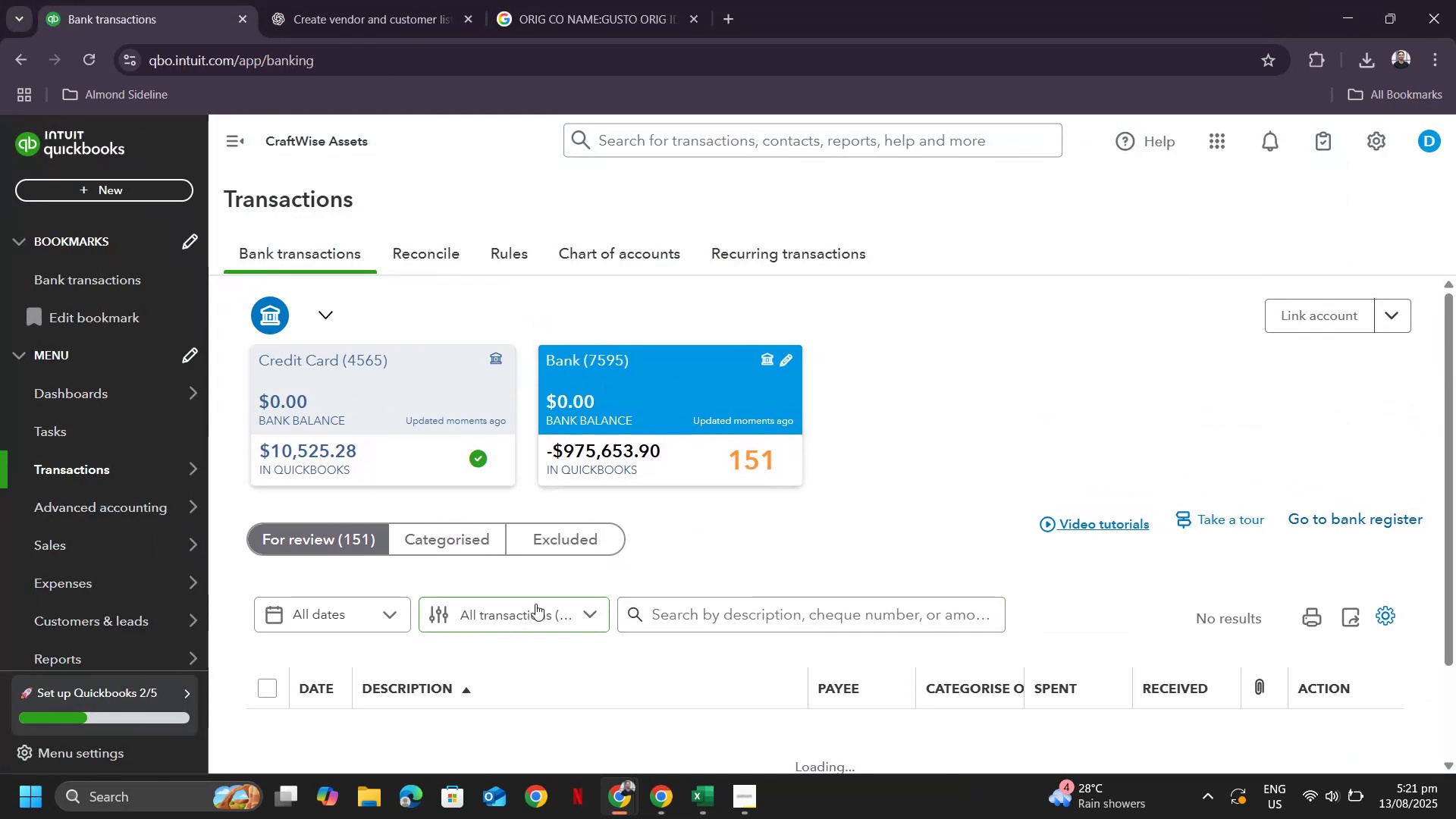 
scroll: coordinate [896, 605], scroll_direction: down, amount: 3.0
 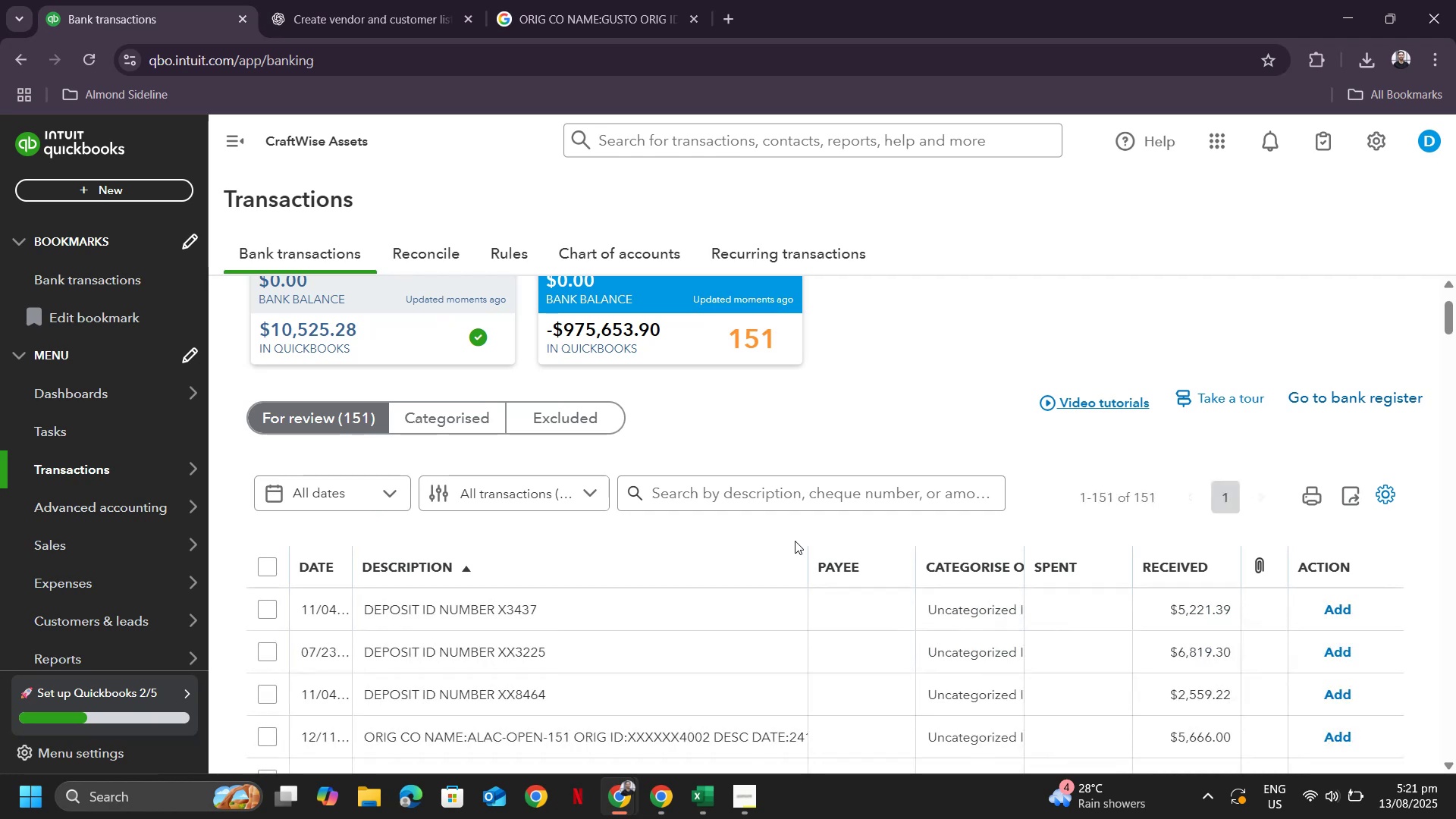 
wait(7.23)
 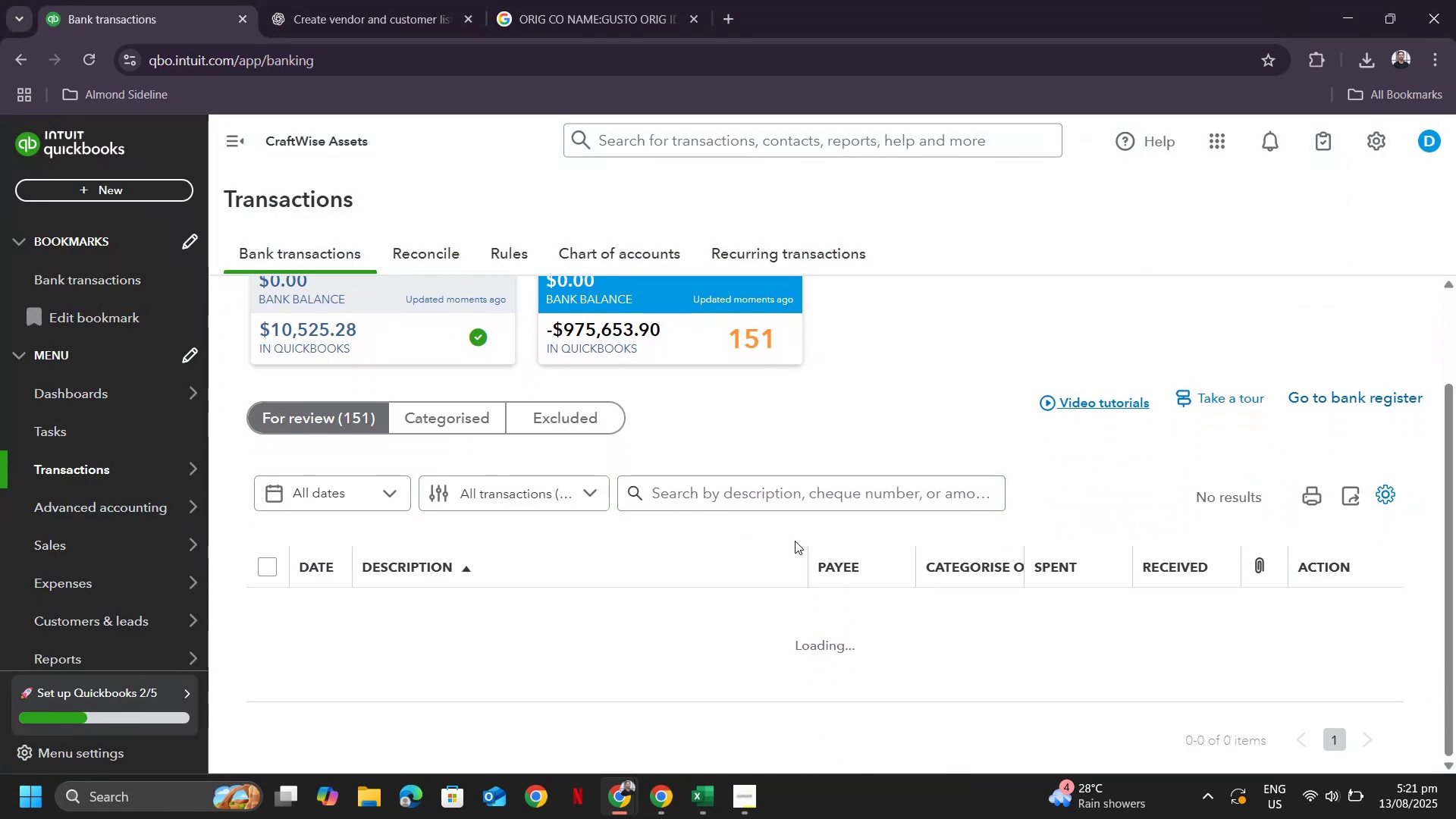 
scroll: coordinate [868, 475], scroll_direction: down, amount: 10.0
 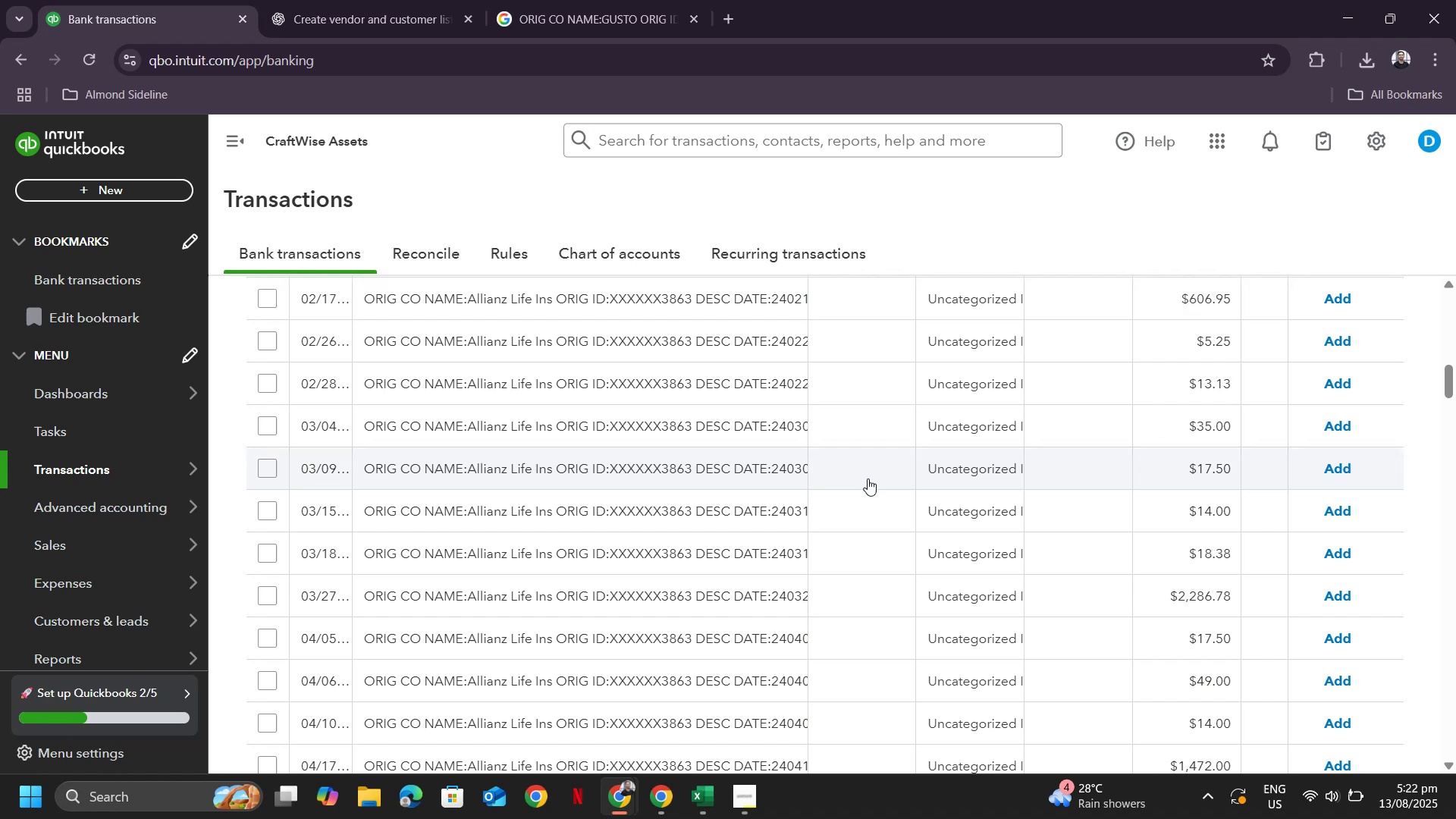 
scroll: coordinate [1006, 407], scroll_direction: up, amount: 16.0
 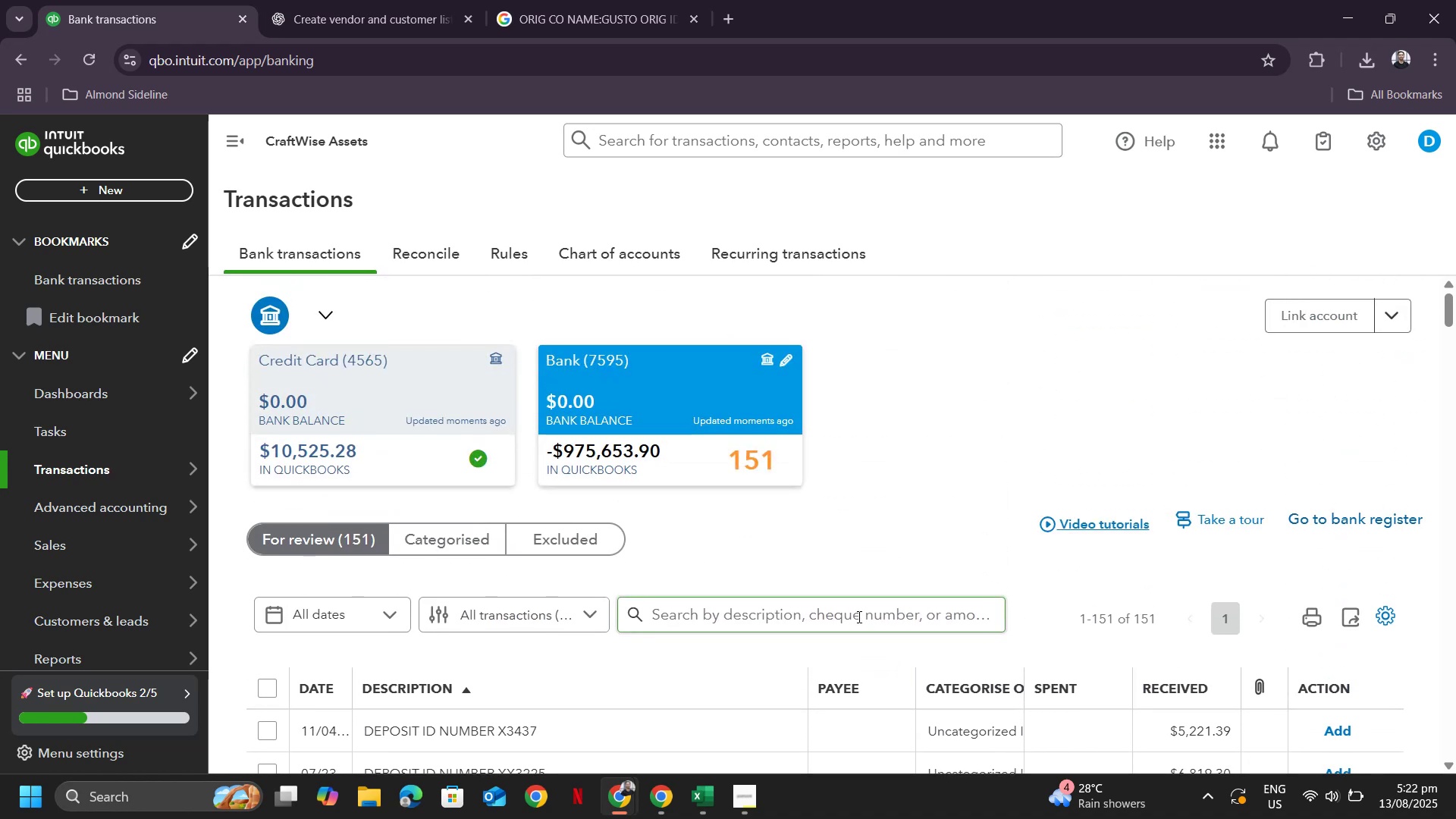 
left_click([858, 617])
 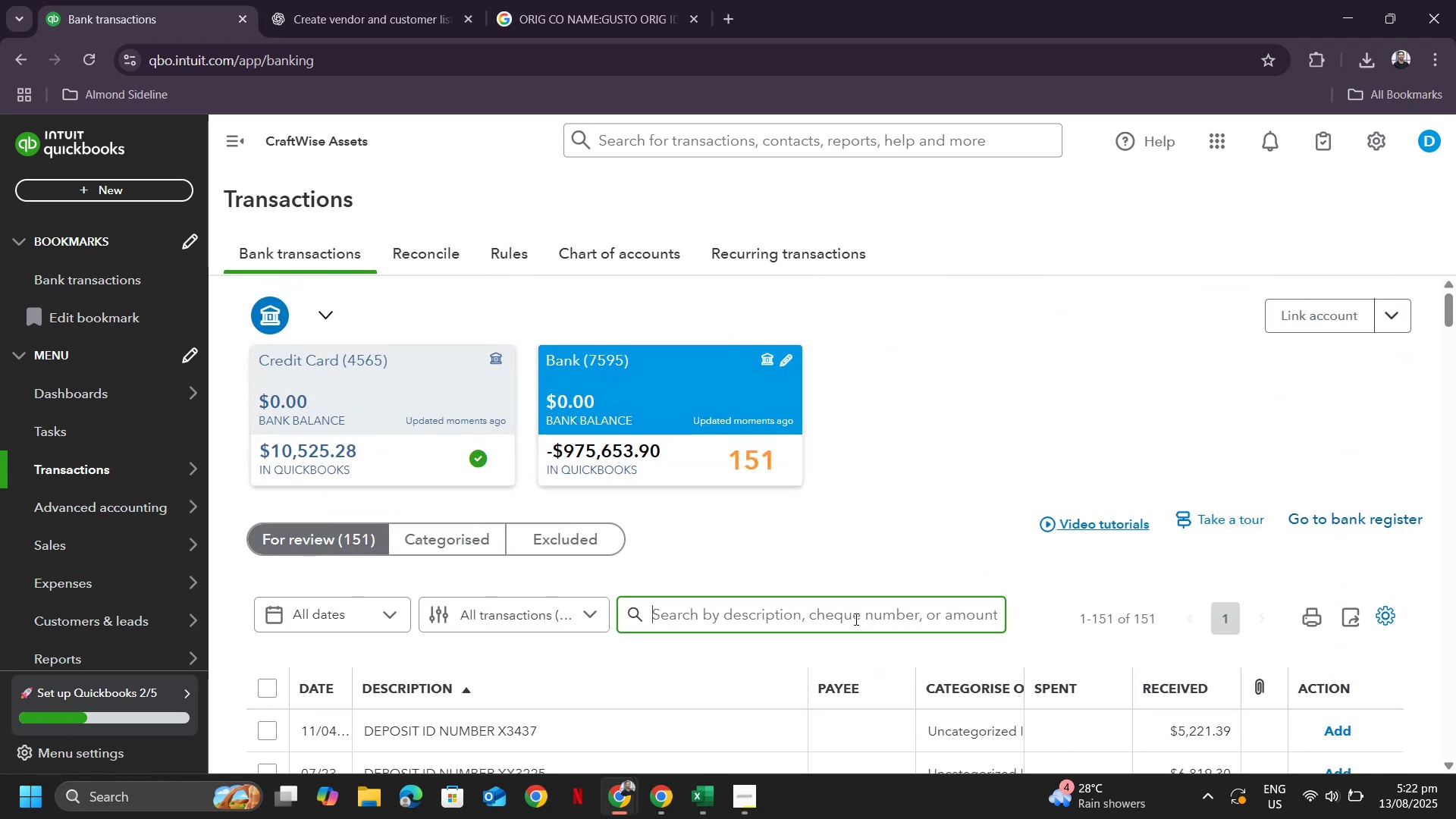 
type(allianz)
 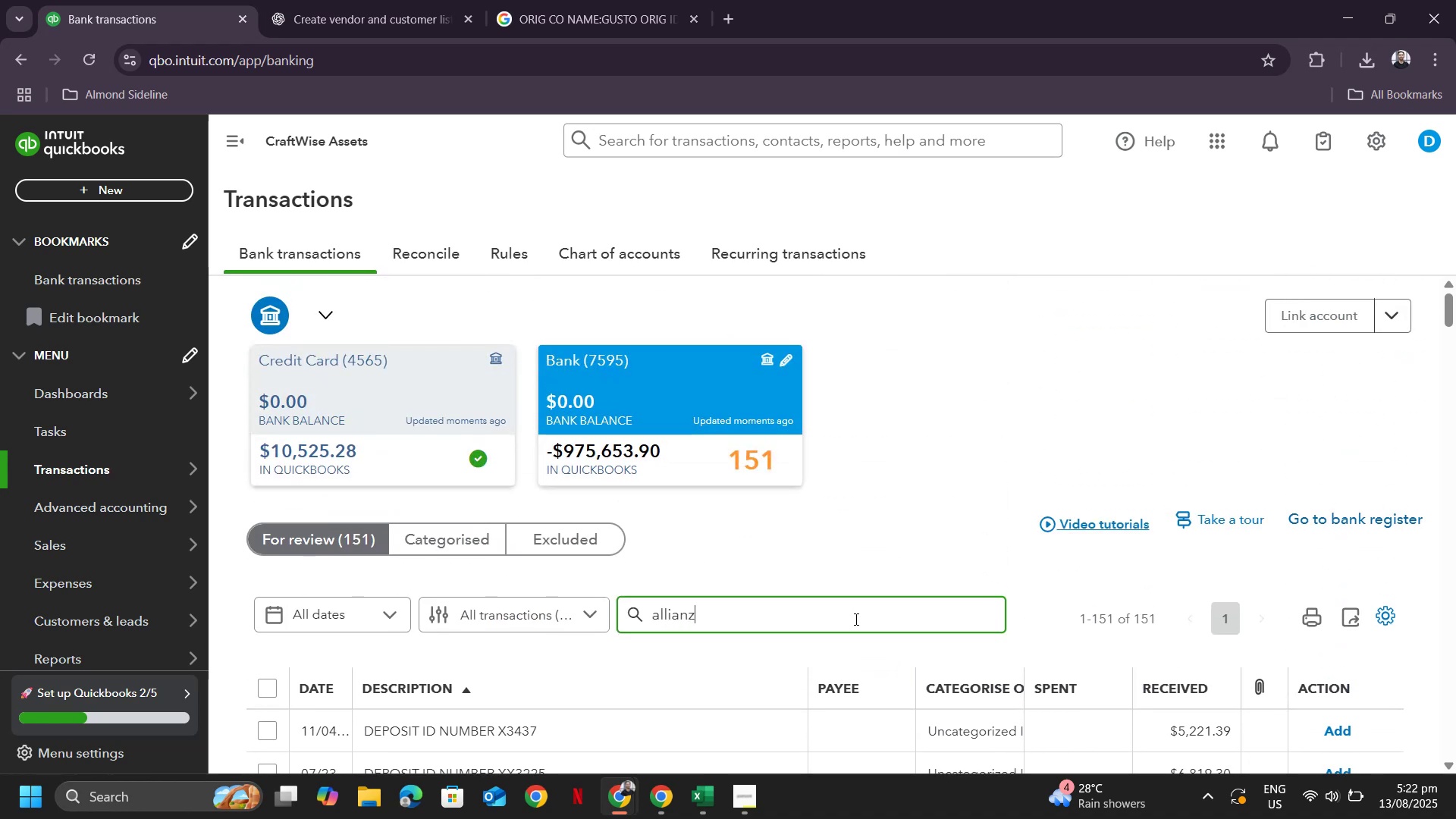 
key(Enter)
 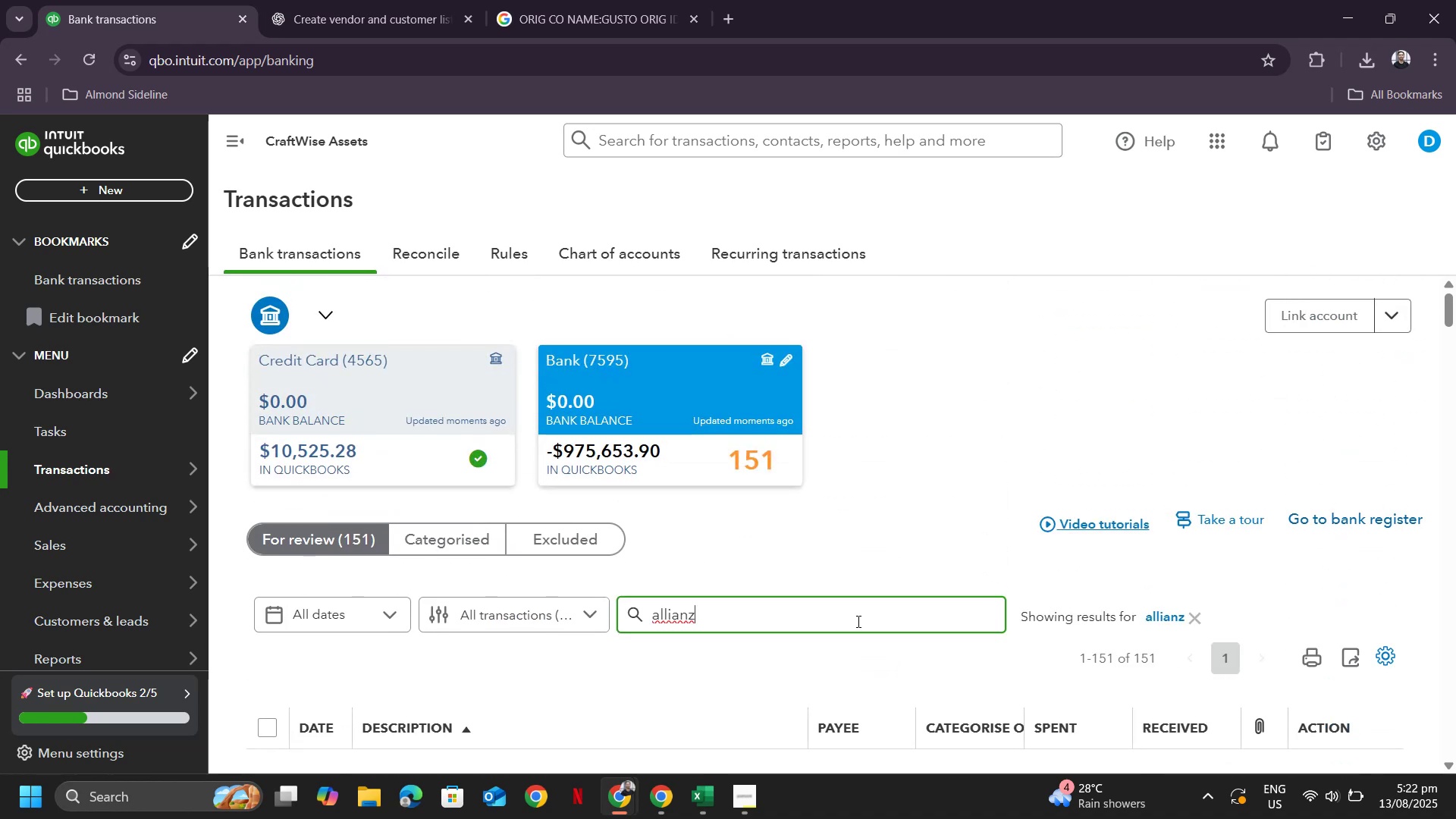 
scroll: coordinate [865, 535], scroll_direction: down, amount: 4.0
 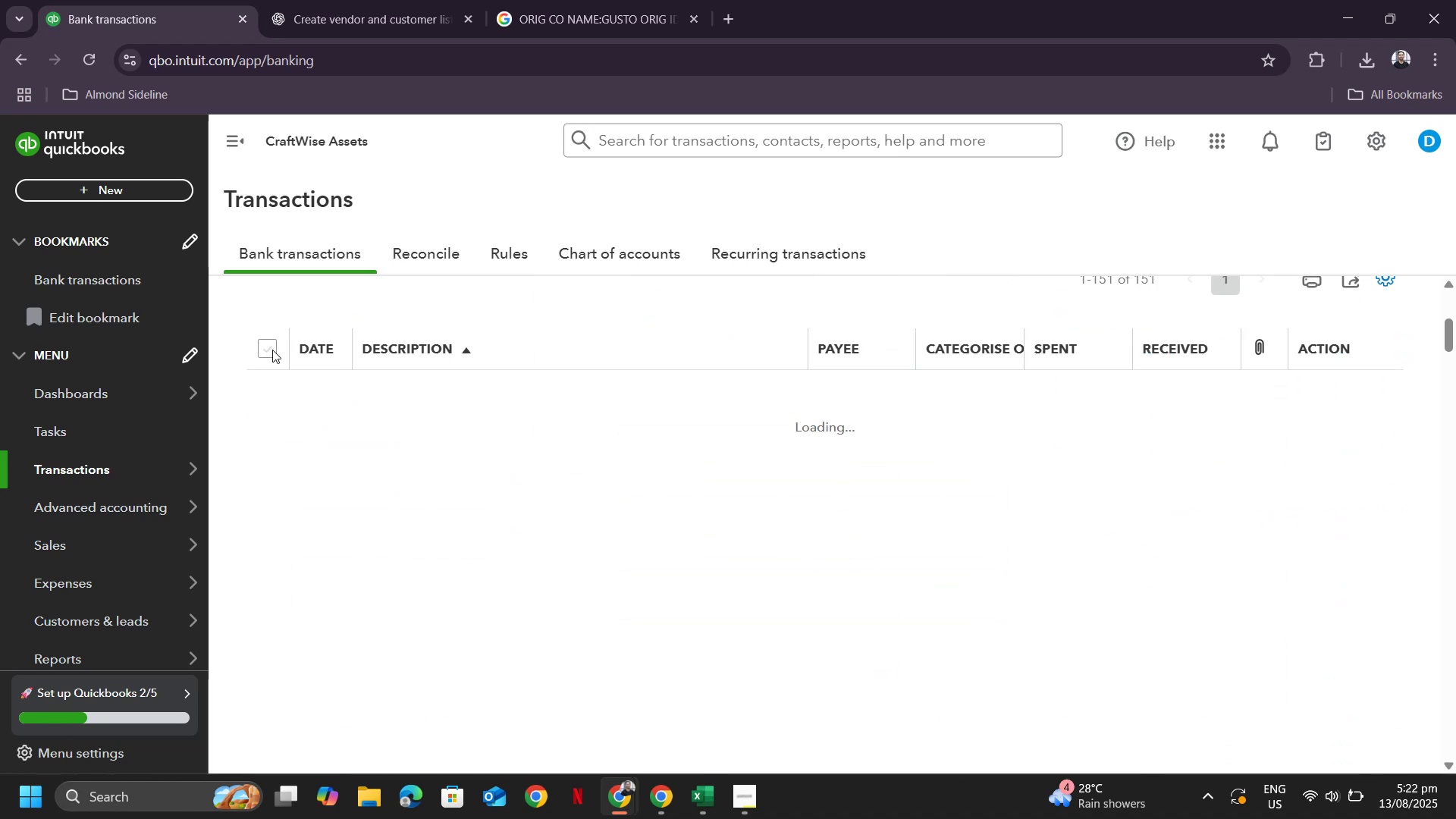 
wait(6.41)
 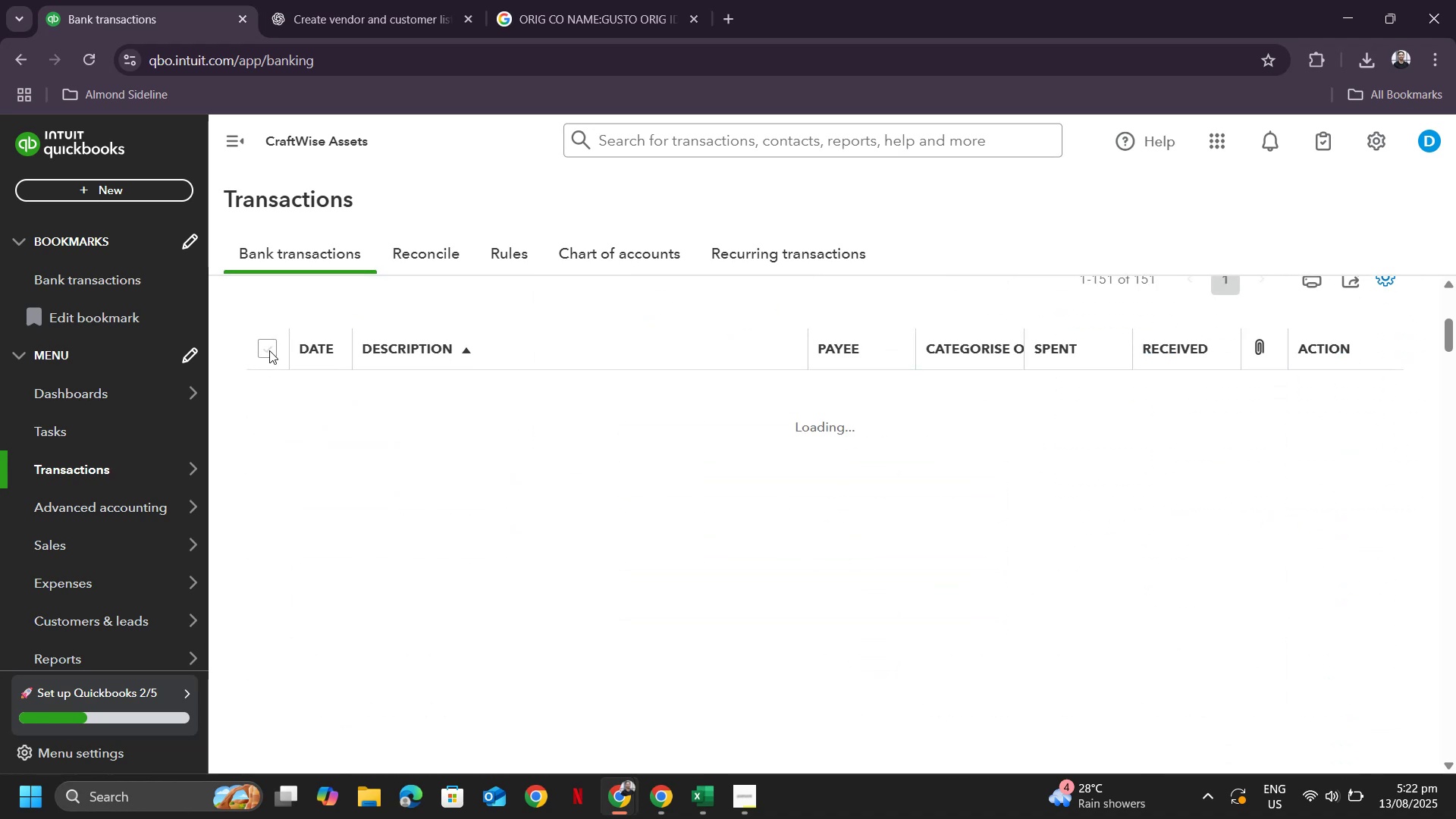 
scroll: coordinate [858, 475], scroll_direction: up, amount: 2.0
 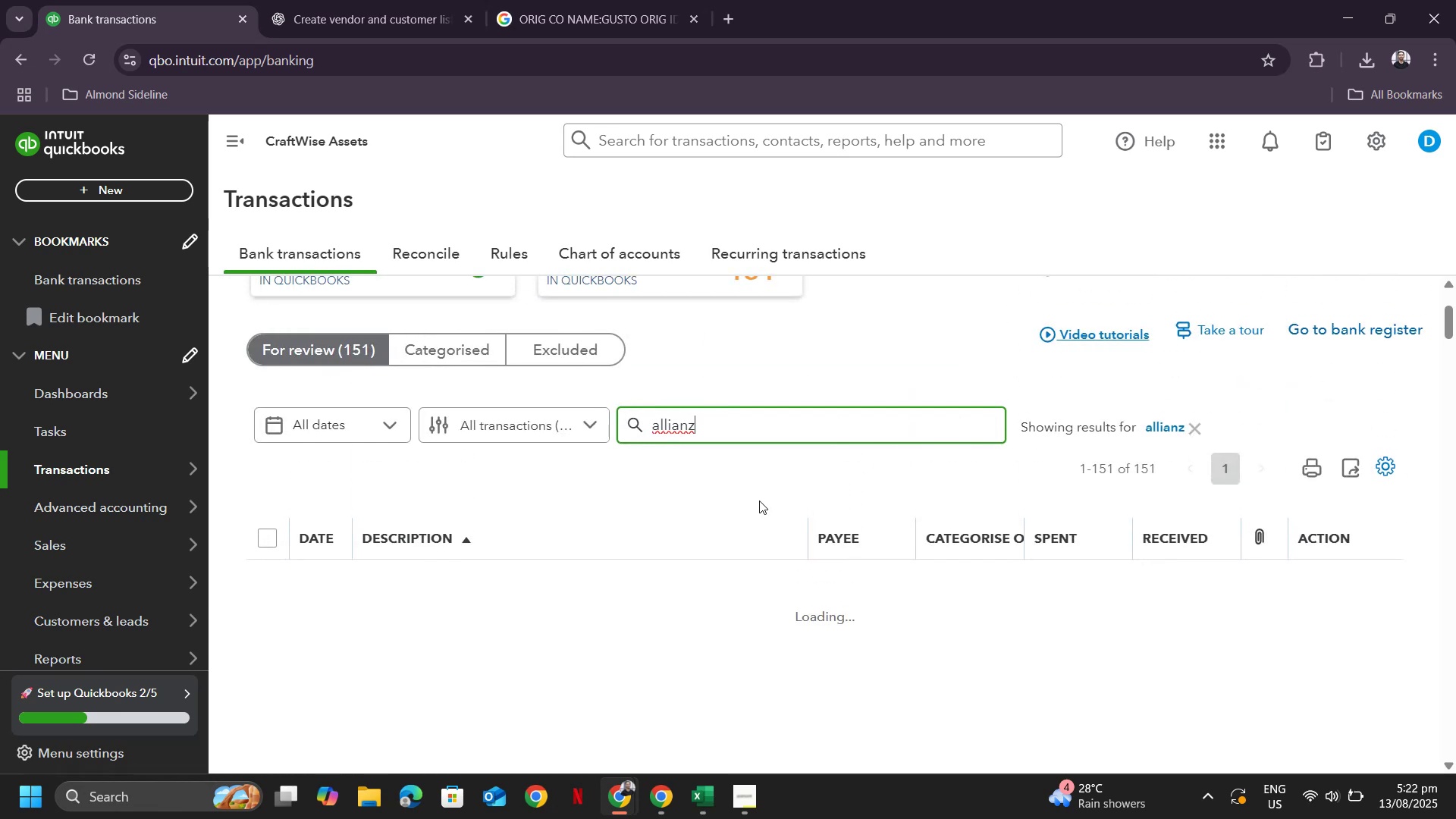 
mouse_move([717, 503])
 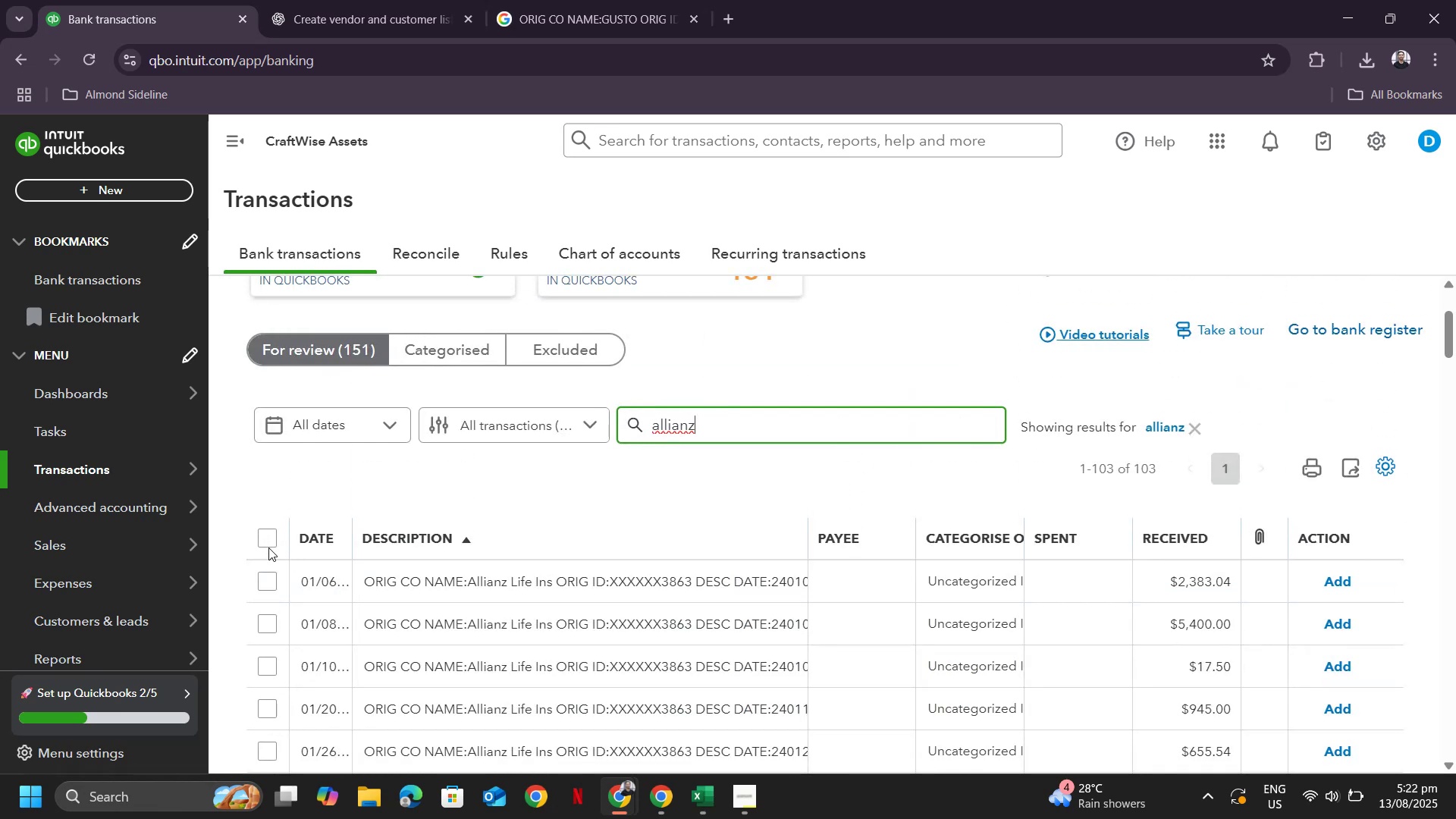 
left_click([268, 546])
 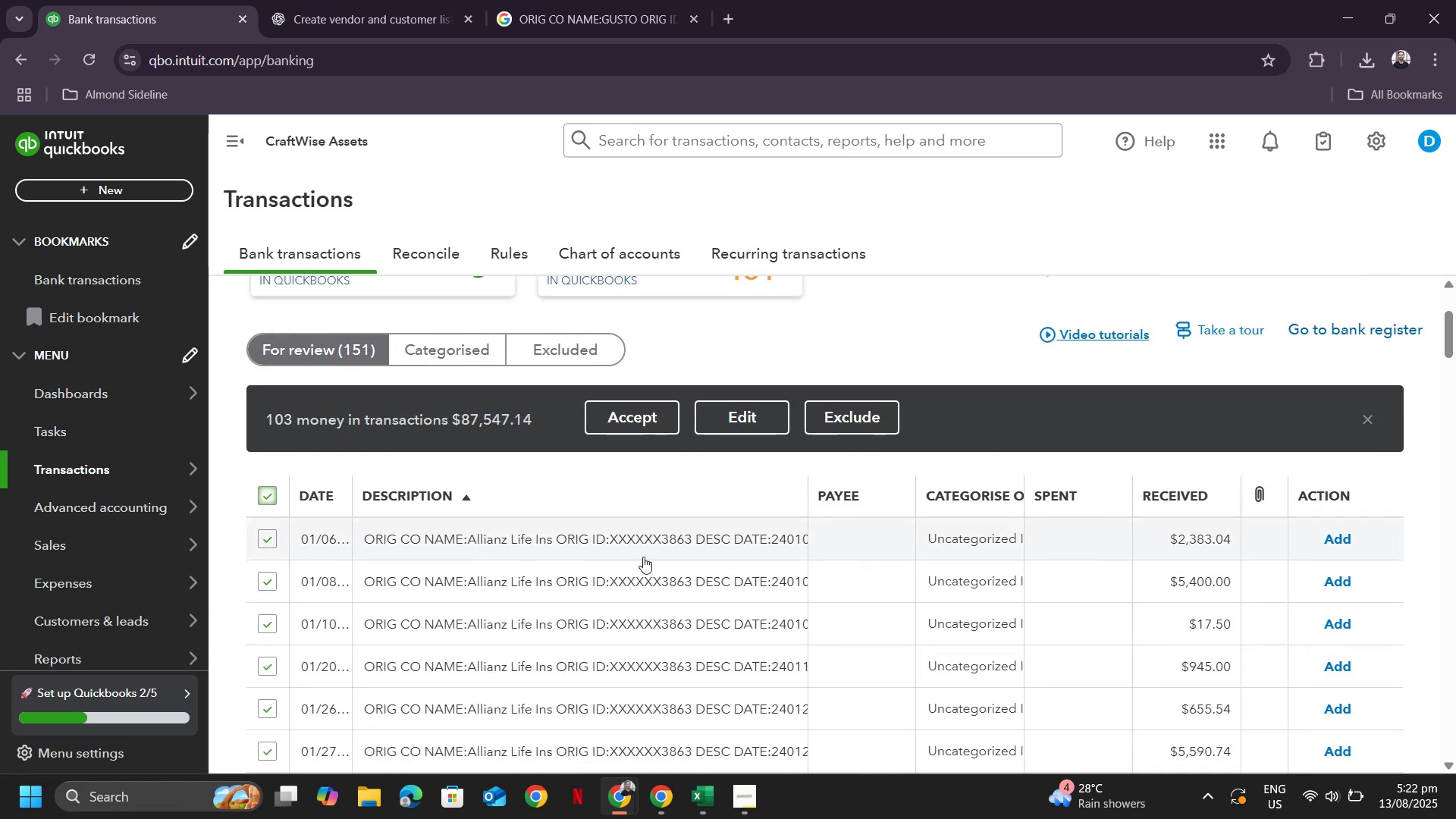 
scroll: coordinate [704, 569], scroll_direction: down, amount: 51.0
 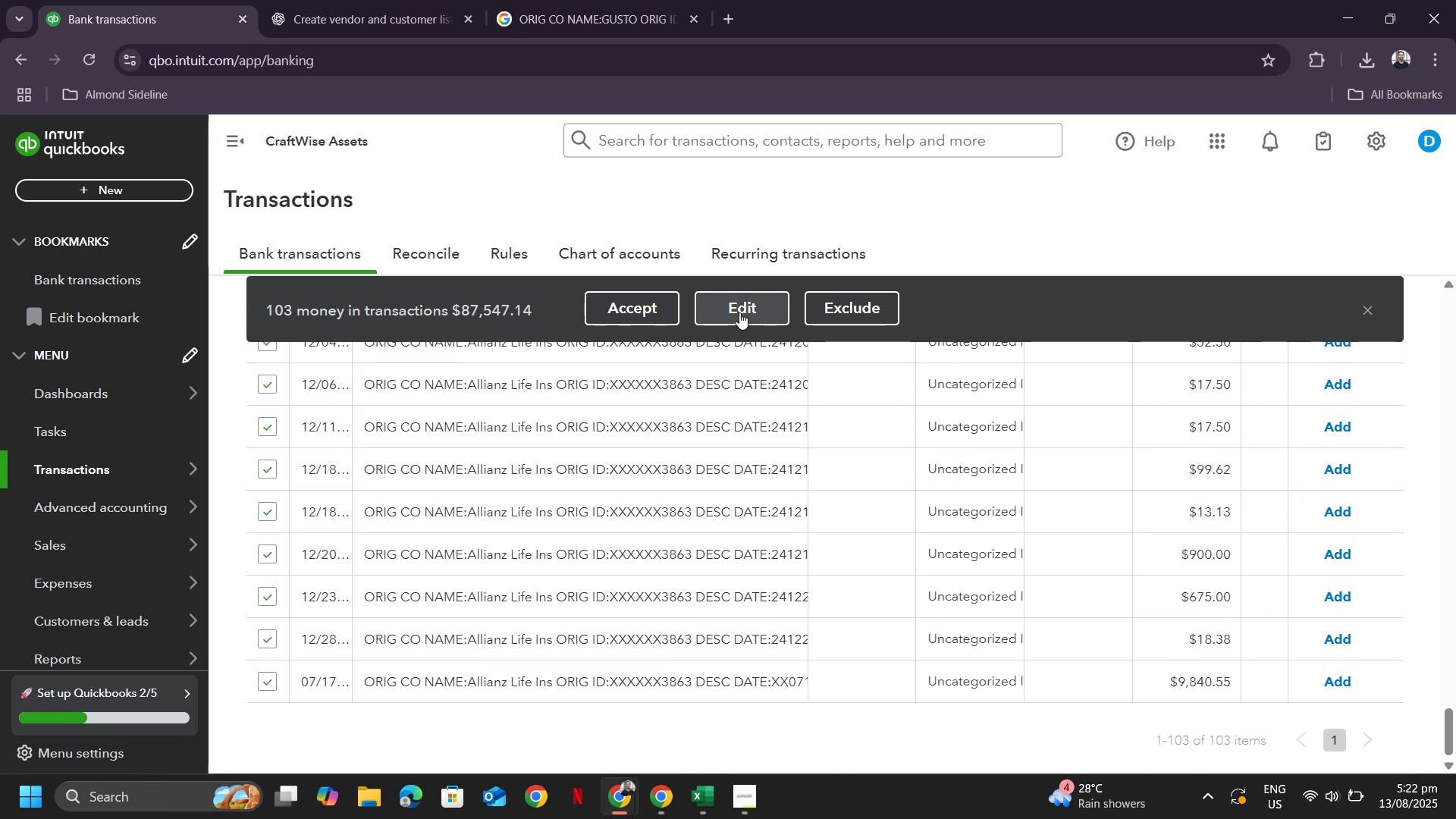 
left_click([739, 312])
 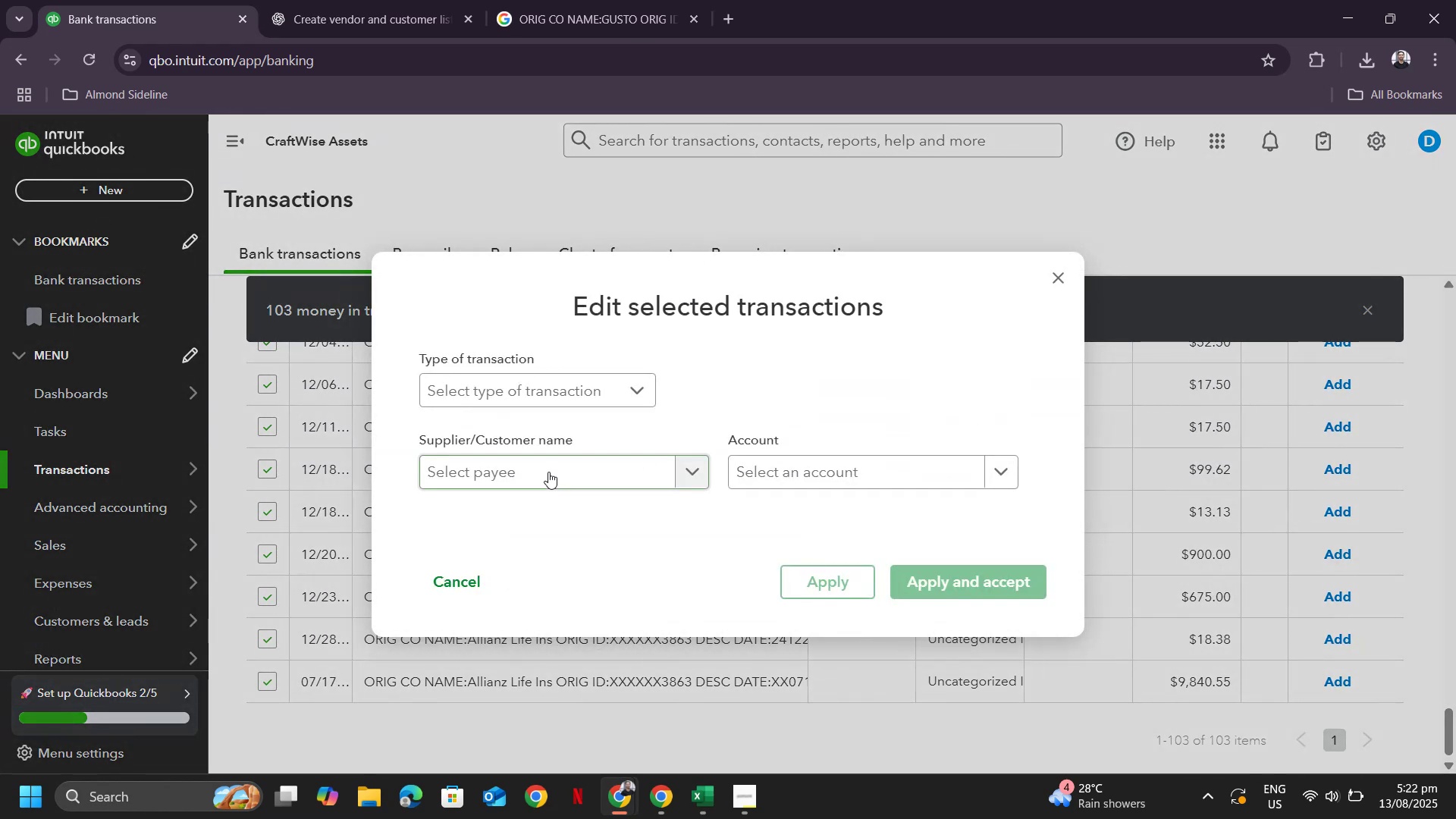 
left_click([548, 469])
 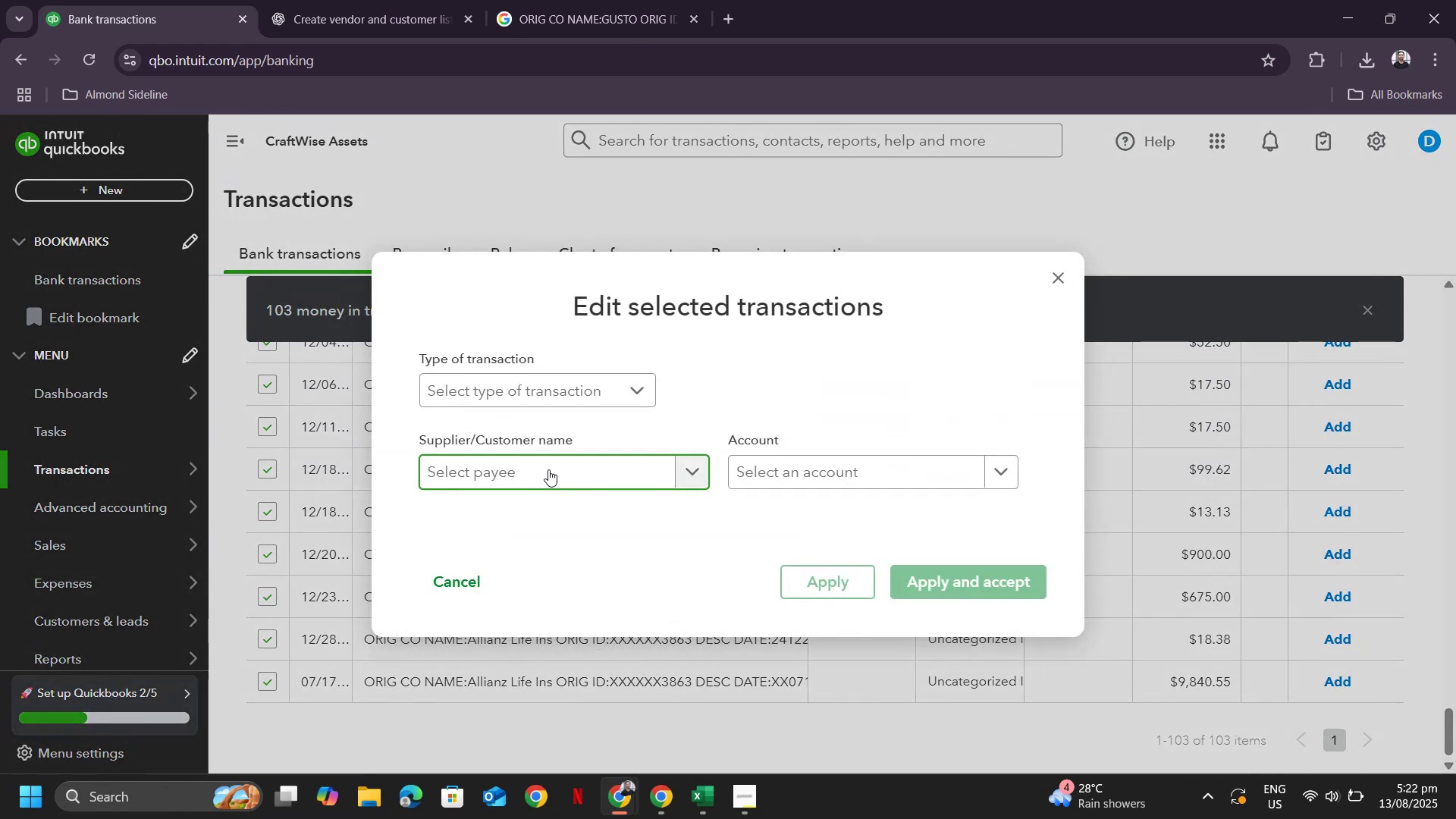 
type(allian)
 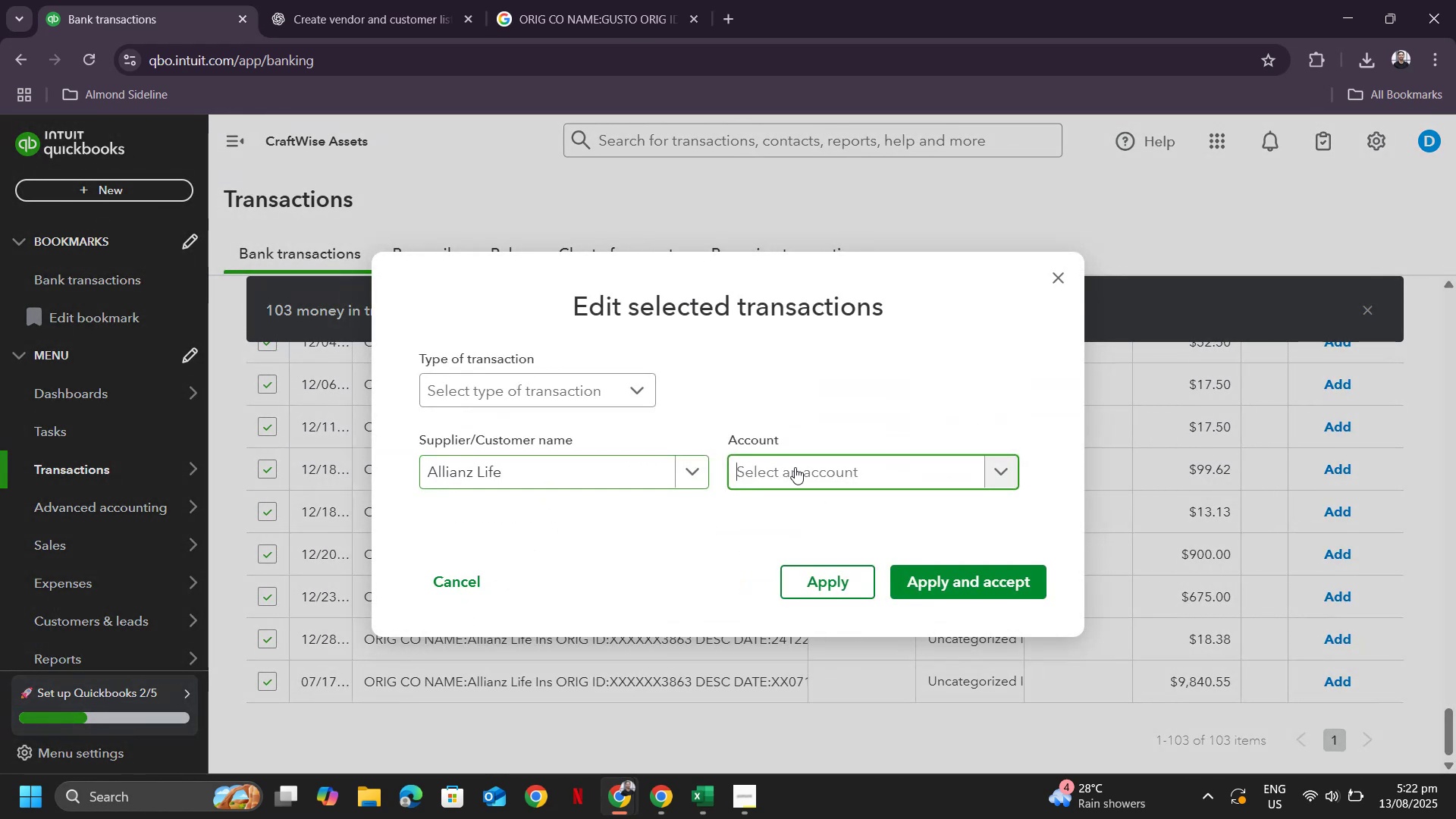 
type(insura)
 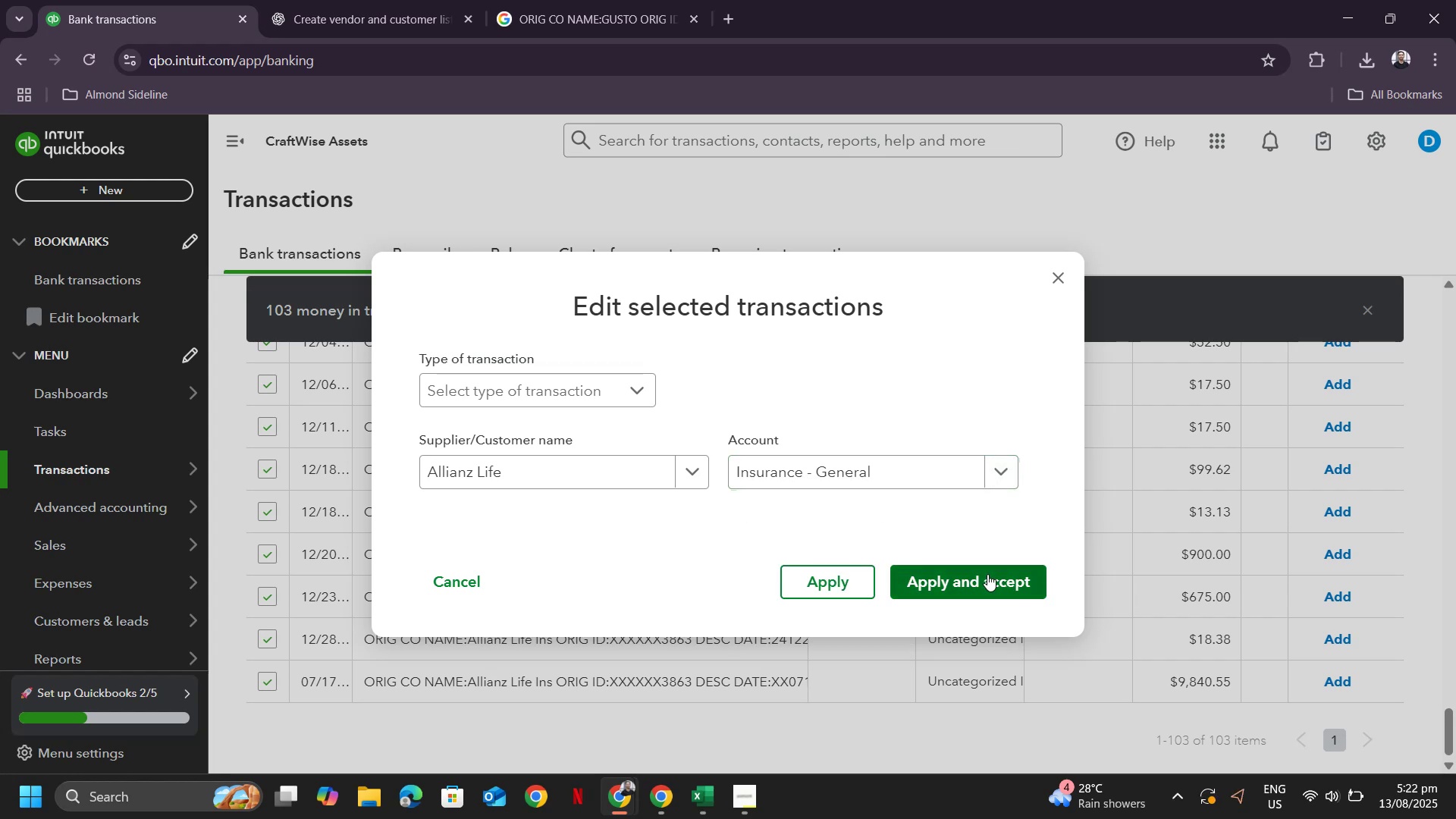 
left_click([987, 574])
 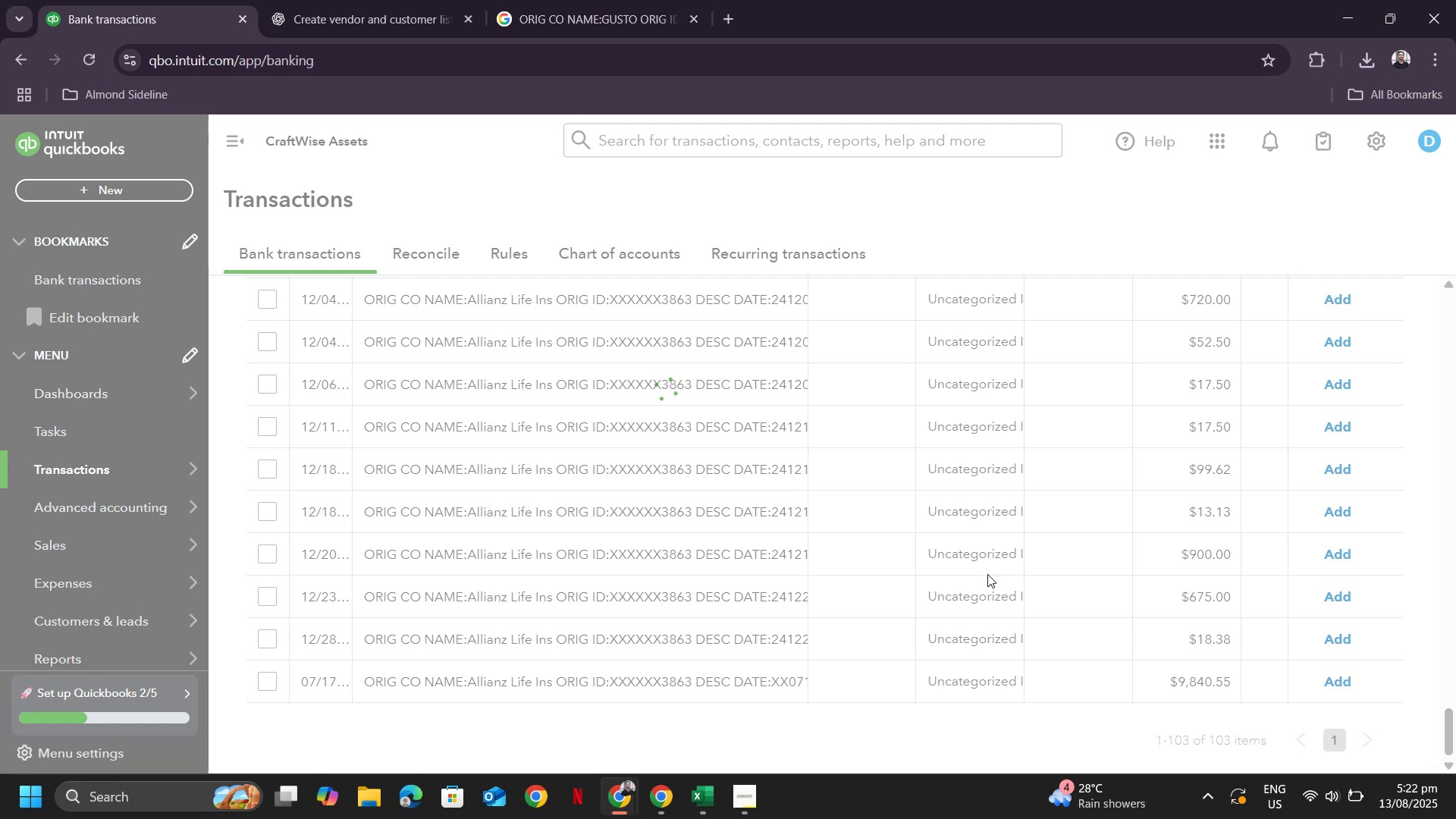 
wait(16.27)
 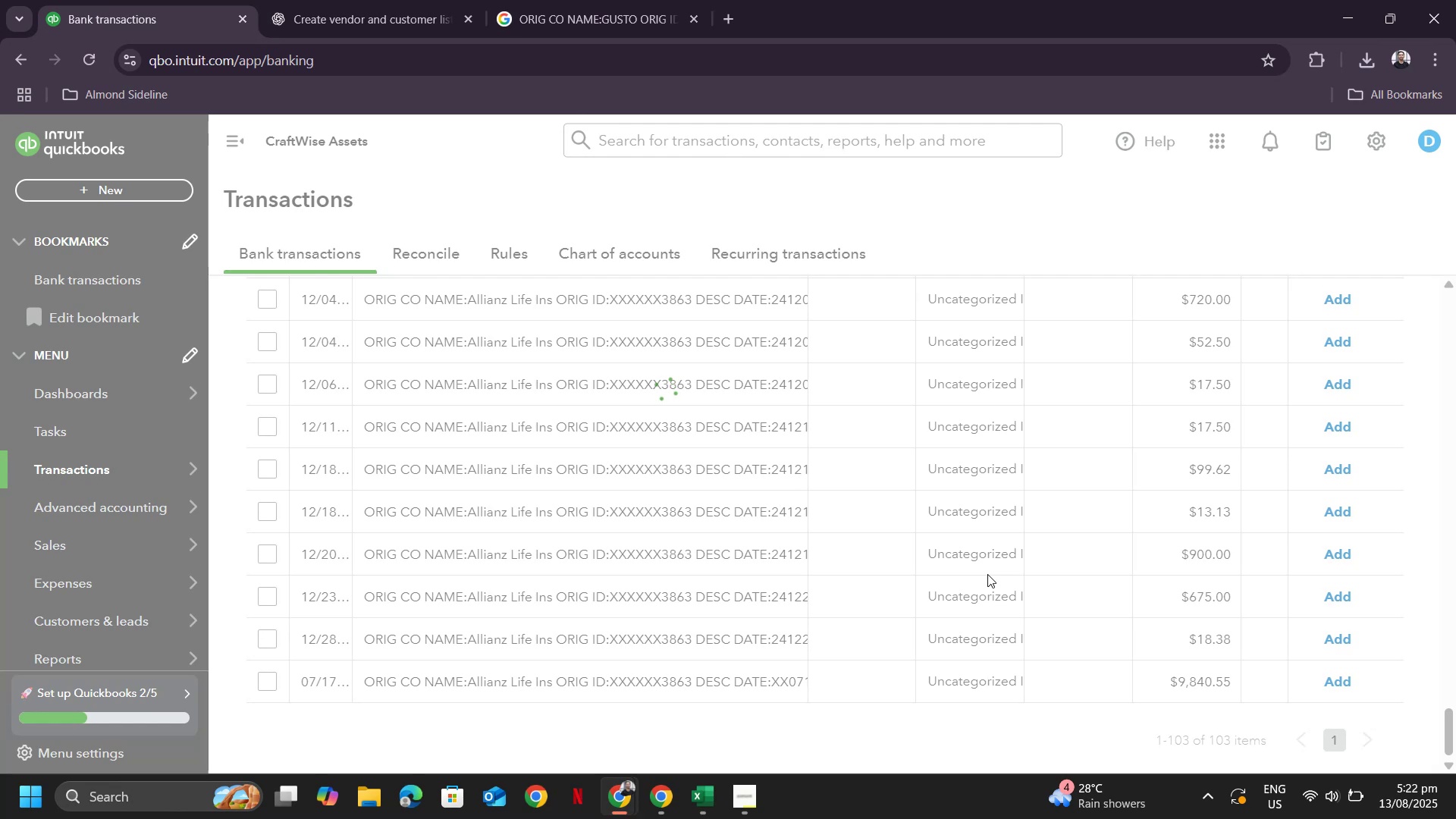 
scroll: coordinate [858, 497], scroll_direction: up, amount: 8.0
 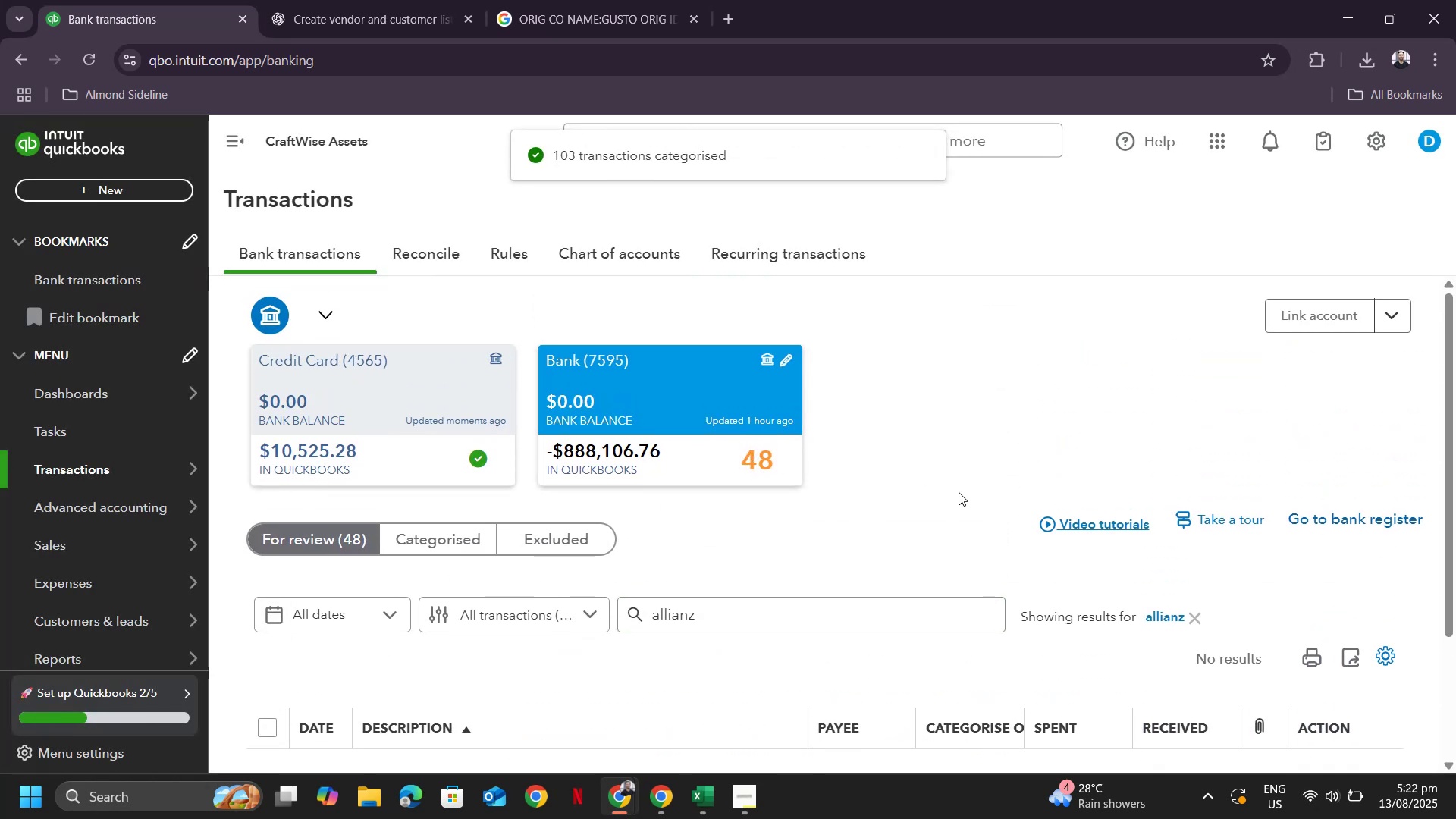 
scroll: coordinate [1077, 541], scroll_direction: down, amount: 2.0
 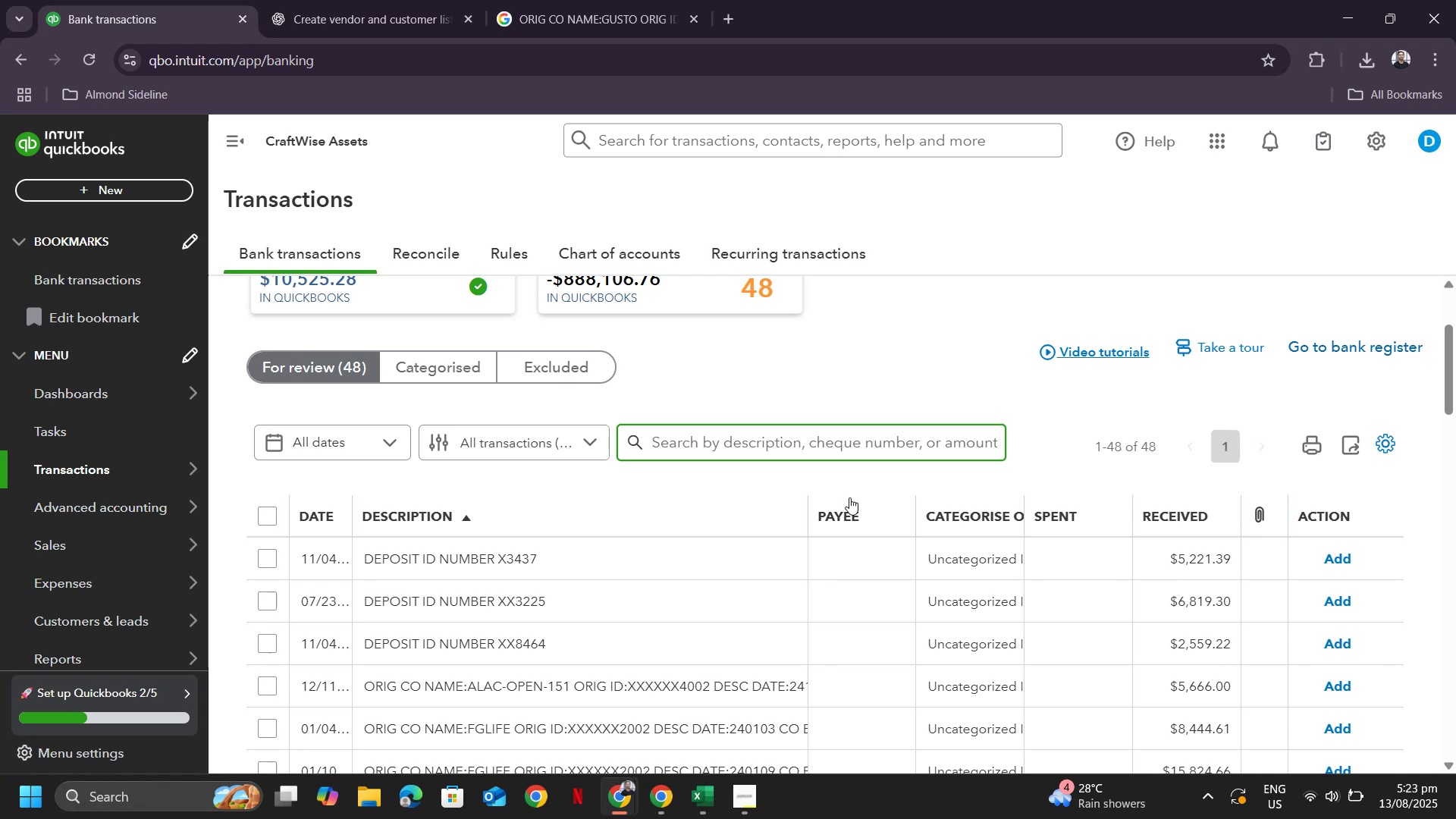 
wait(22.02)
 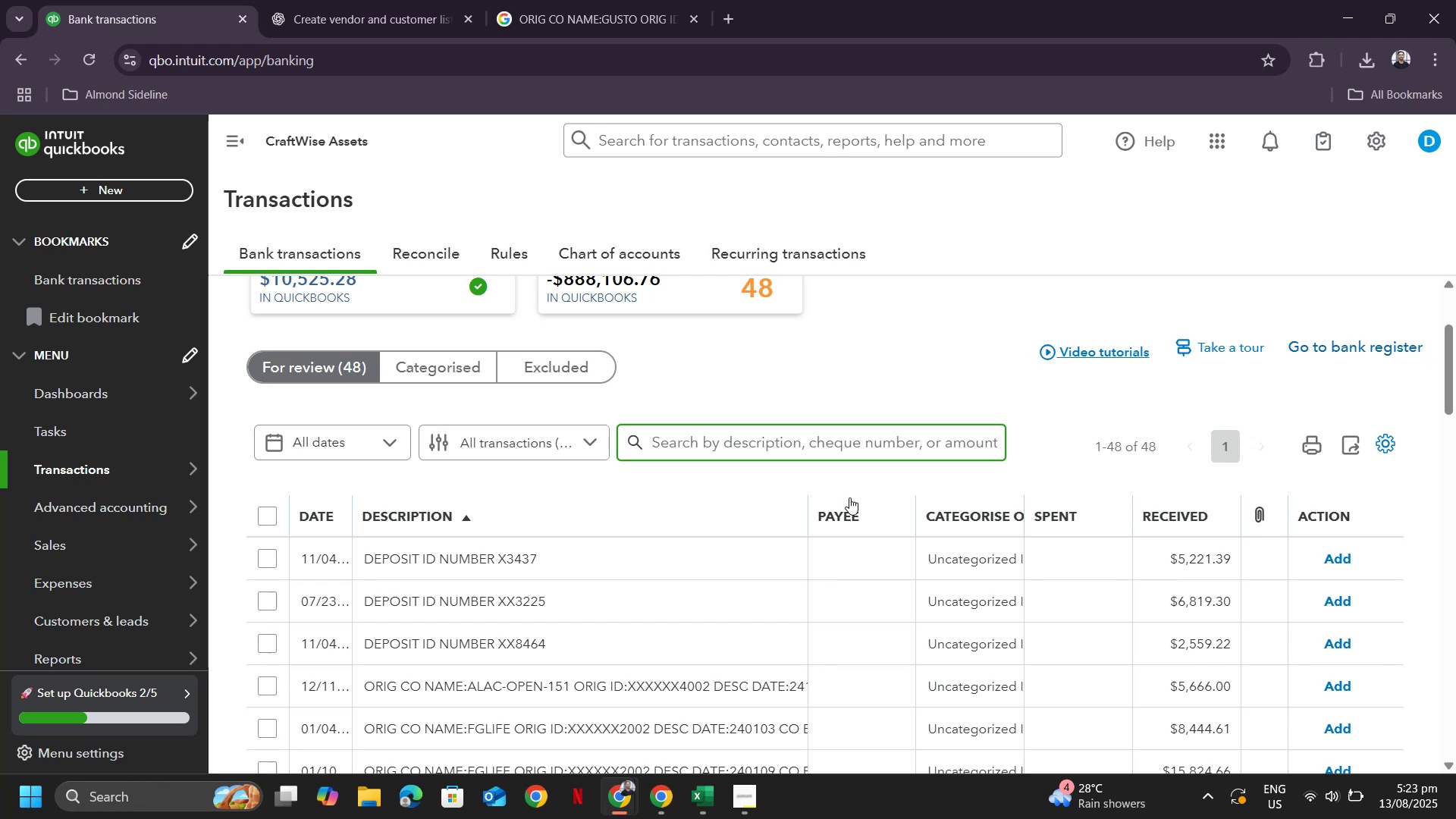 
scroll: coordinate [790, 453], scroll_direction: down, amount: 4.0
 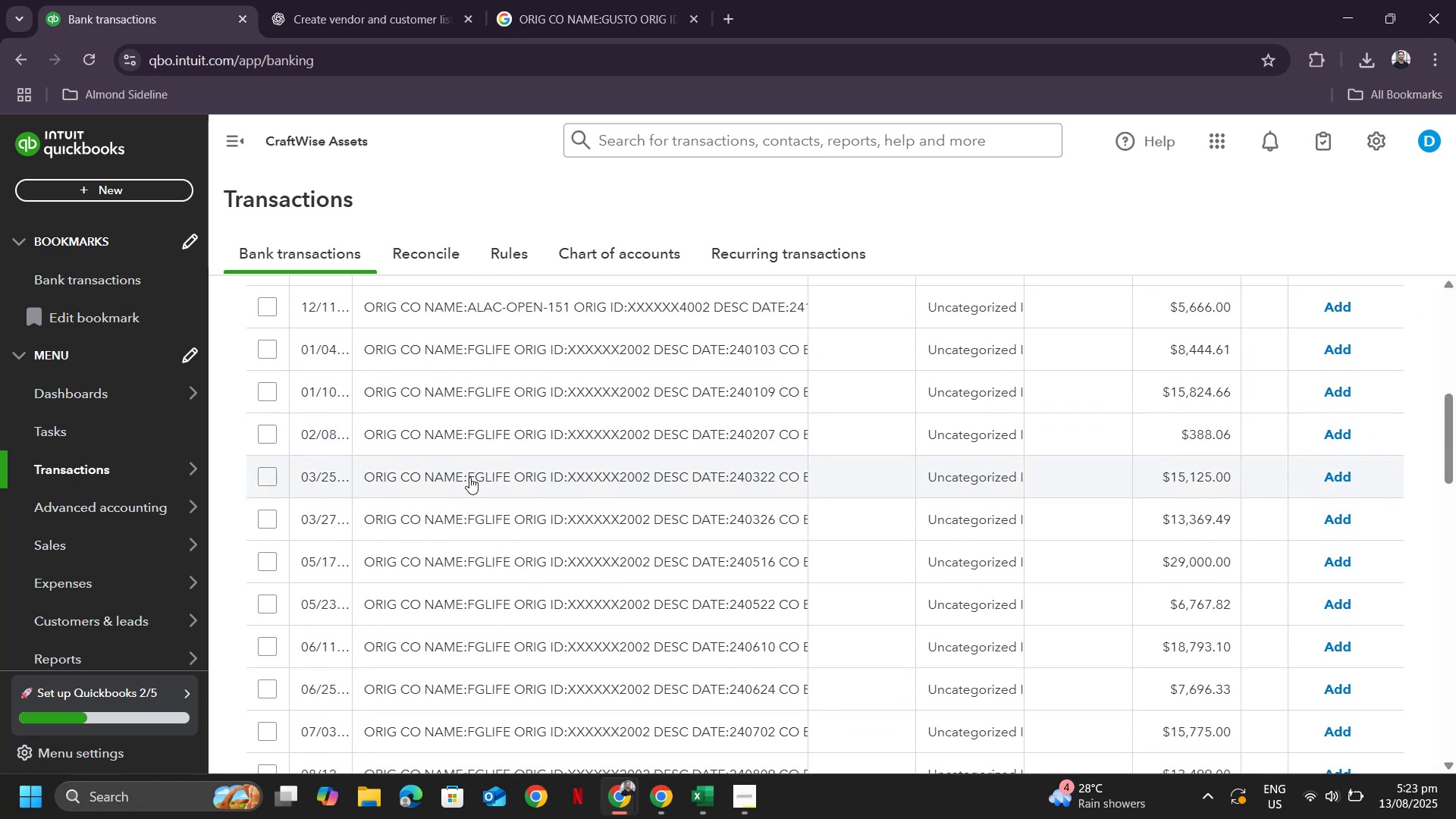 
scroll: coordinate [952, 433], scroll_direction: up, amount: 7.0
 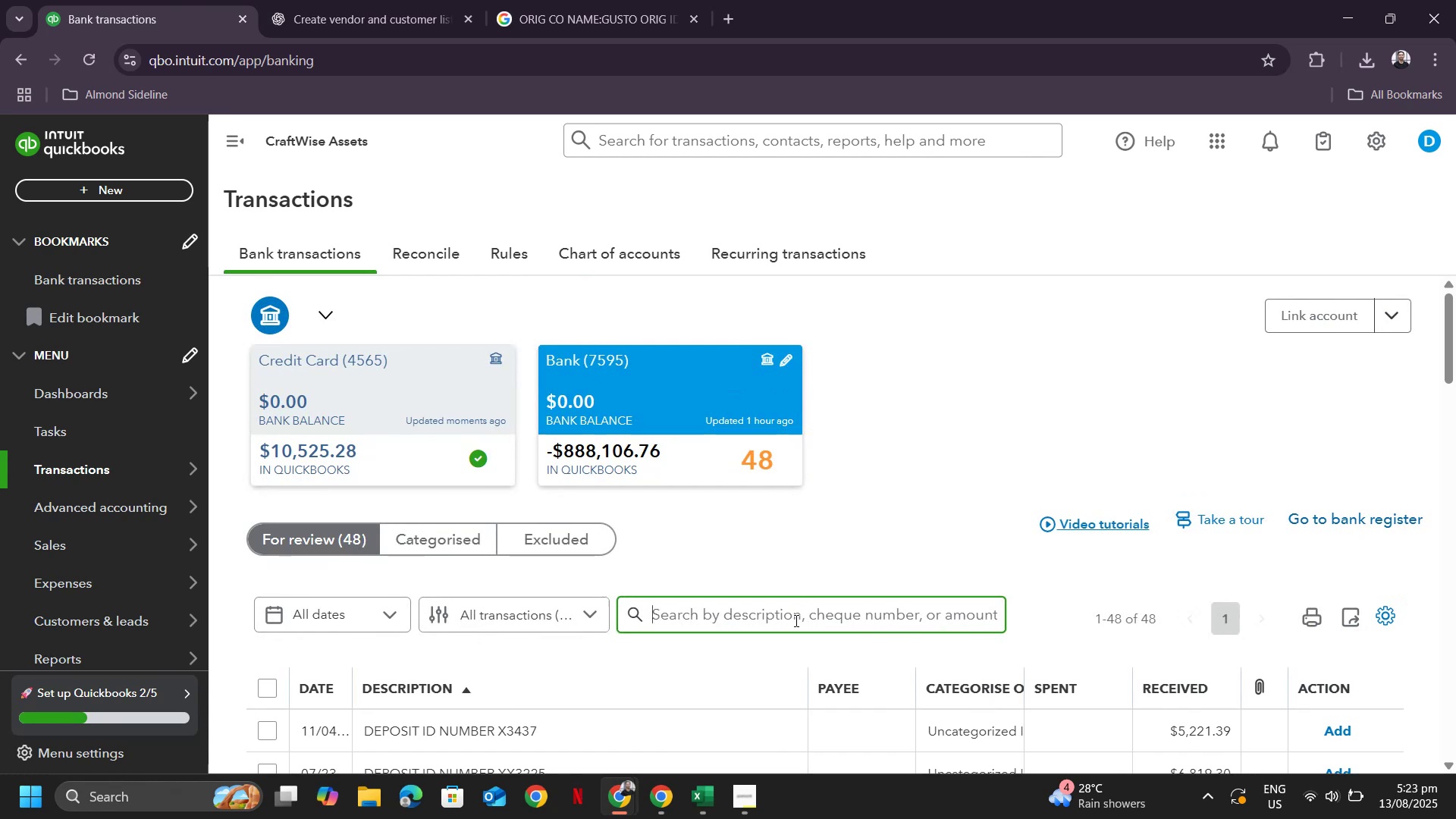 
left_click_drag(start_coordinate=[795, 620], to_coordinate=[795, 617])
 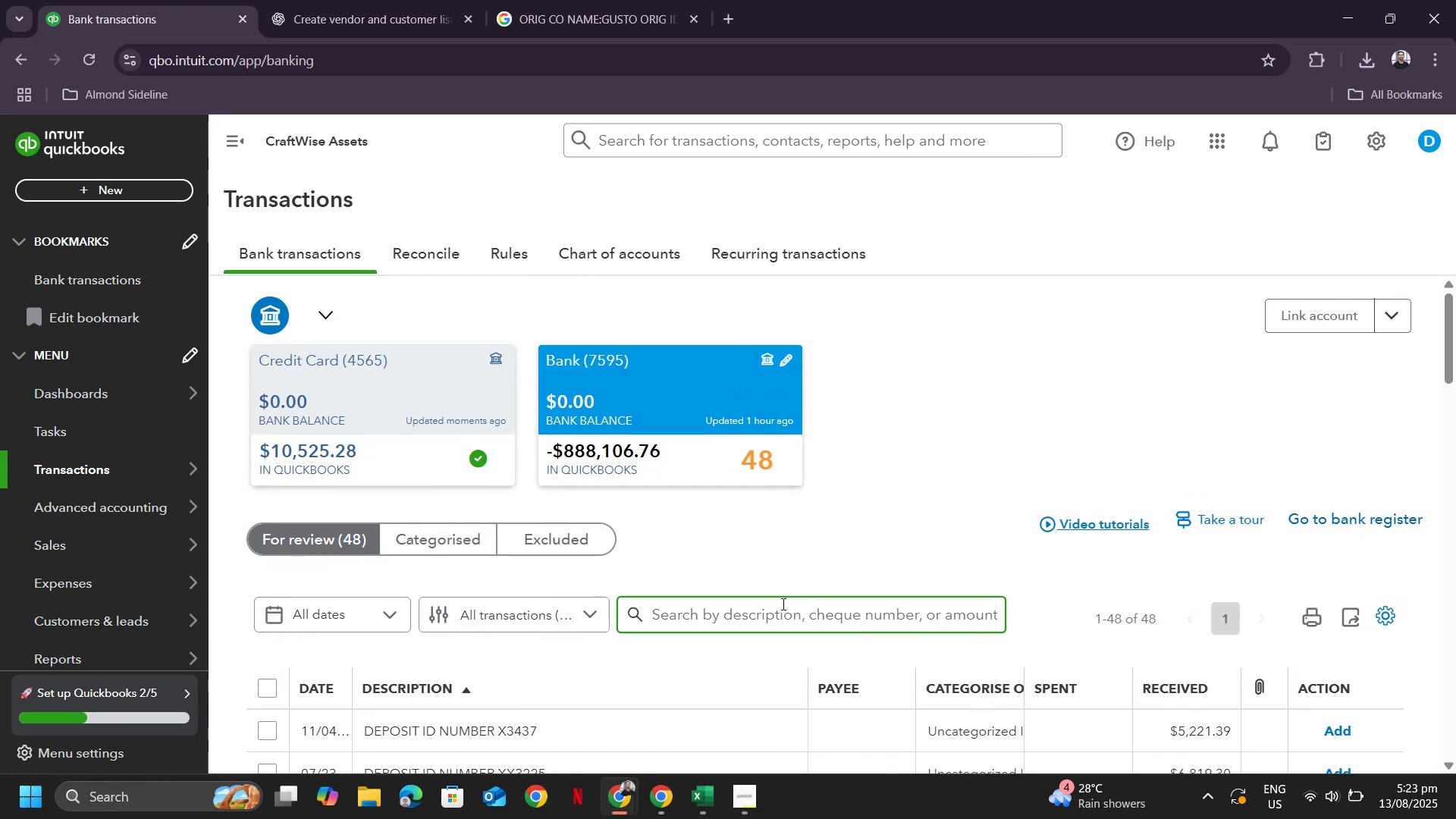 
type(FGLIFE)
 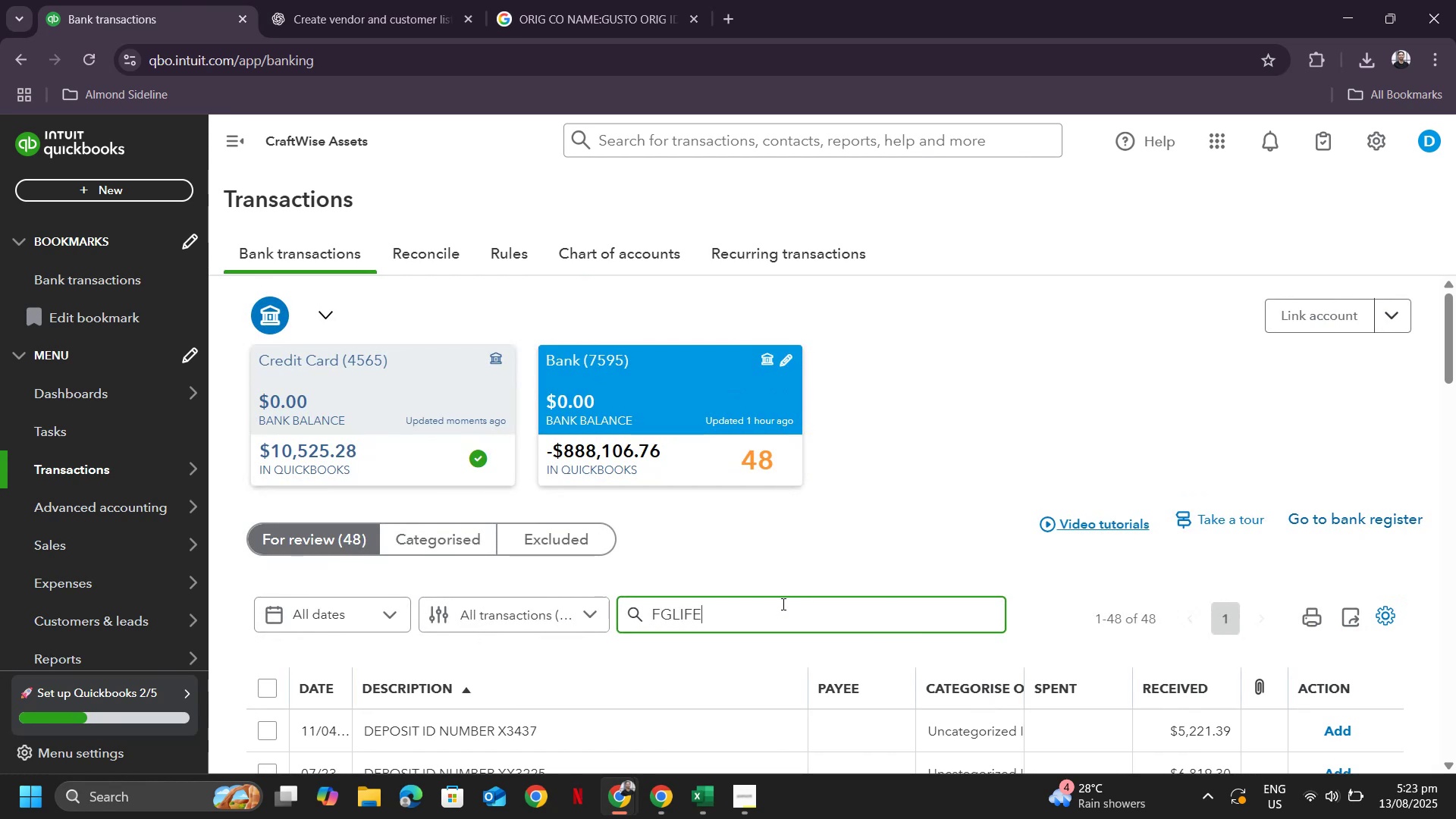 
key(Enter)
 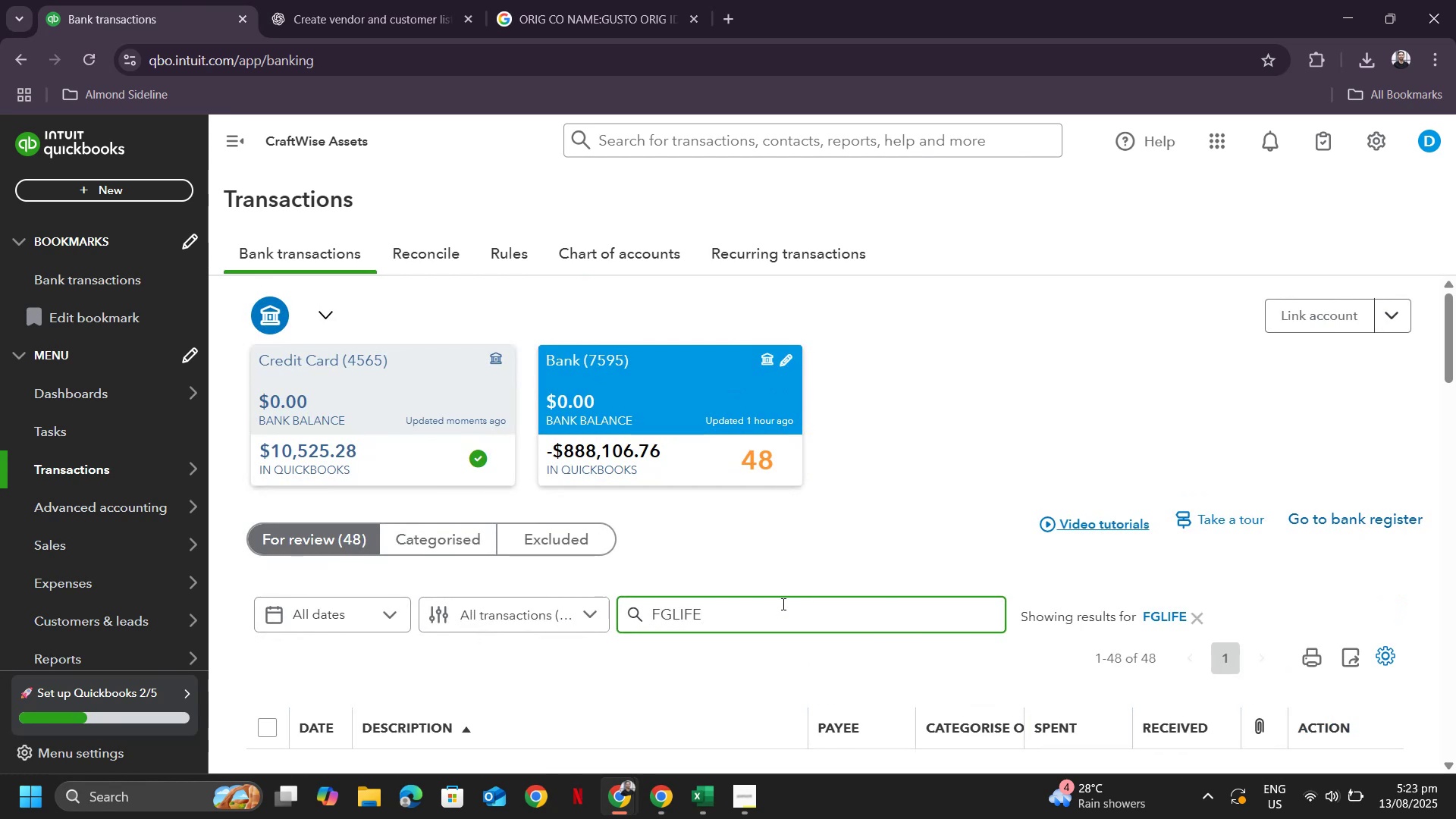 
scroll: coordinate [774, 567], scroll_direction: down, amount: 2.0
 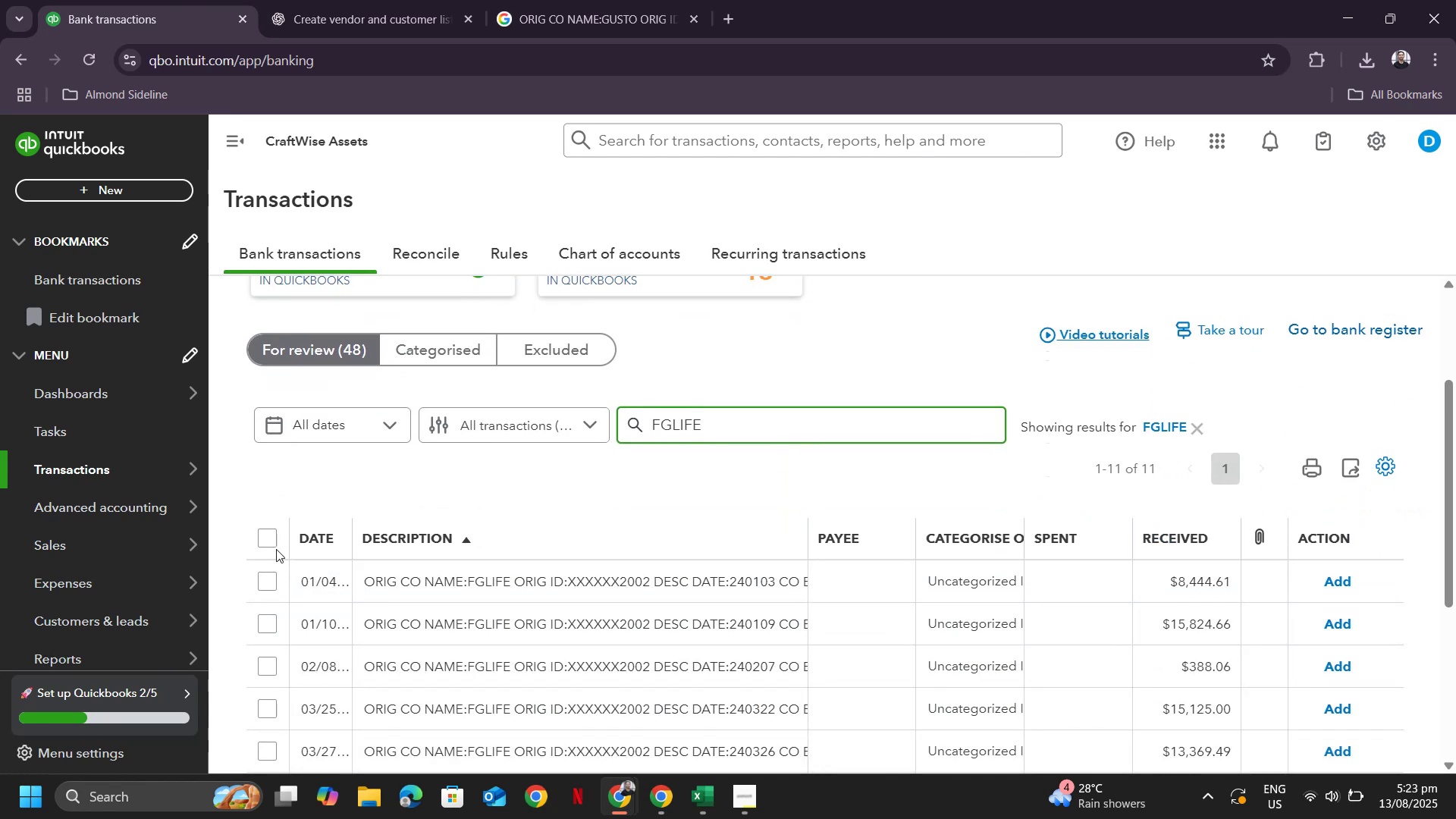 
left_click([263, 534])
 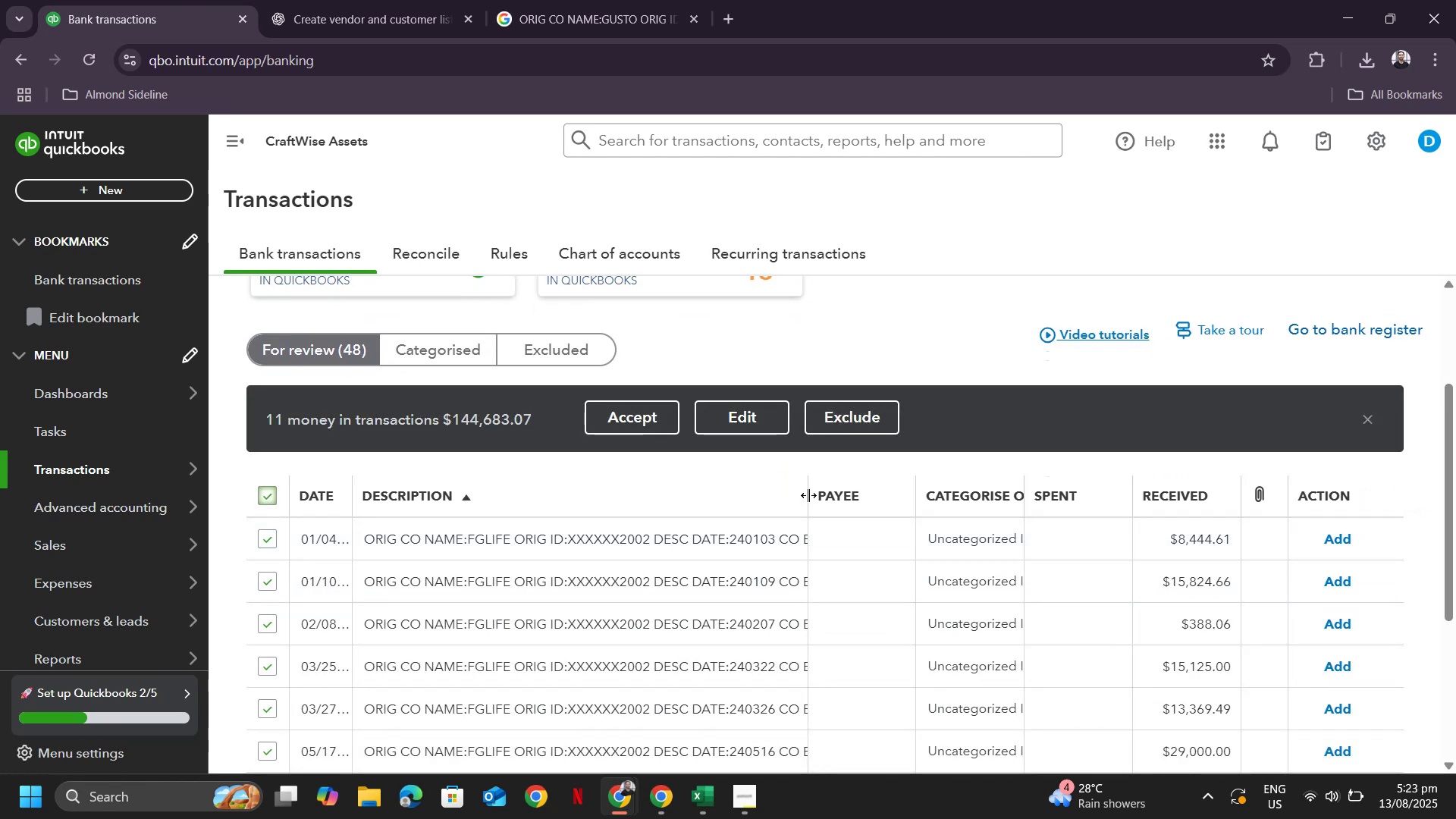 
scroll: coordinate [810, 494], scroll_direction: down, amount: 1.0
 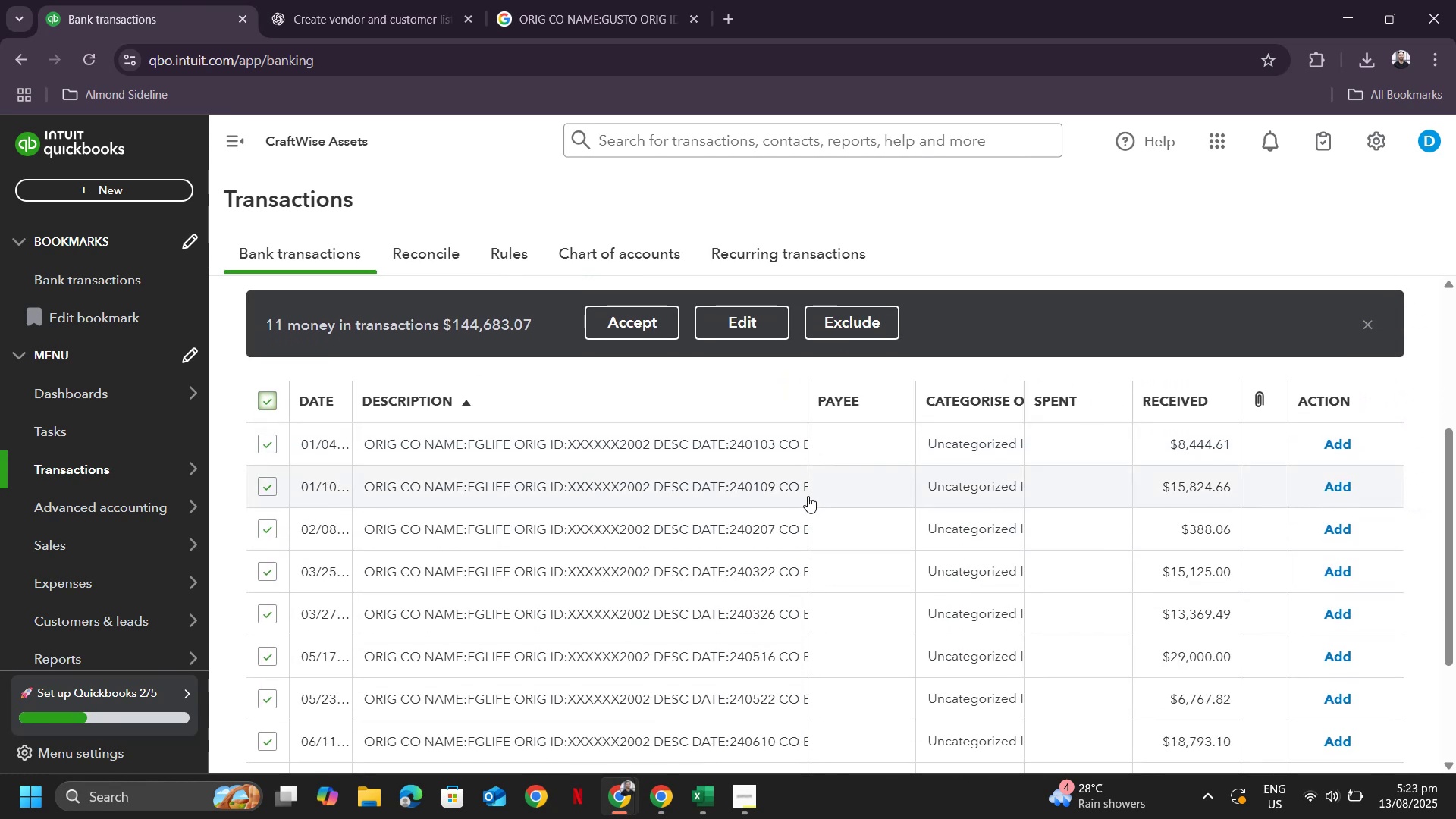 
scroll: coordinate [808, 492], scroll_direction: up, amount: 3.0
 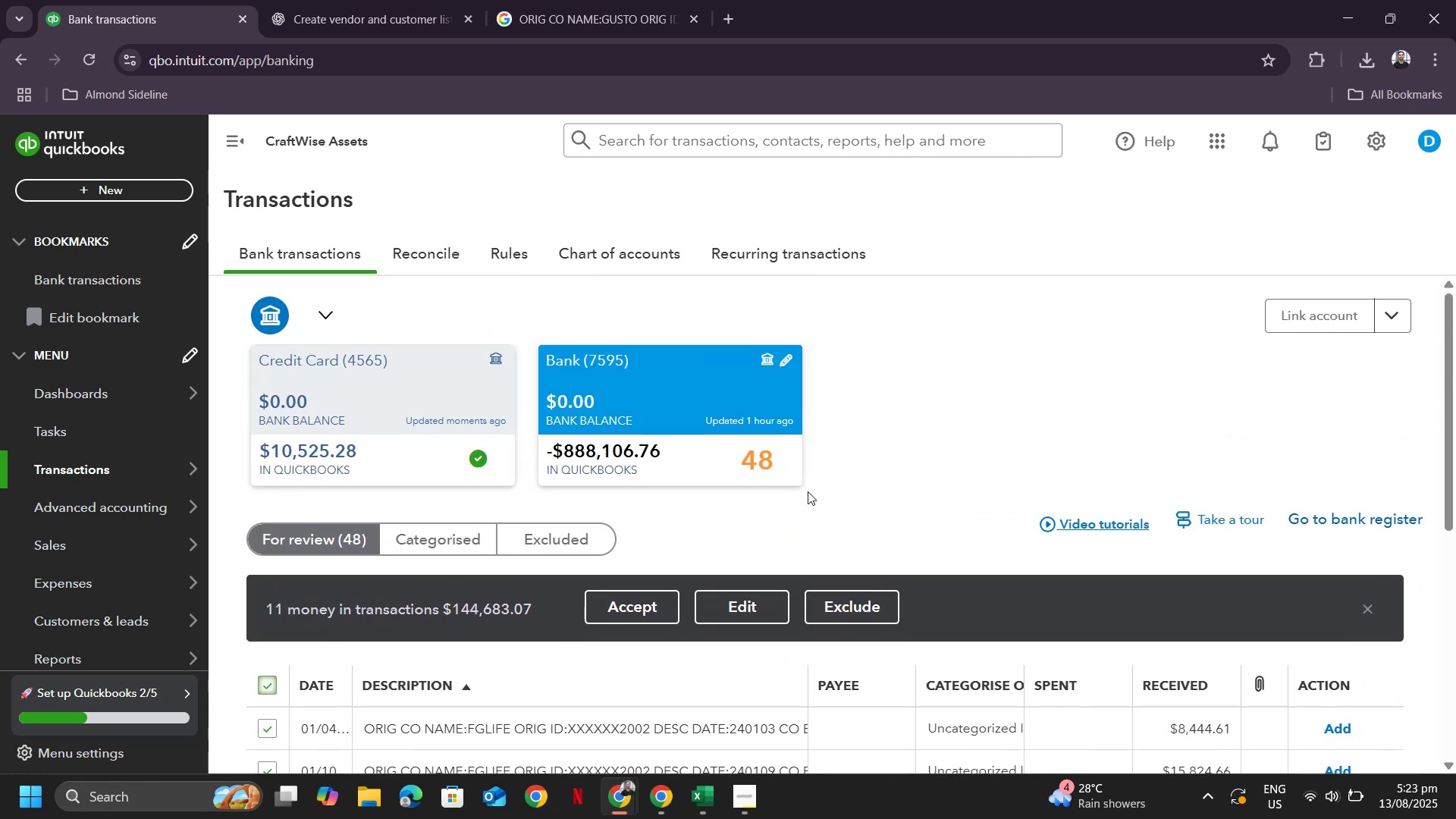 
scroll: coordinate [792, 513], scroll_direction: down, amount: 7.0
 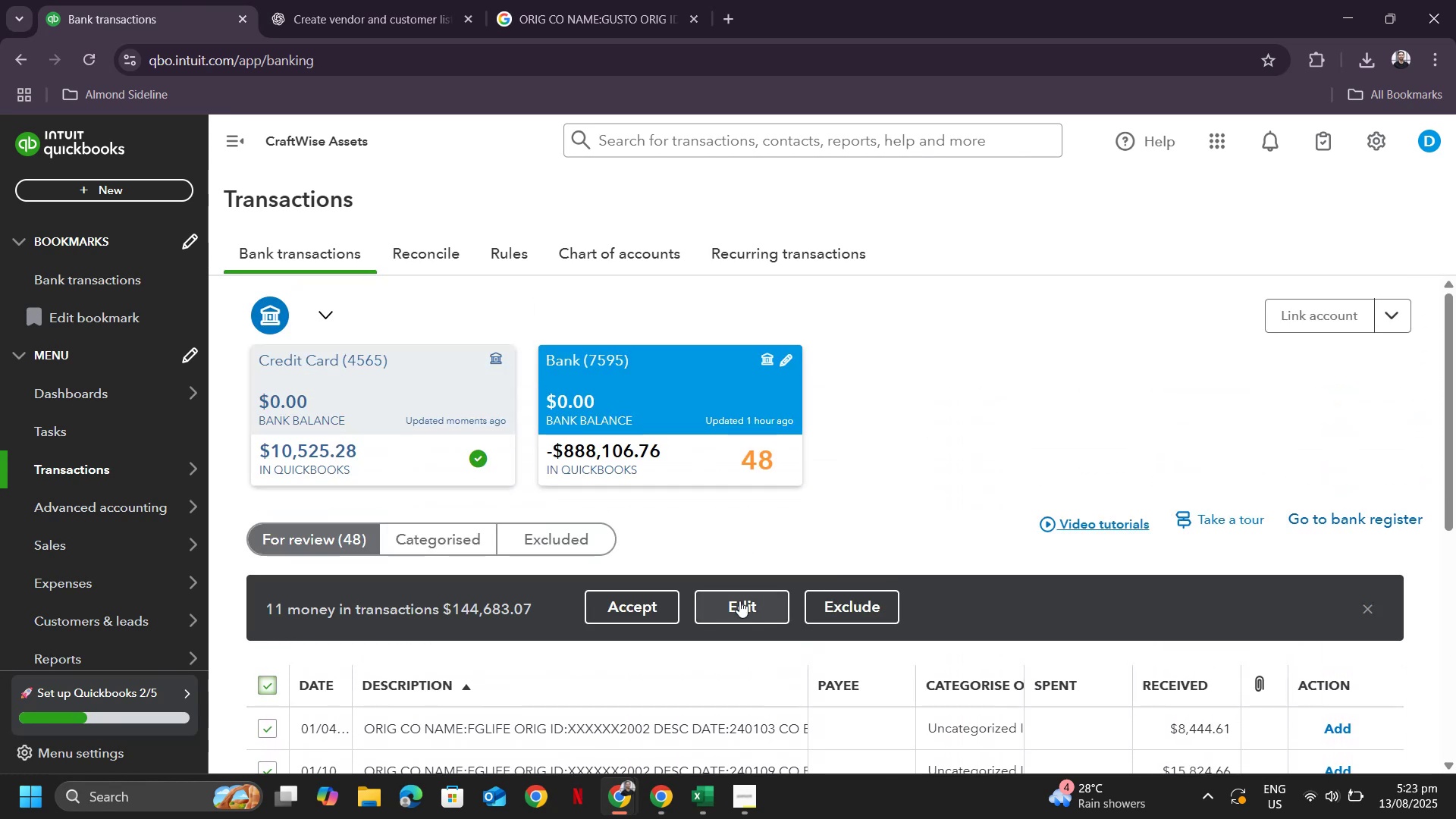 
left_click([739, 601])
 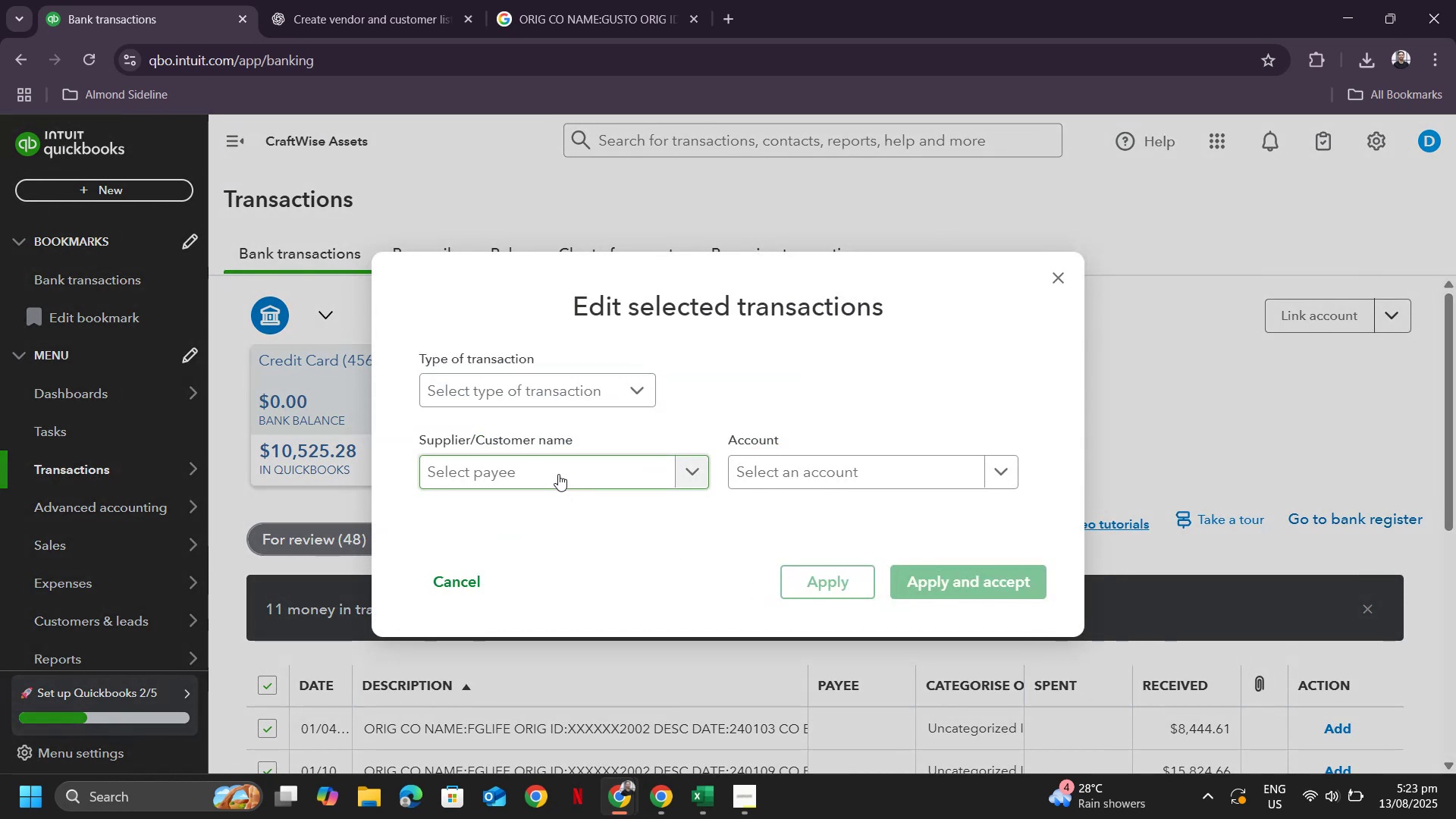 
left_click([558, 474])
 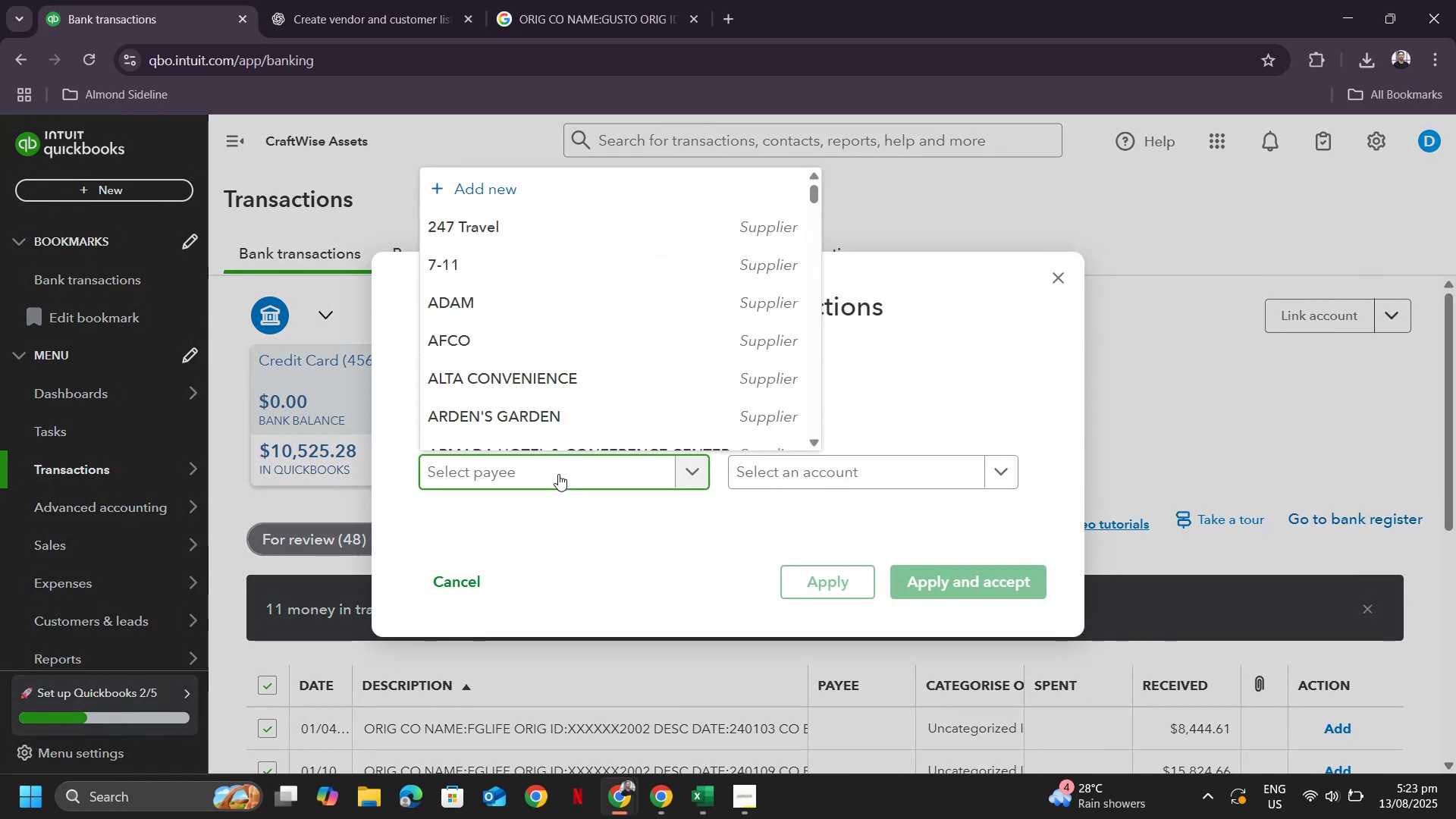 
type(FGLIFE)
 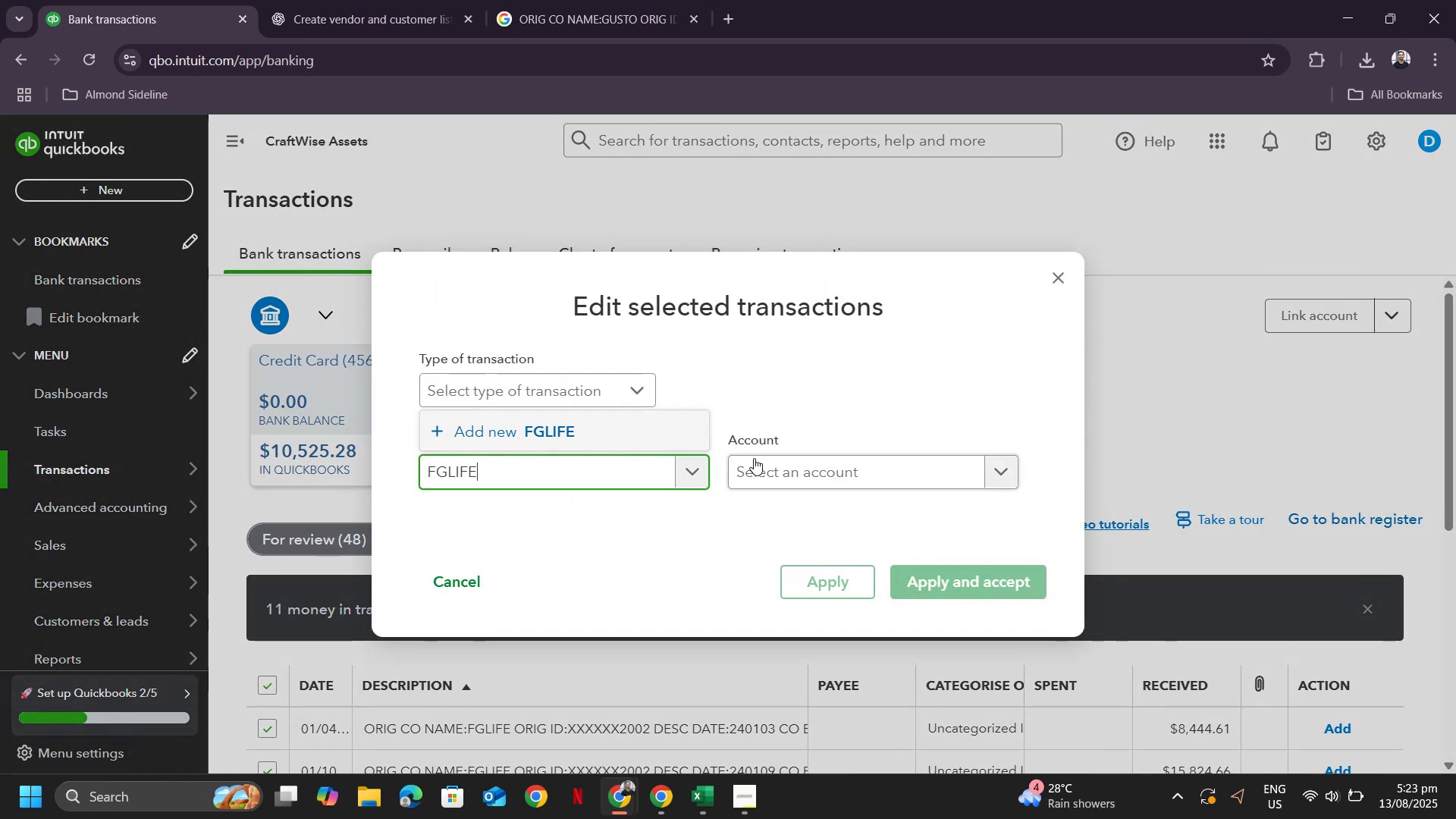 
left_click([590, 436])
 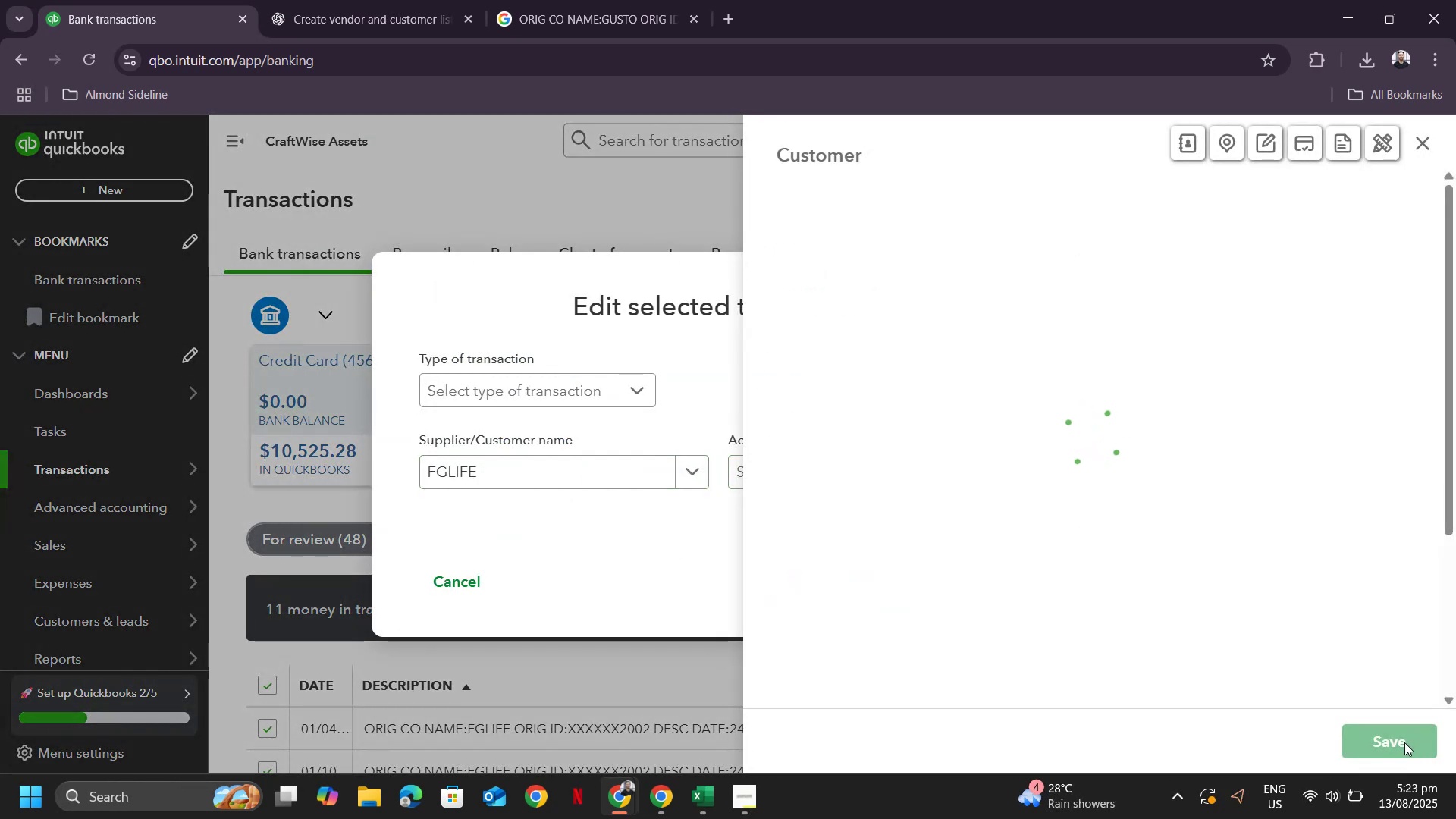 
left_click([1404, 742])
 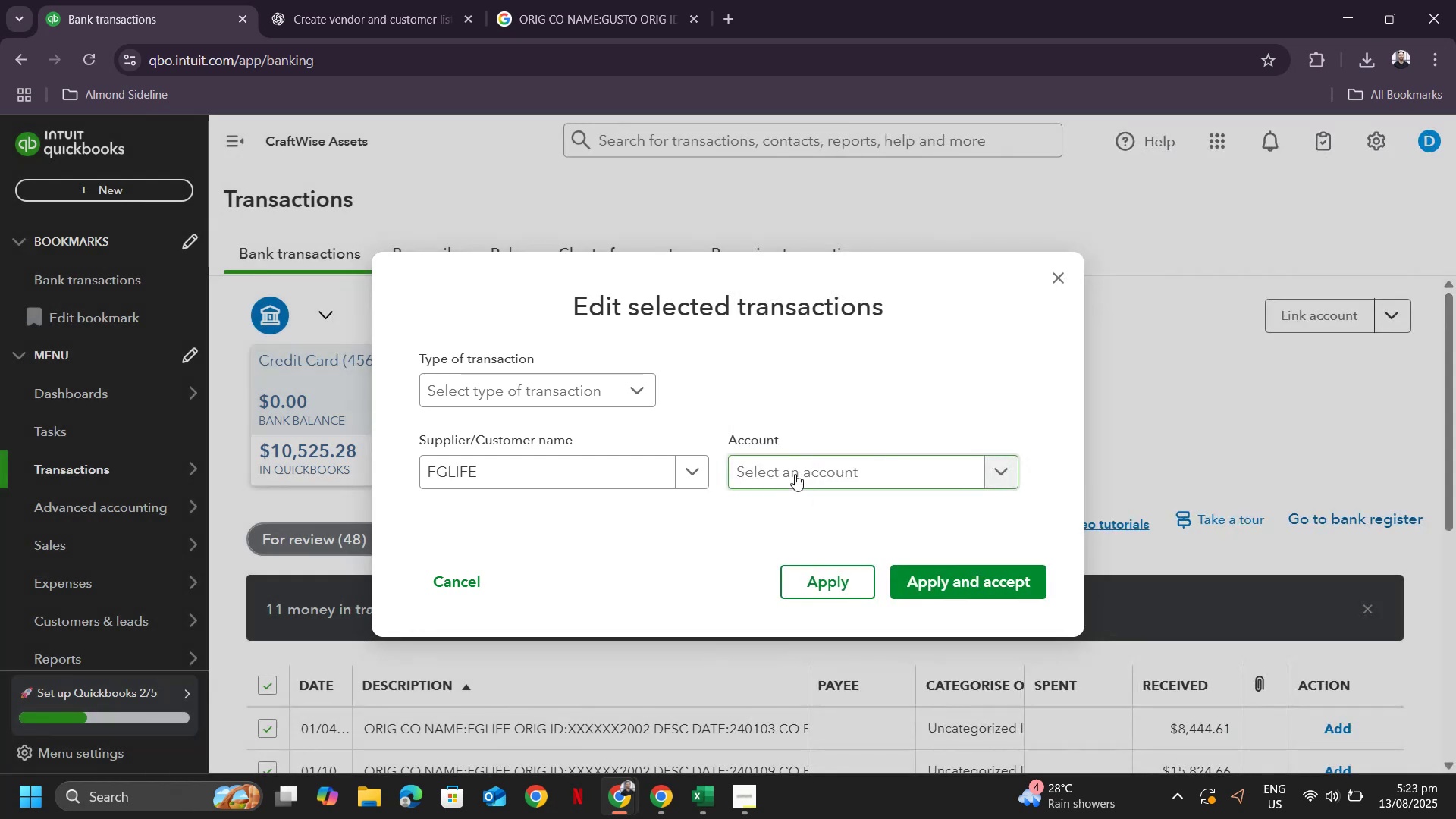 
left_click([795, 474])
 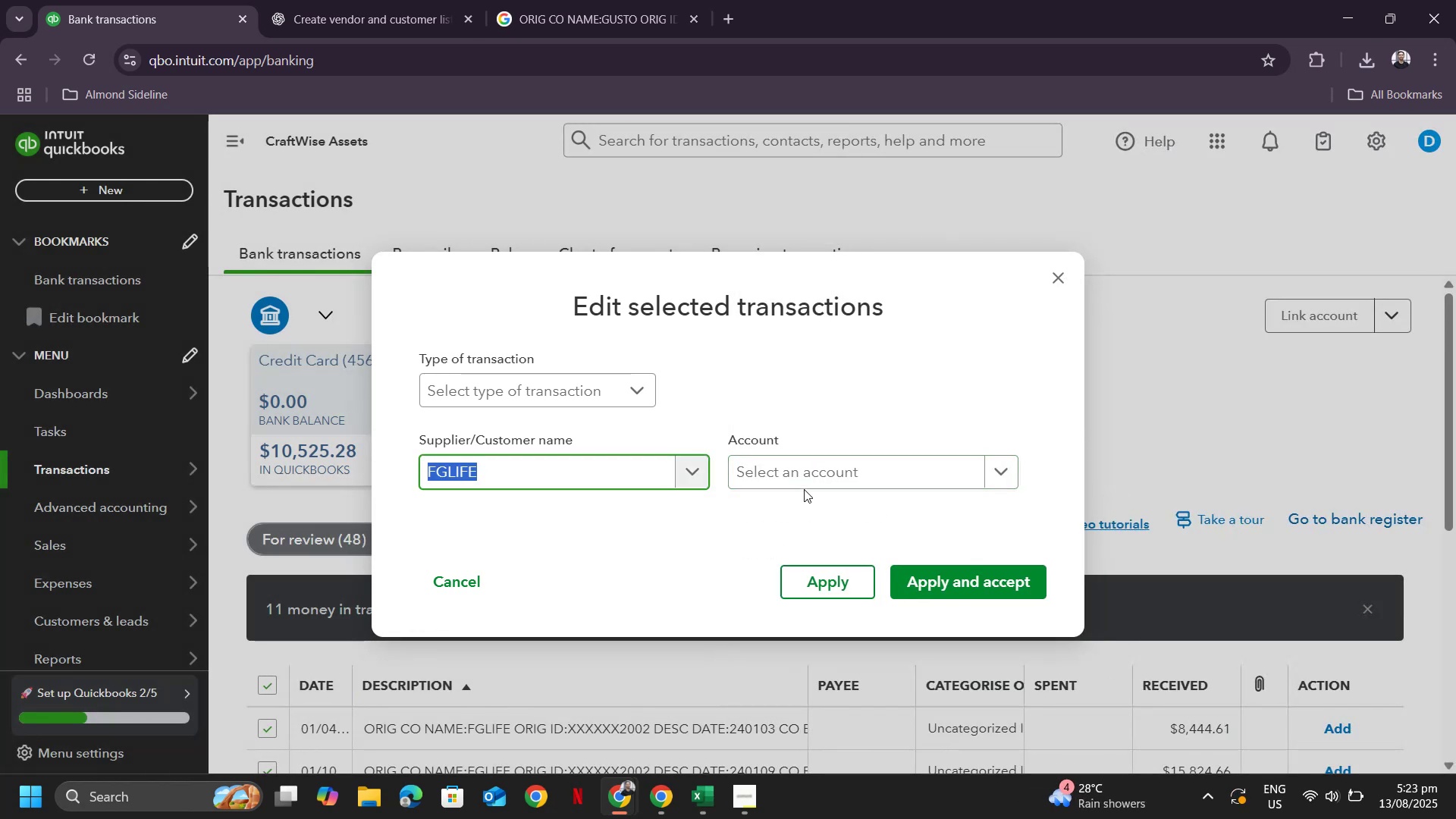 
left_click([802, 485])
 